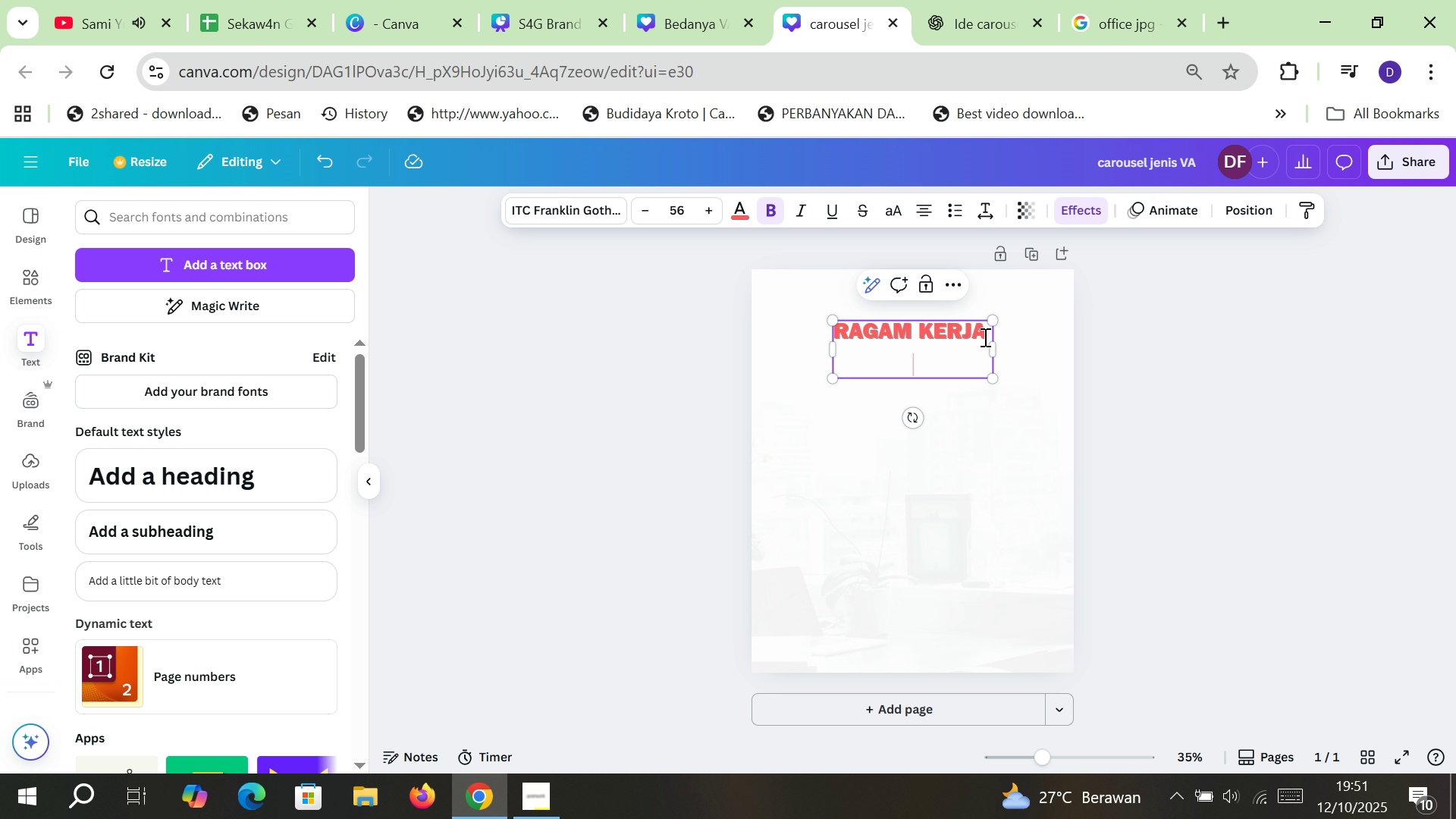 
type(VIRTUAL ASSISTANT)
 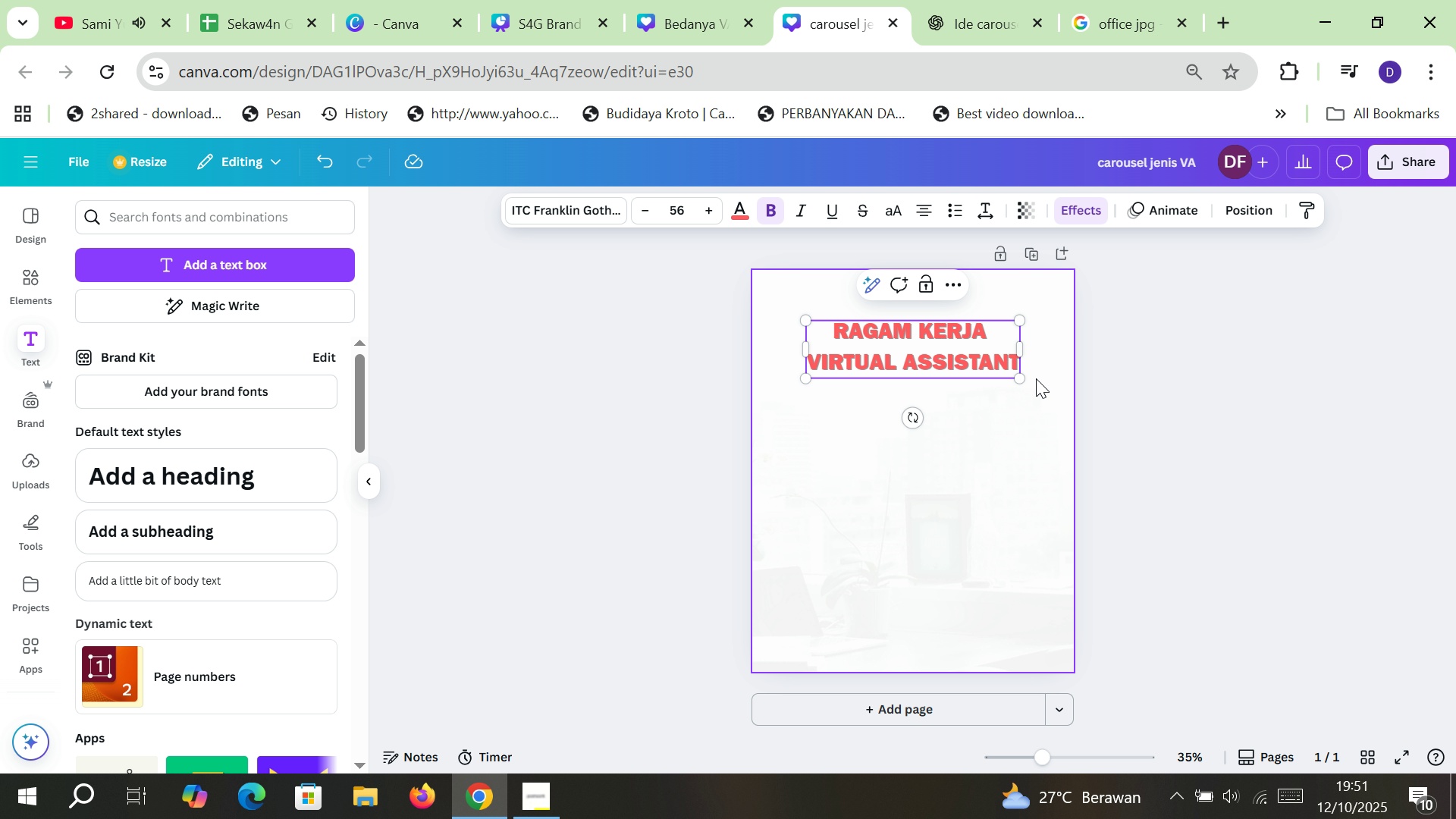 
left_click([1139, 400])
 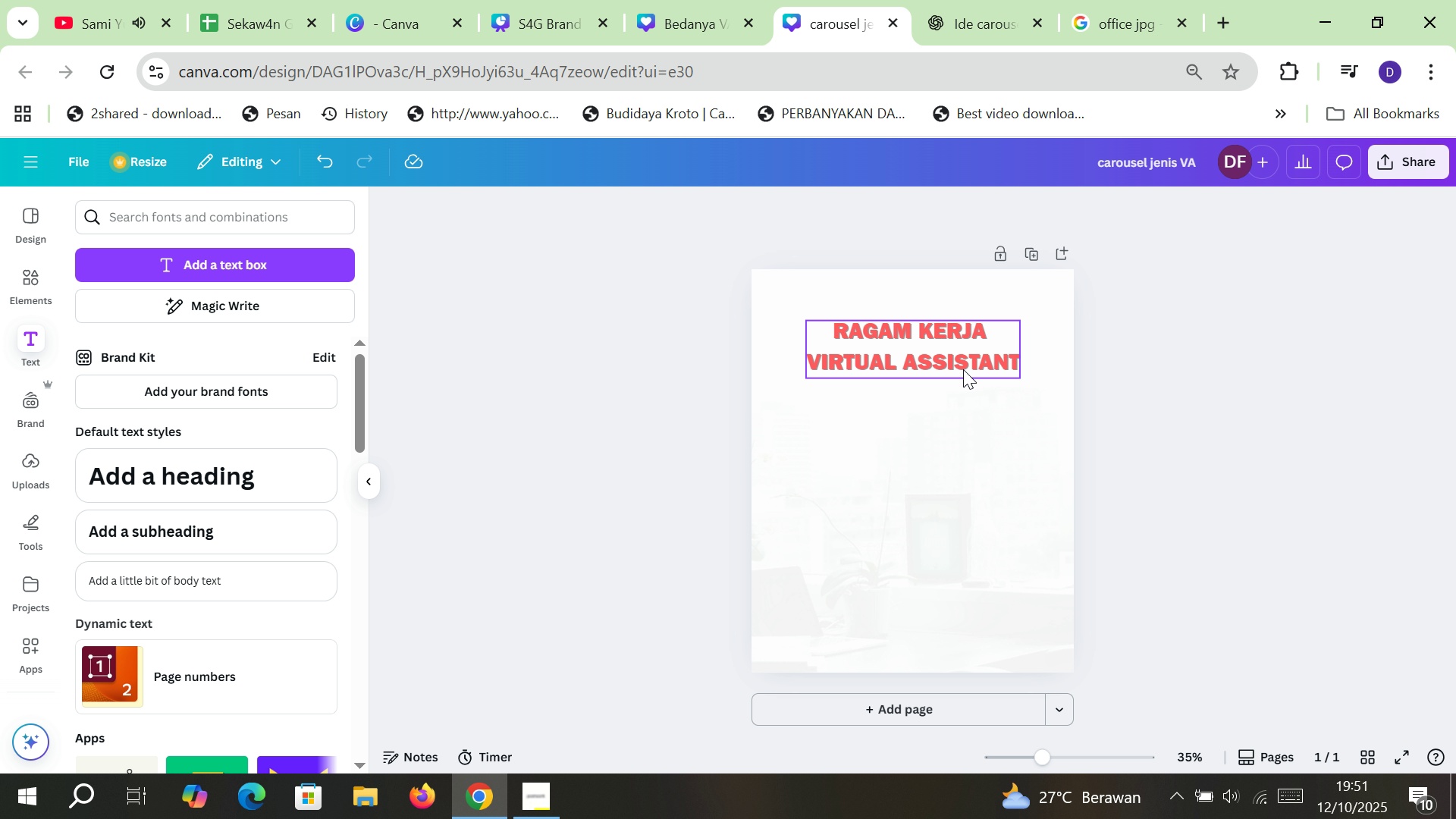 
left_click_drag(start_coordinate=[959, 365], to_coordinate=[960, 491])
 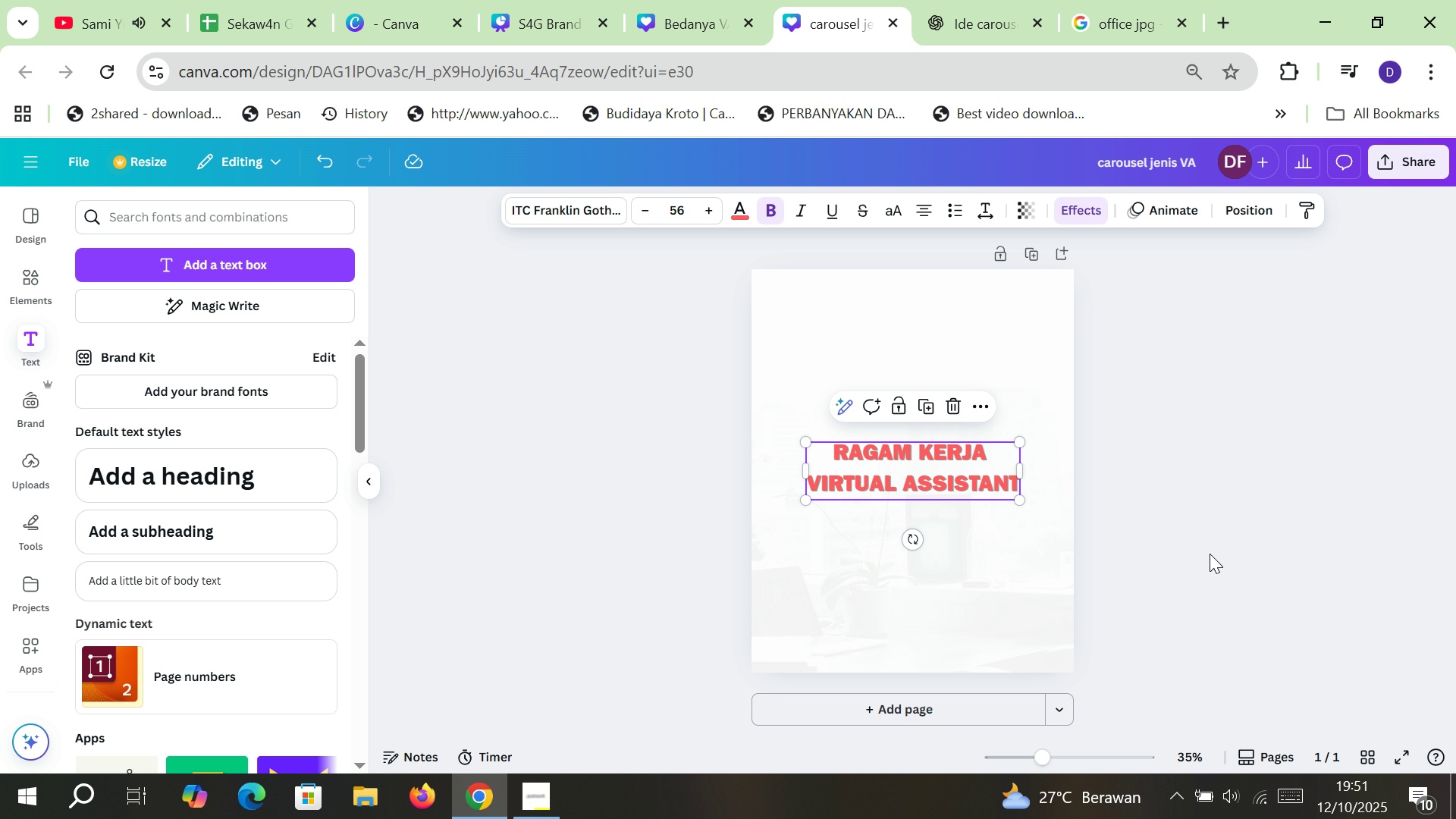 
left_click([1210, 554])
 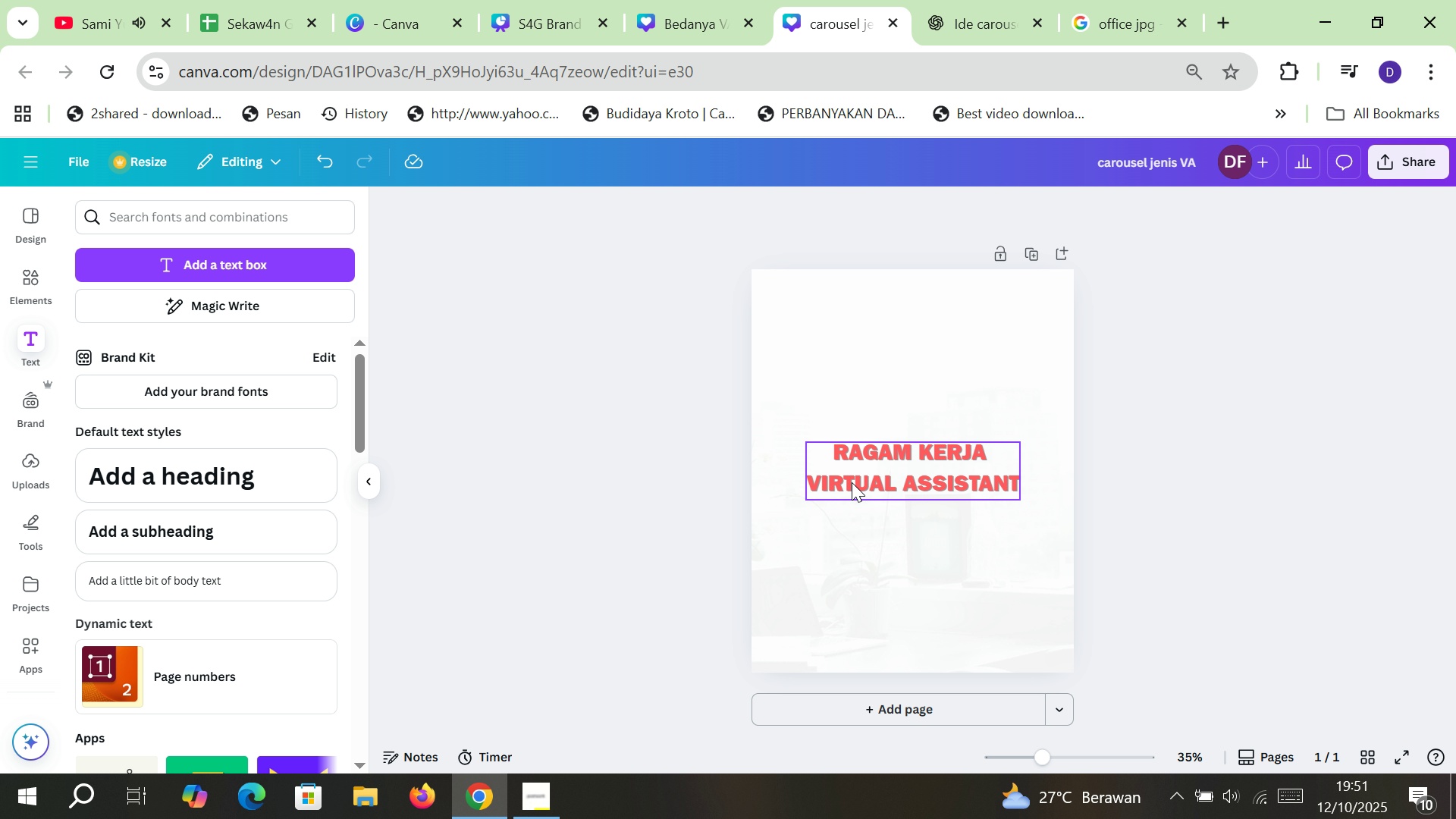 
left_click([860, 381])
 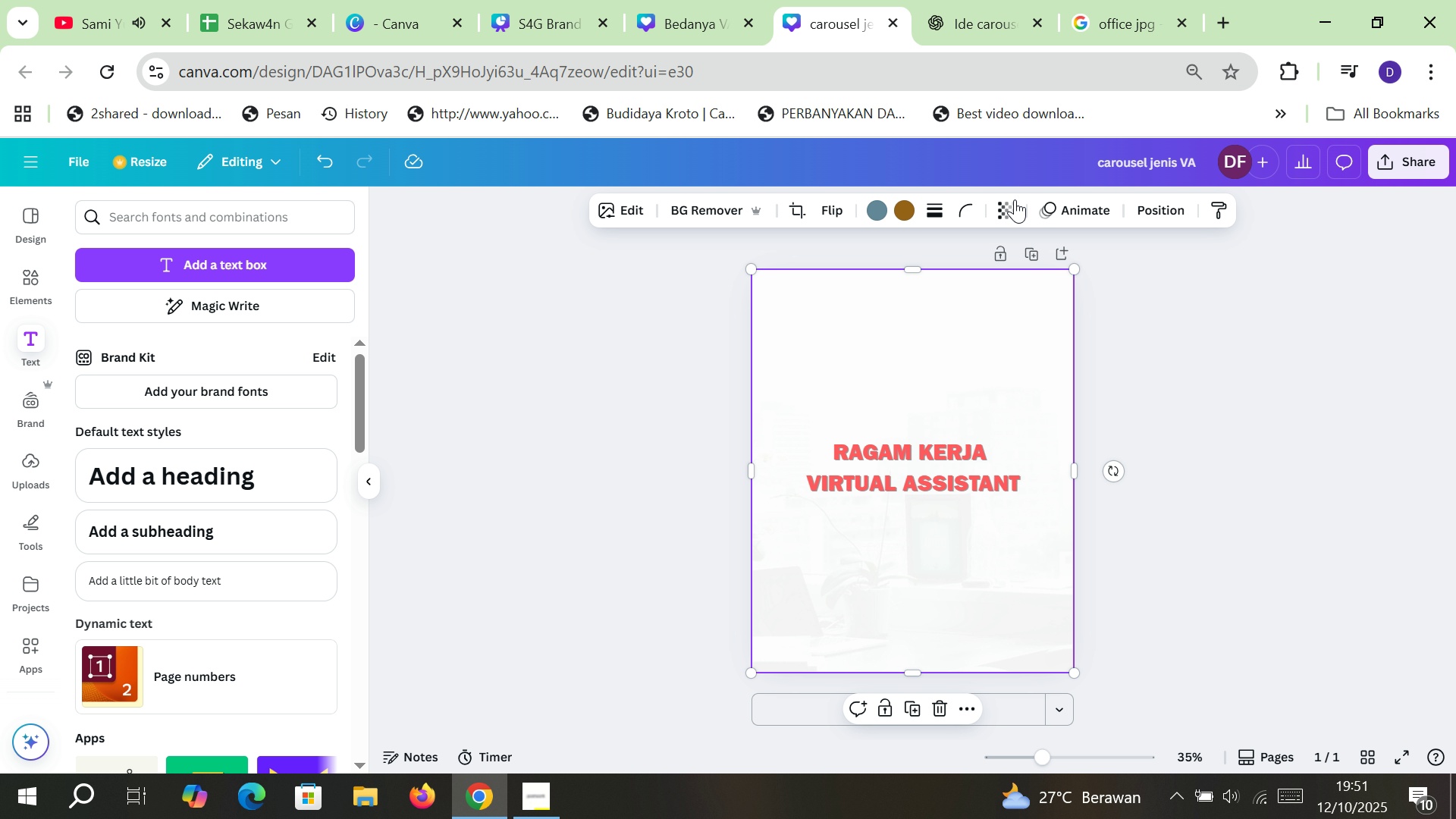 
left_click([1015, 199])
 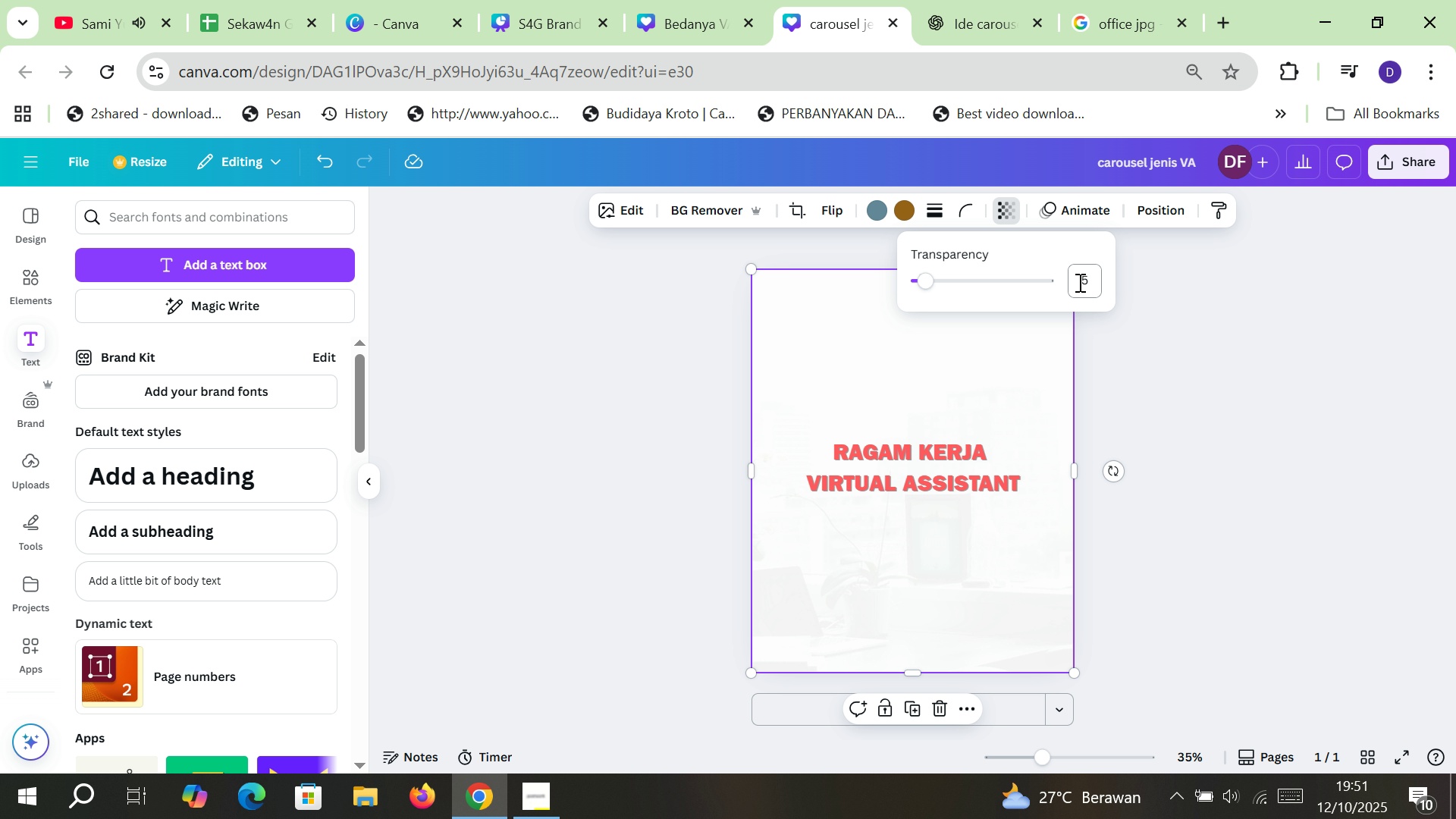 
left_click([1079, 281])
 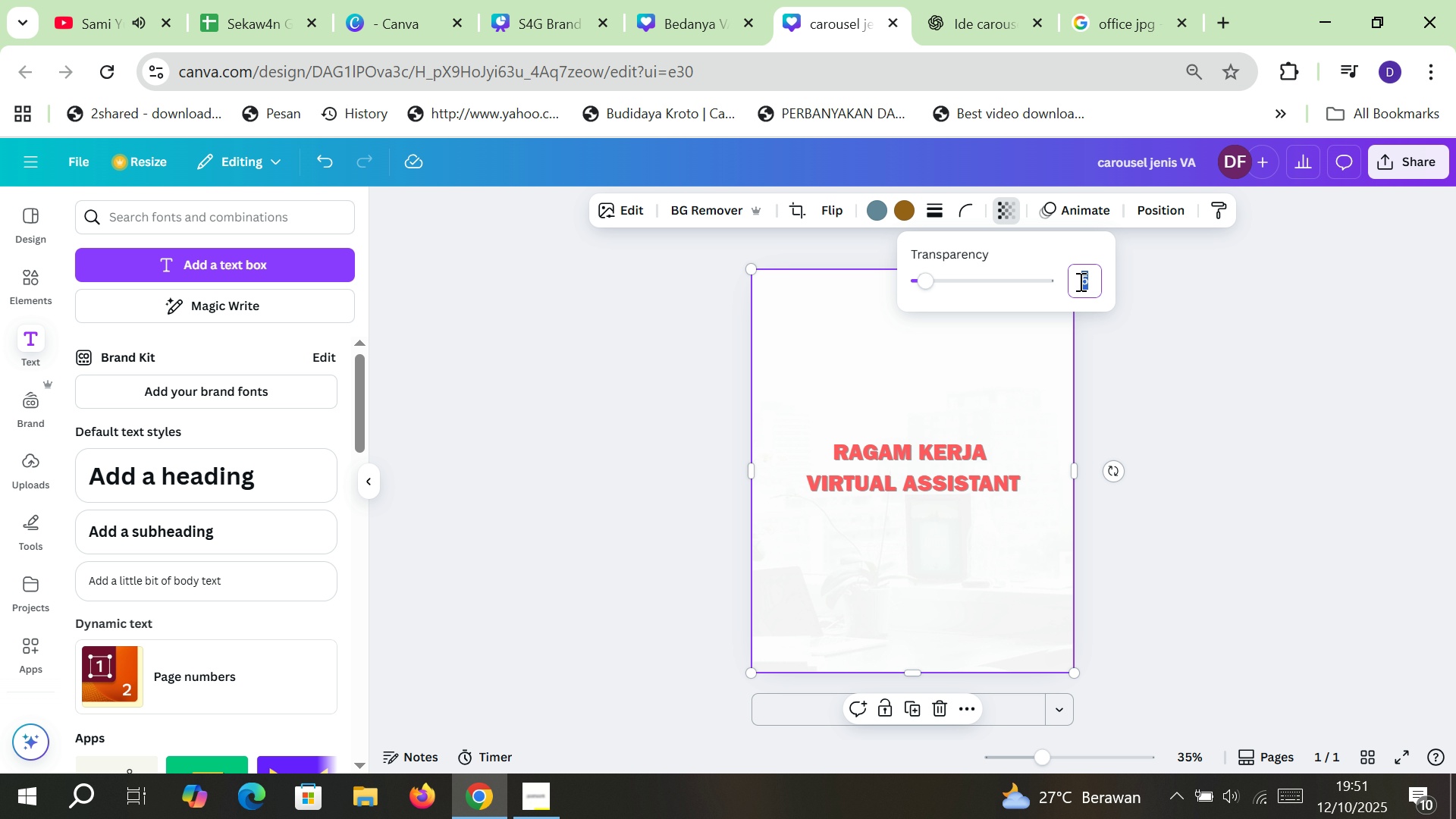 
type(50)
 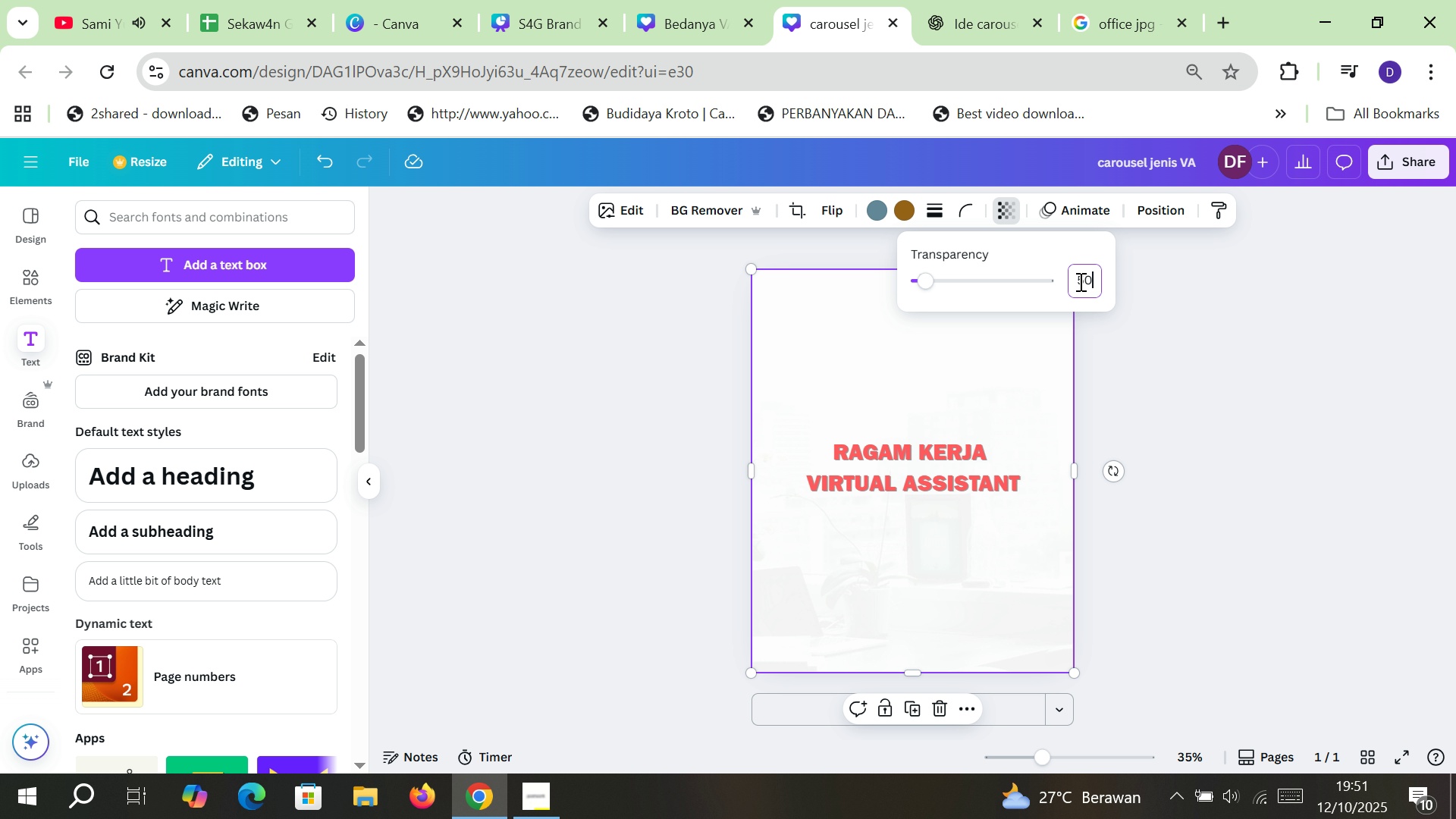 
key(Enter)
 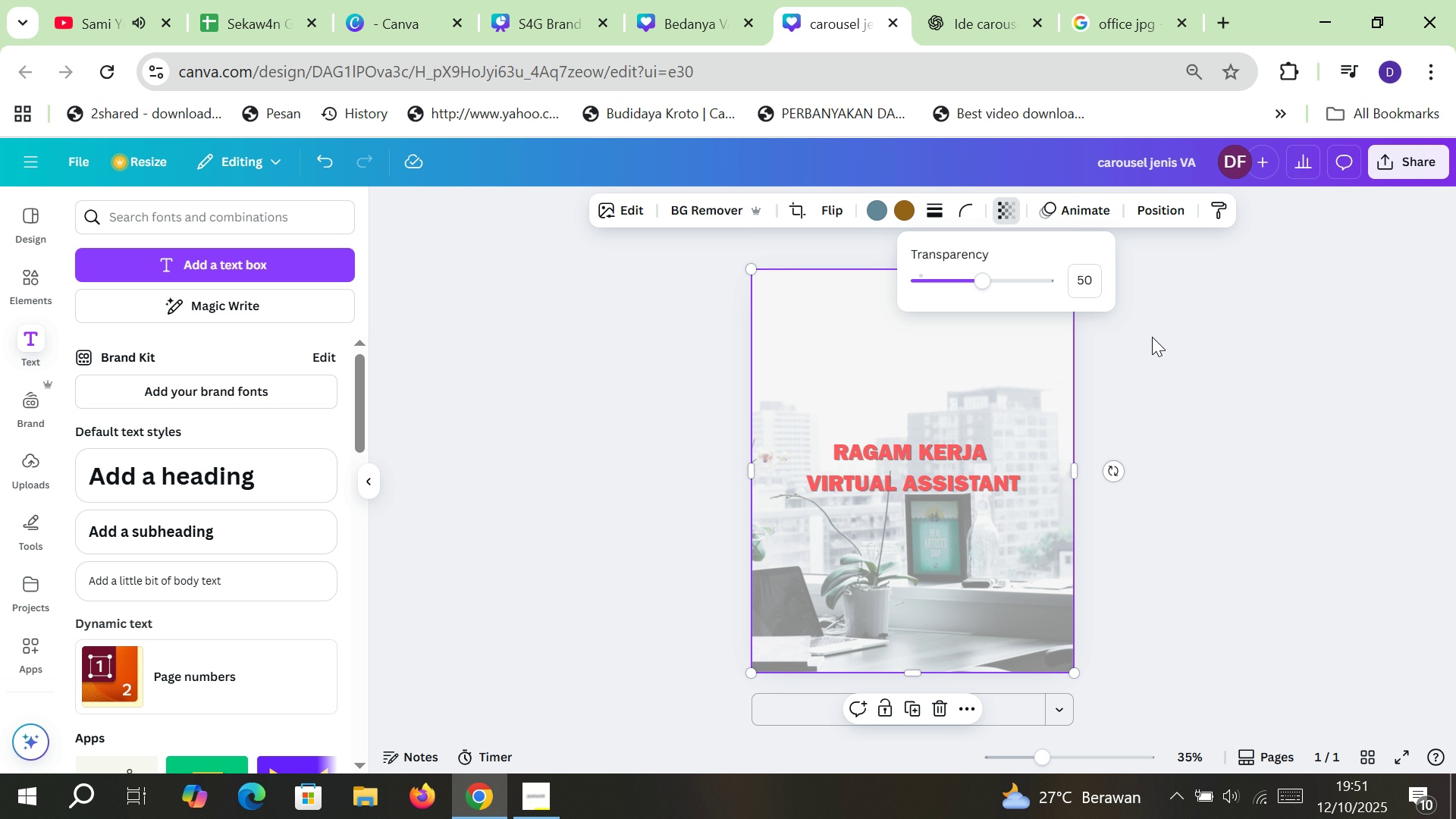 
left_click([1184, 377])
 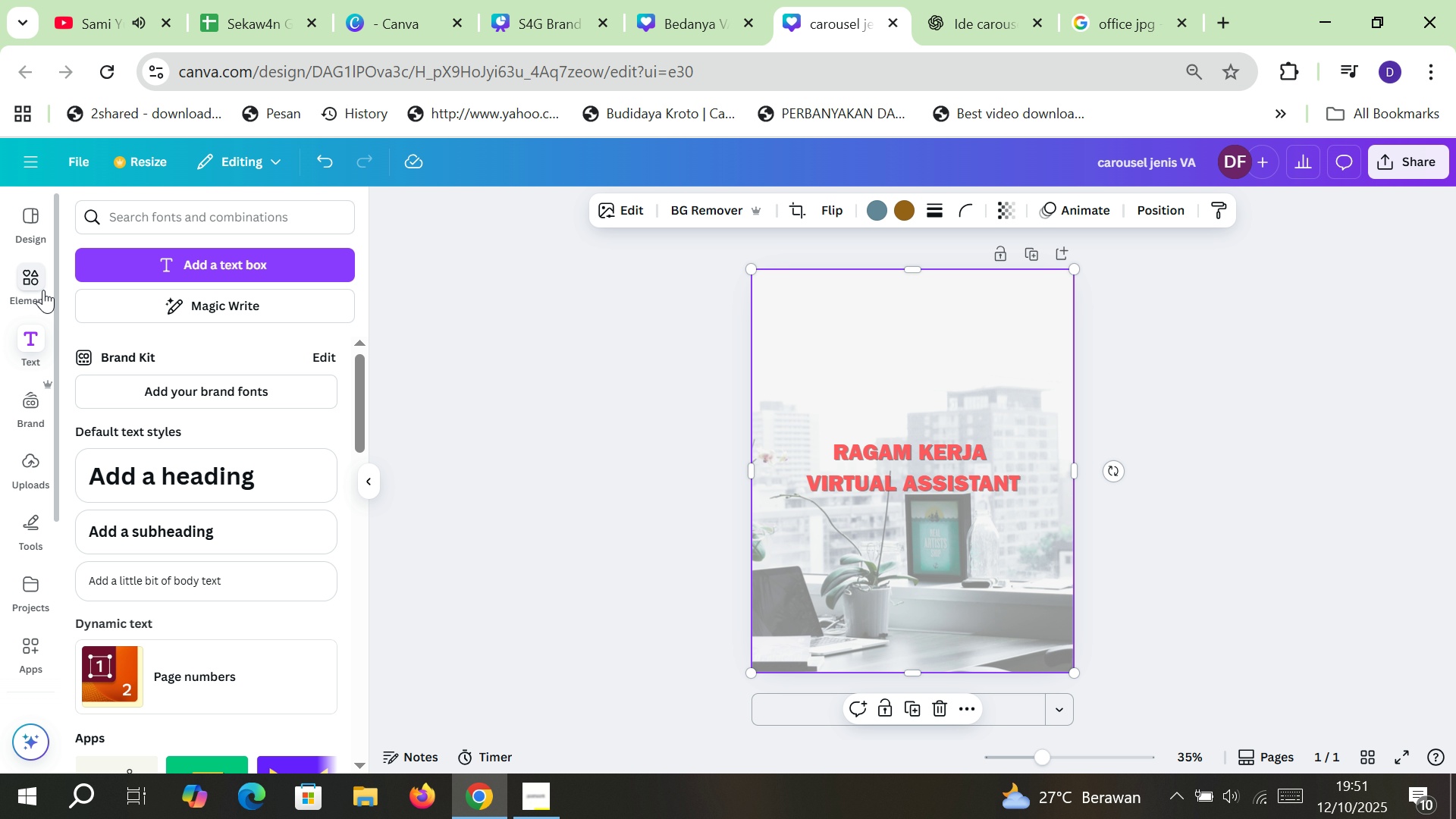 
left_click([42, 289])
 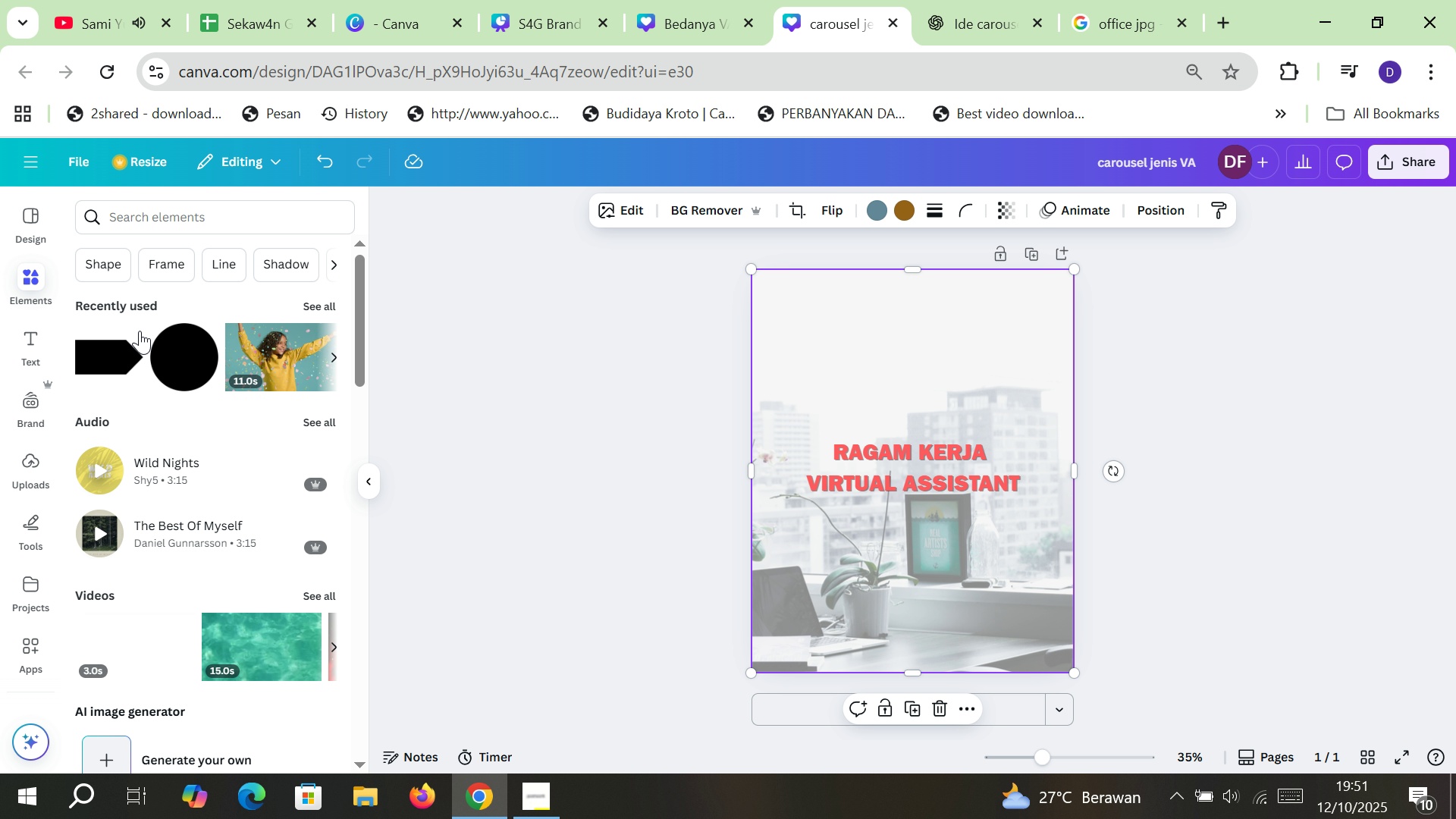 
left_click([119, 265])
 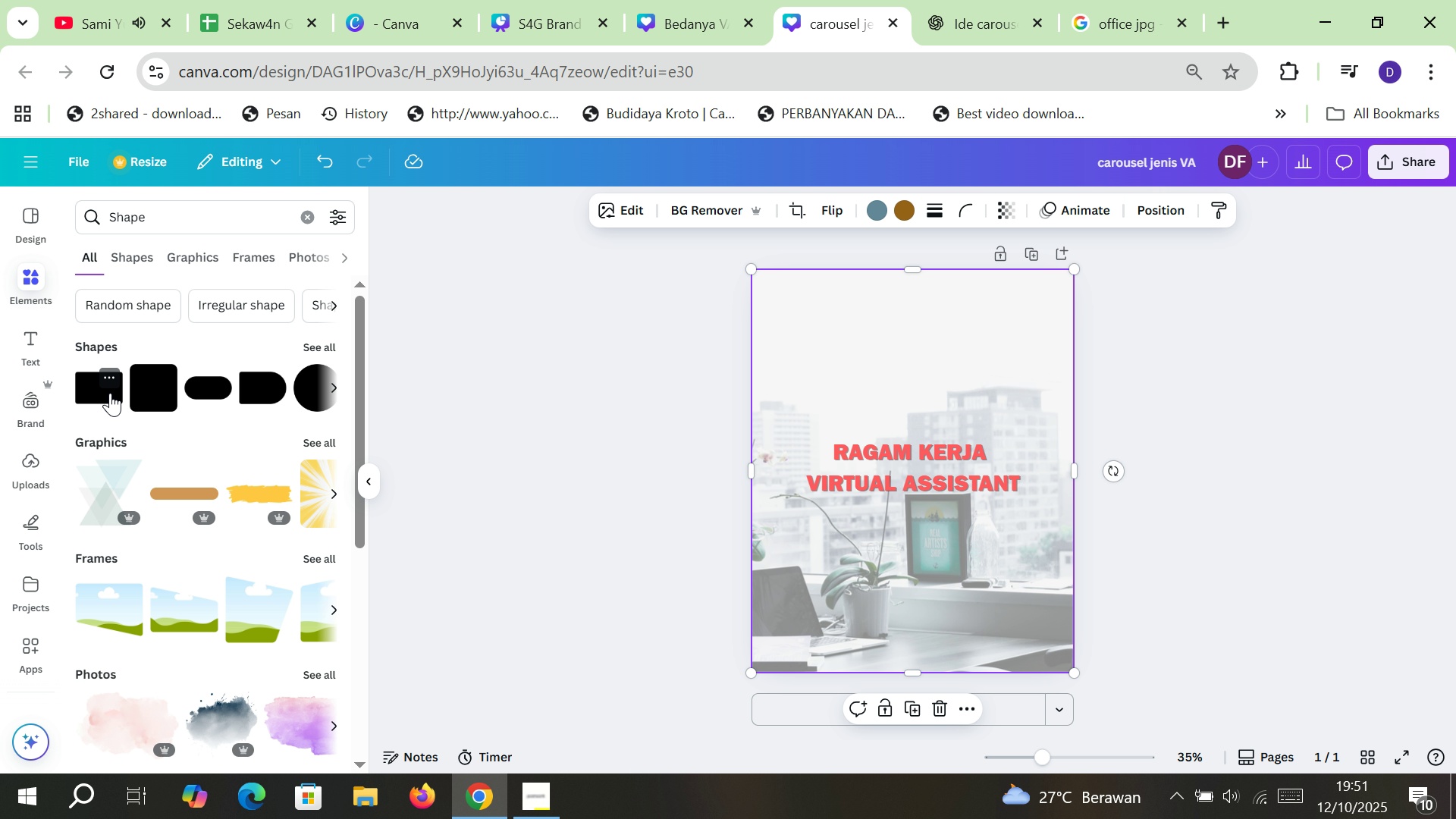 
left_click([149, 391])
 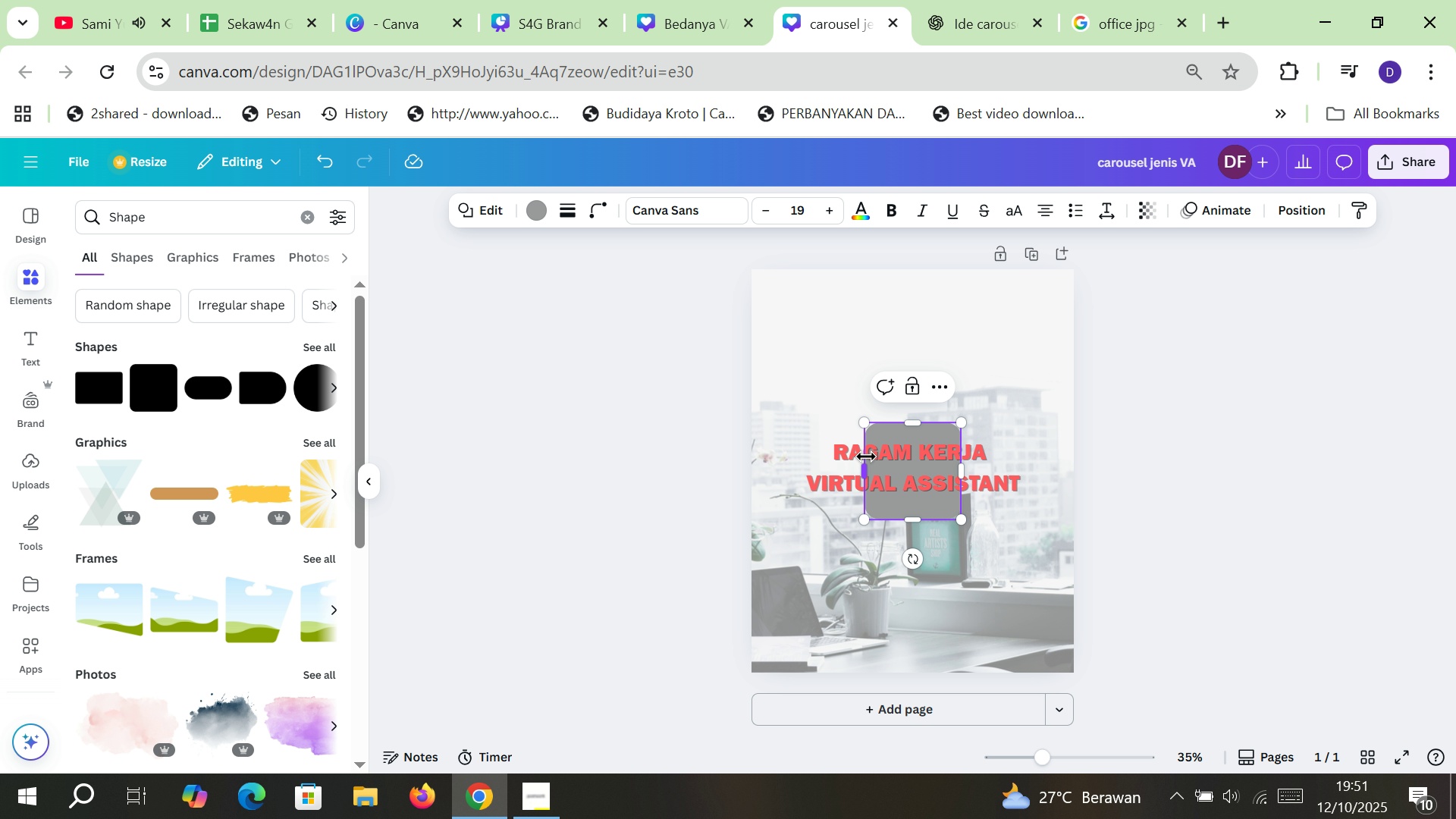 
left_click_drag(start_coordinate=[866, 463], to_coordinate=[797, 458])
 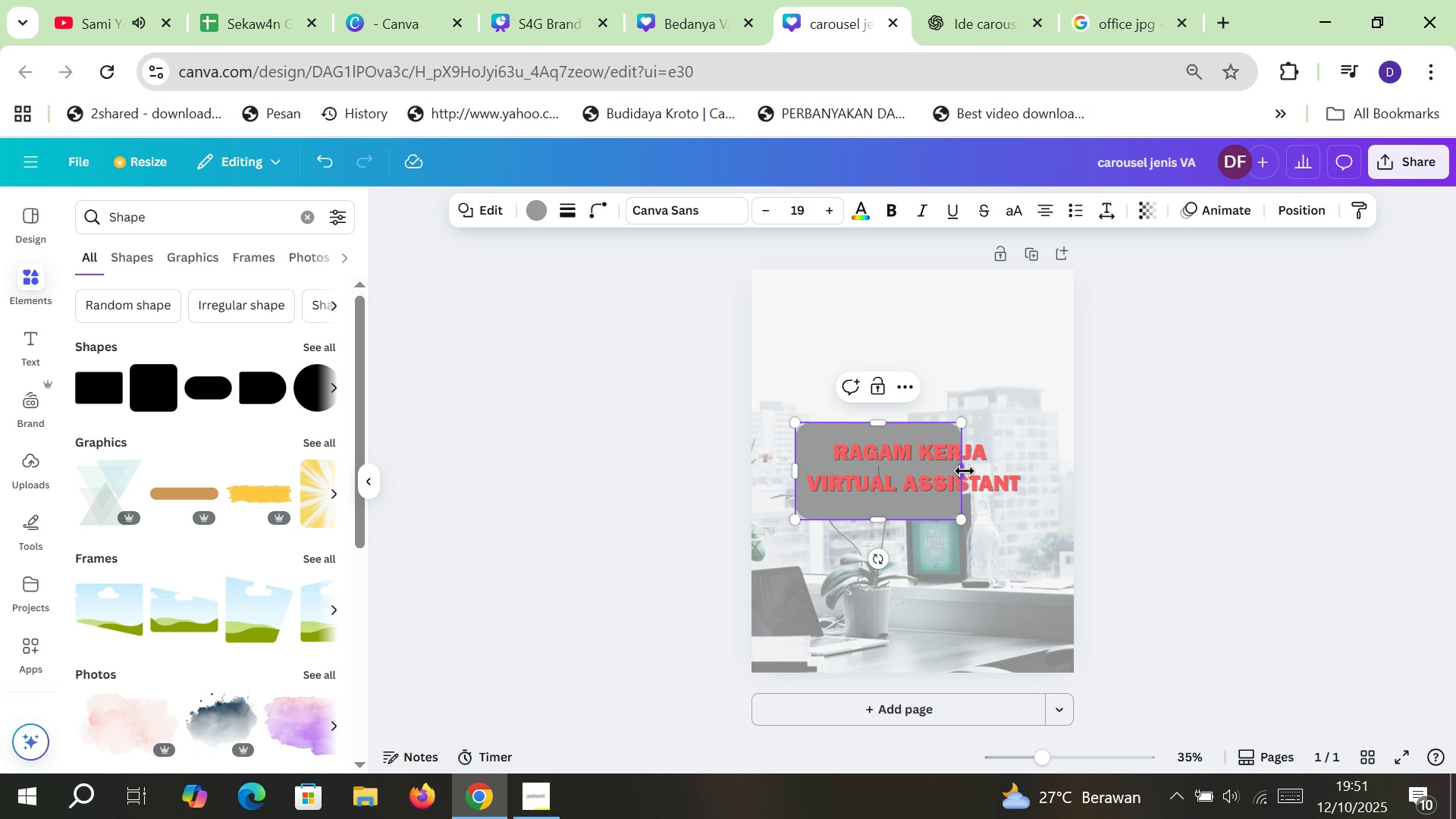 
left_click_drag(start_coordinate=[965, 471], to_coordinate=[1035, 474])
 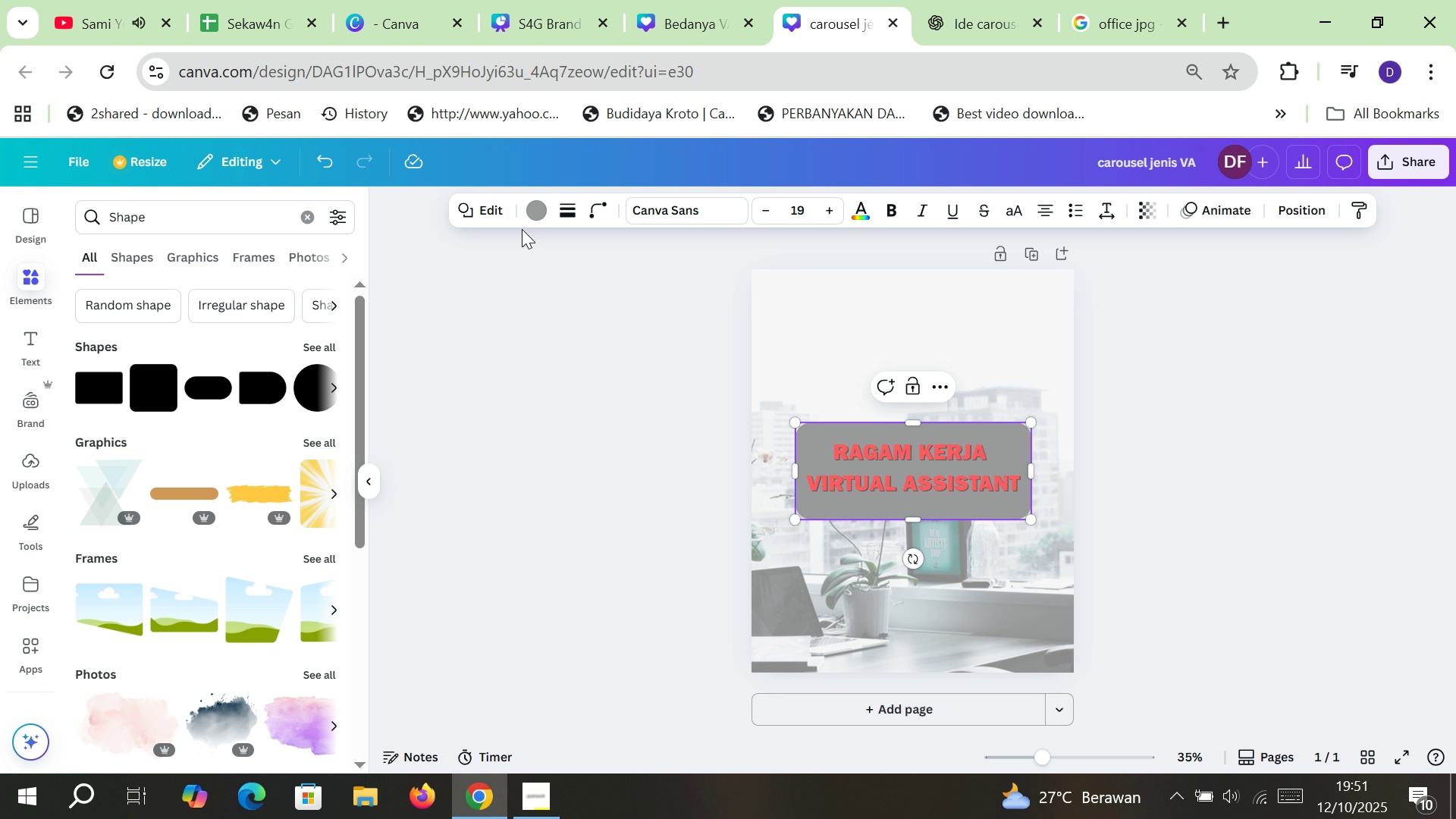 
left_click([532, 207])
 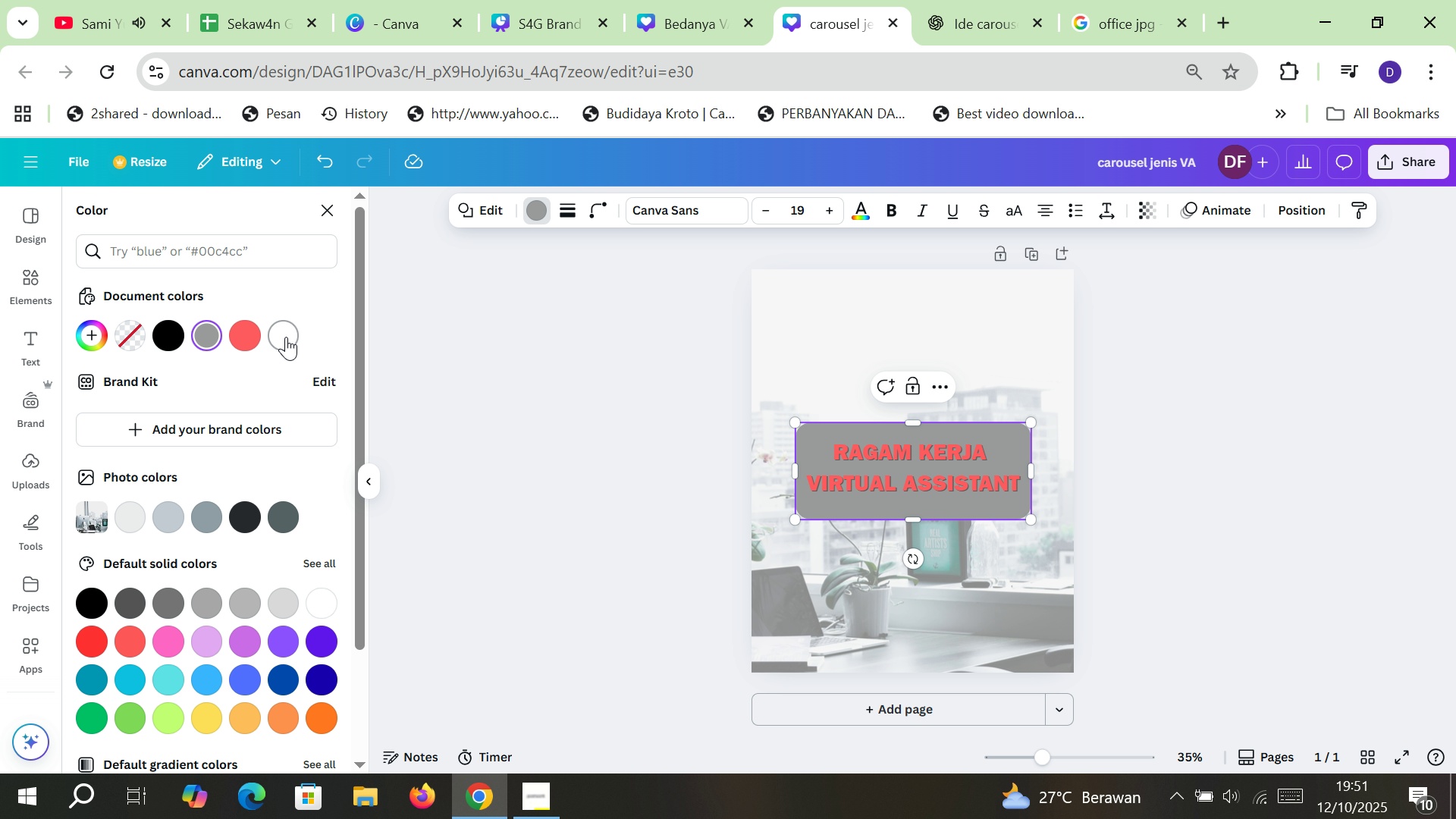 
left_click([287, 334])
 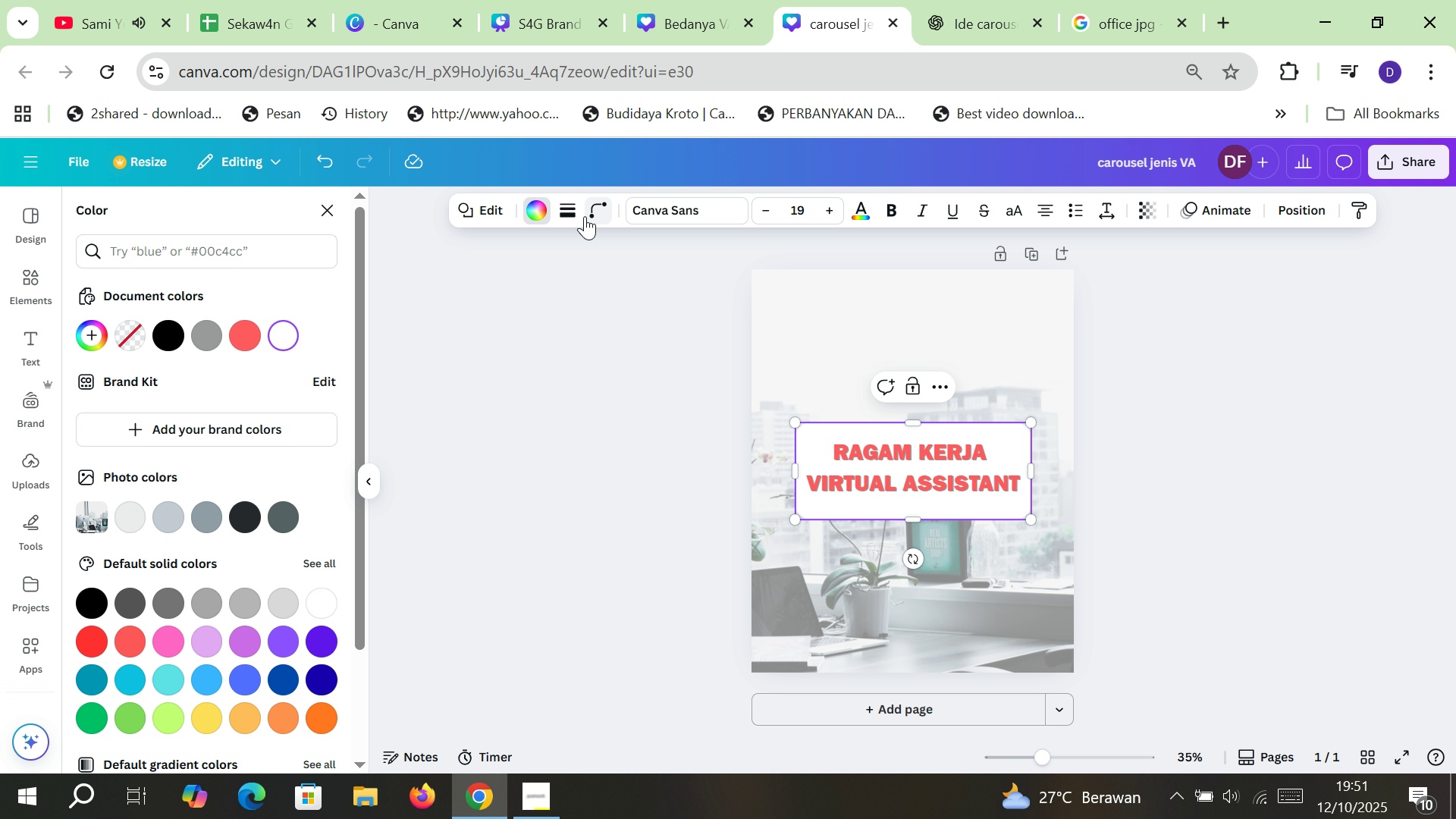 
left_click([572, 209])
 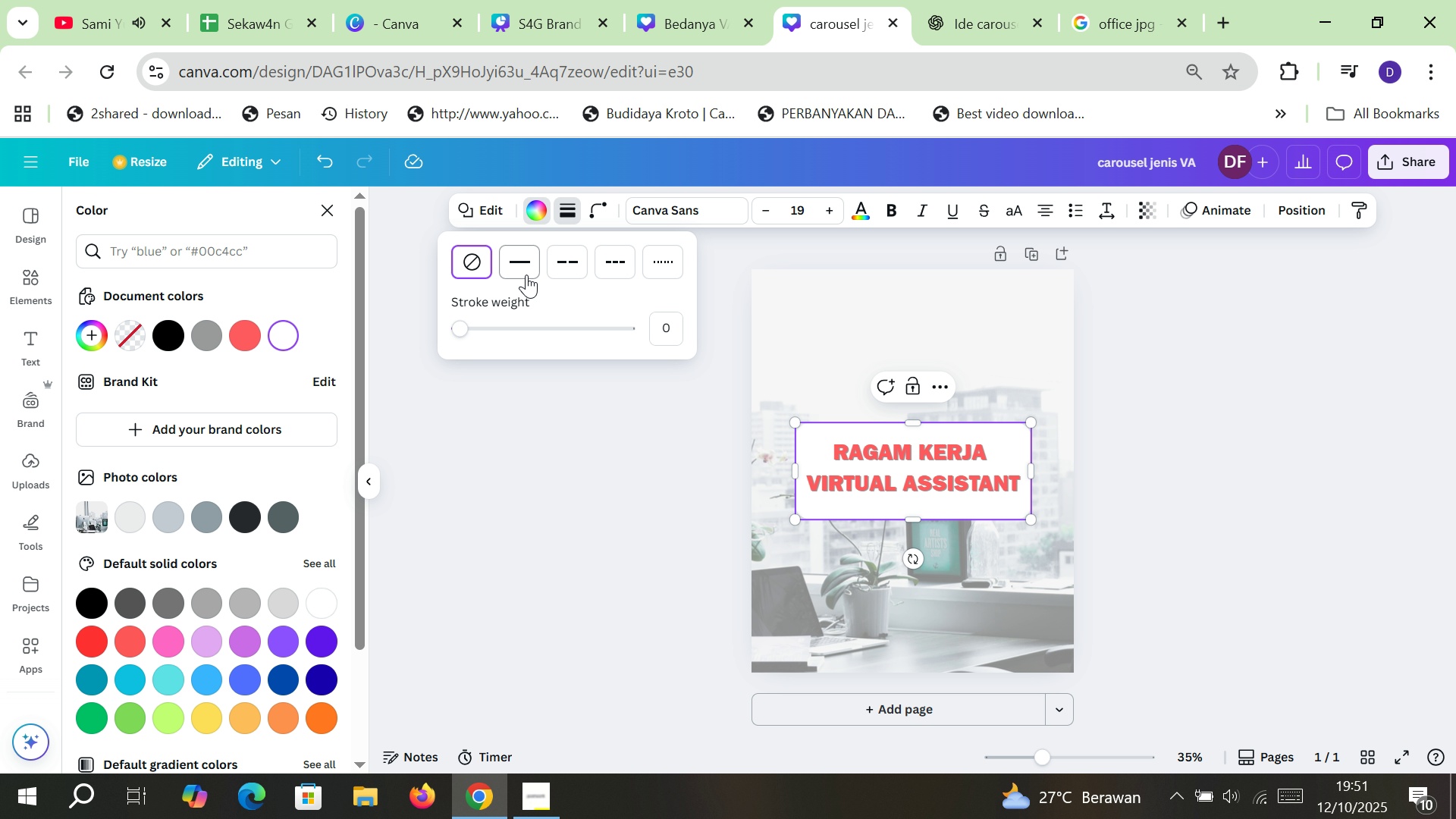 
left_click([526, 275])
 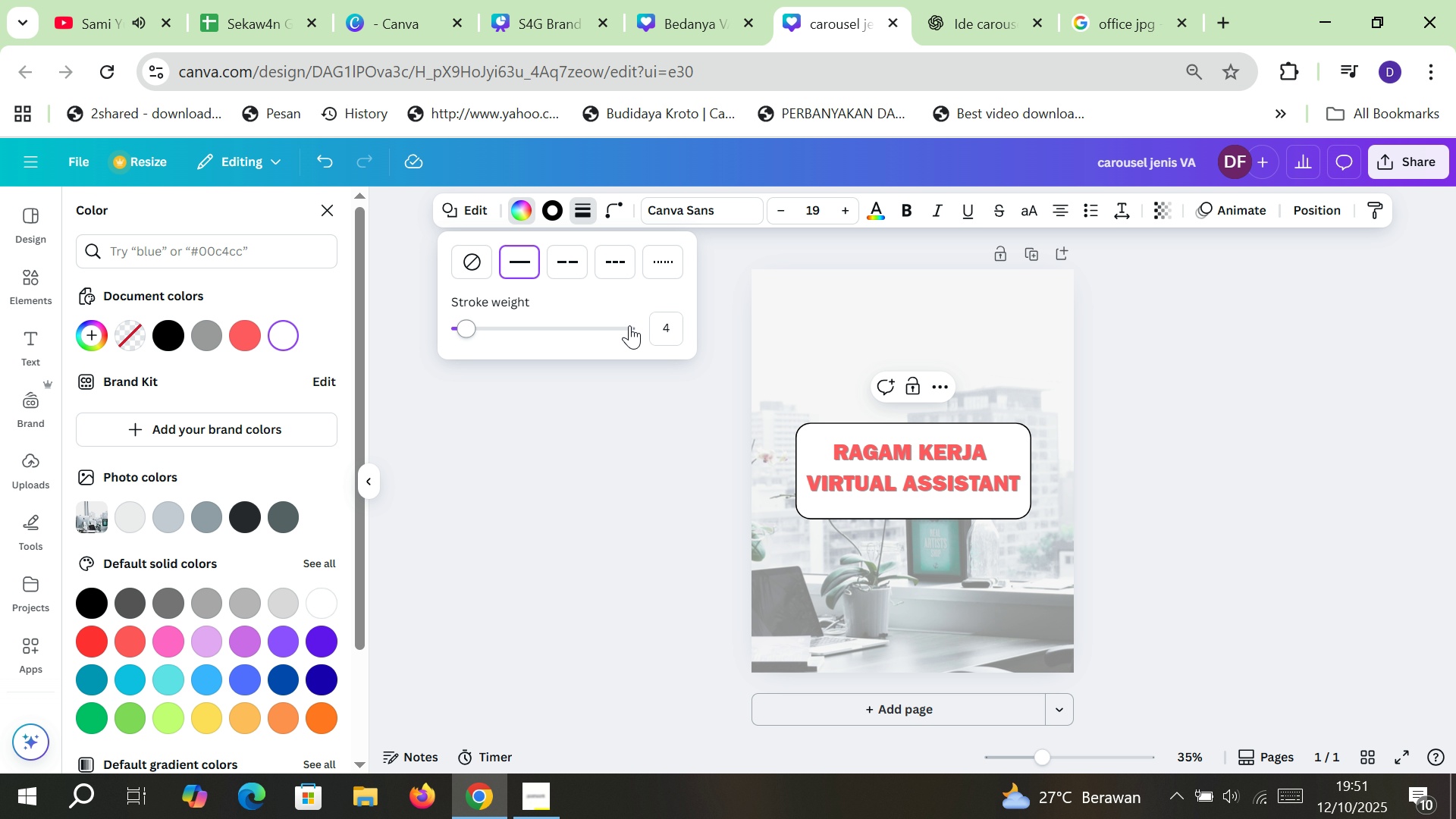 
scroll: coordinate [630, 325], scroll_direction: down, amount: 1.0
 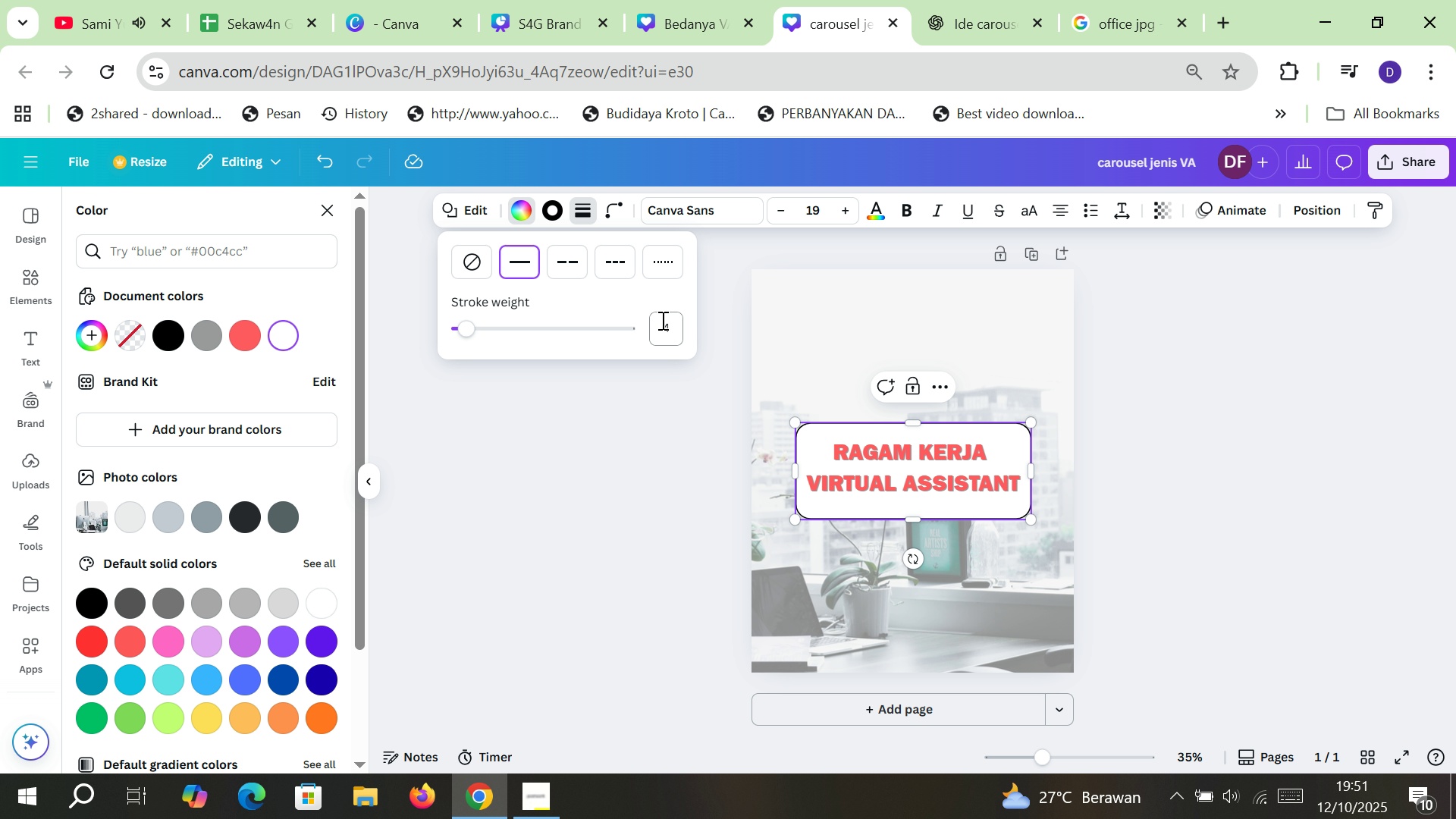 
left_click_drag(start_coordinate=[661, 320], to_coordinate=[670, 322])
 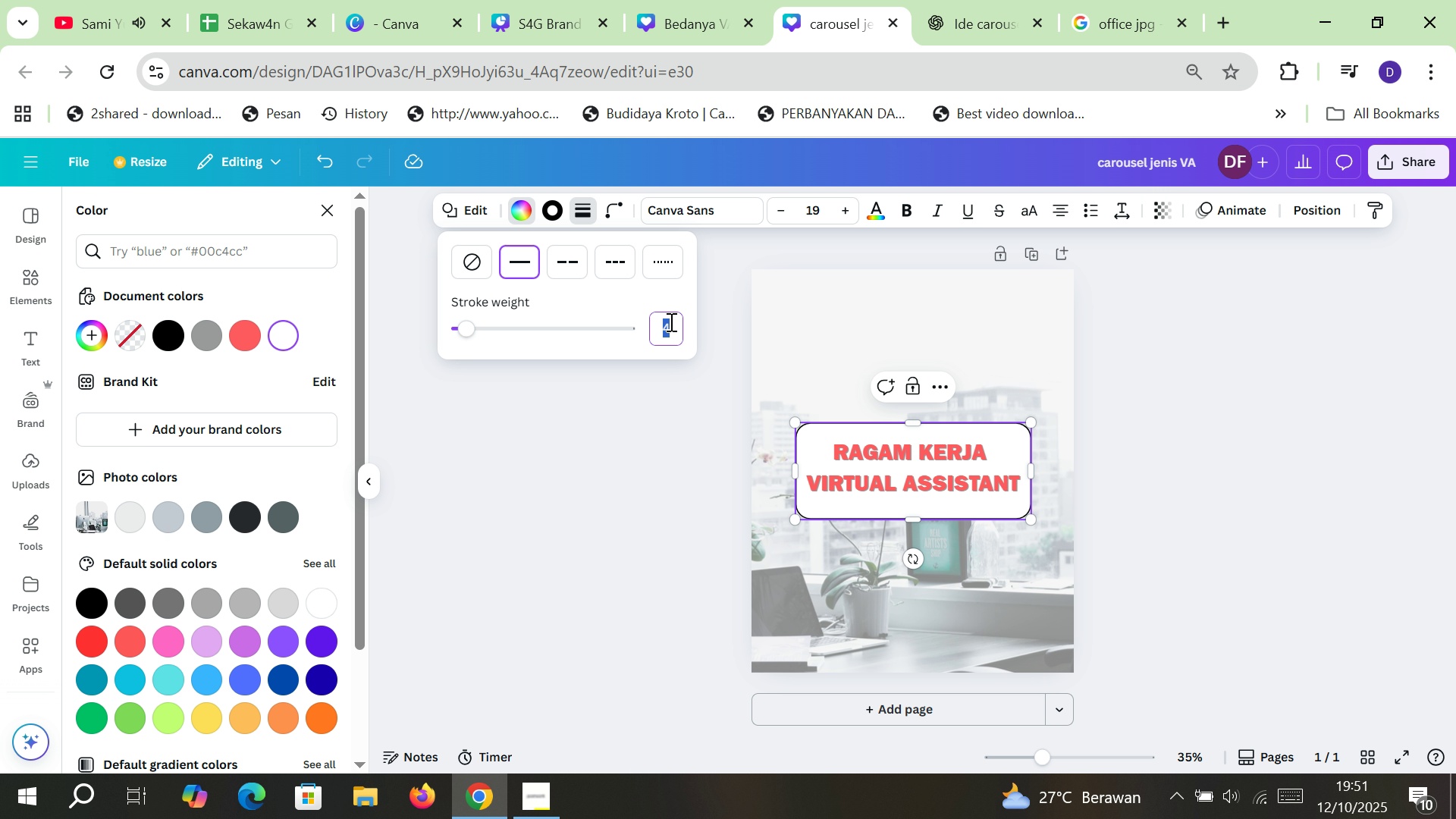 
type(15)
 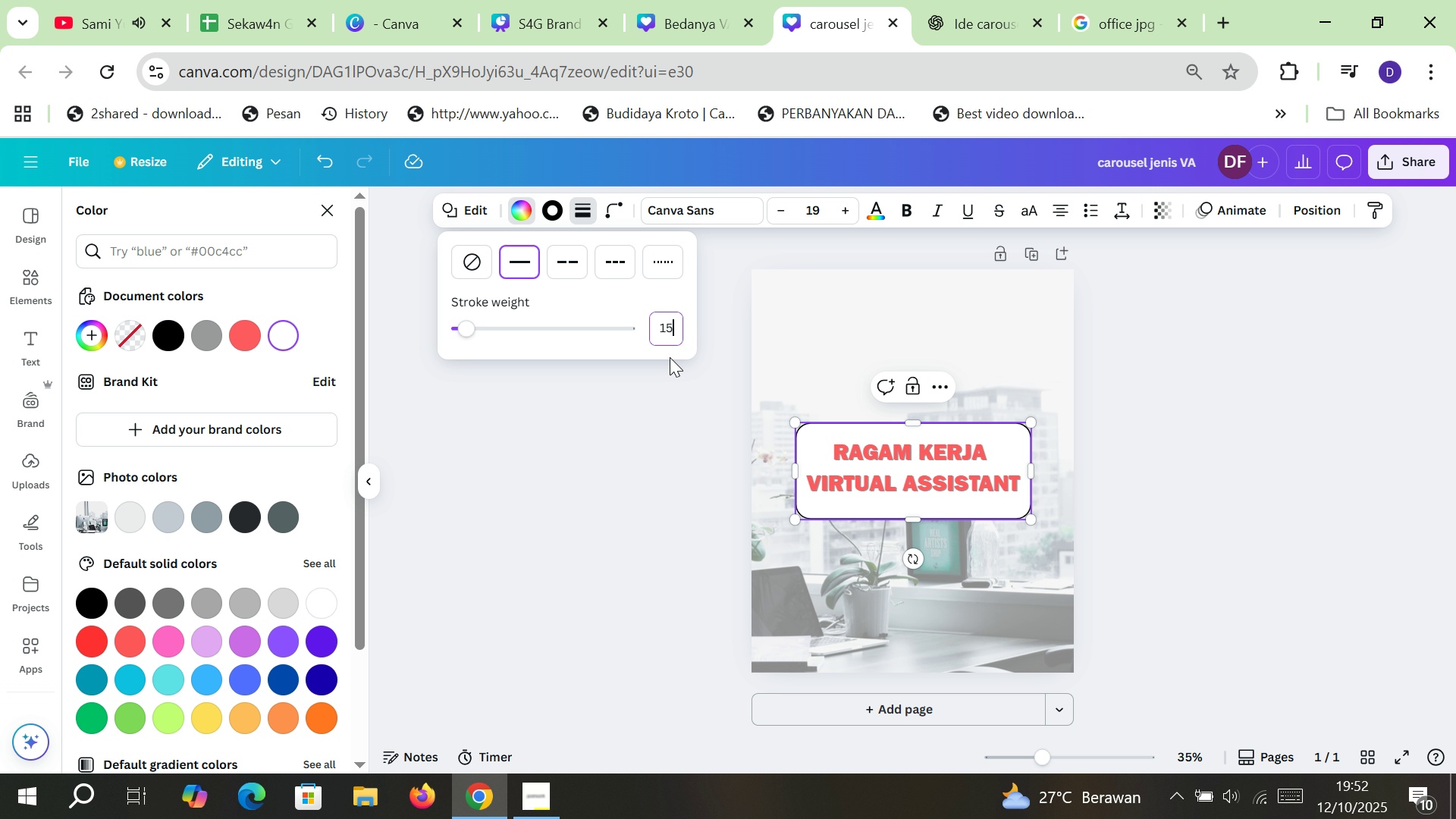 
key(Enter)
 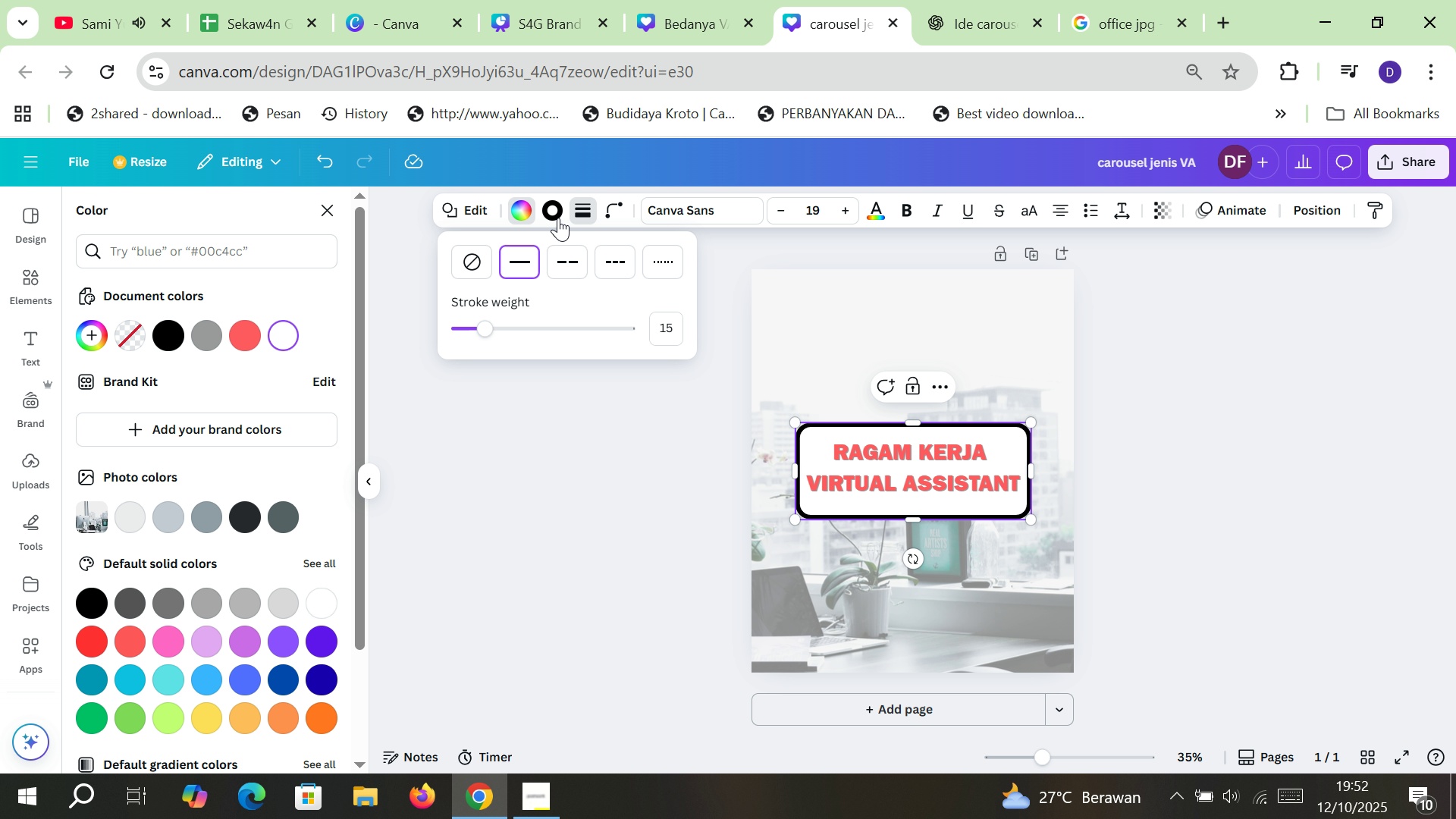 
left_click([558, 217])
 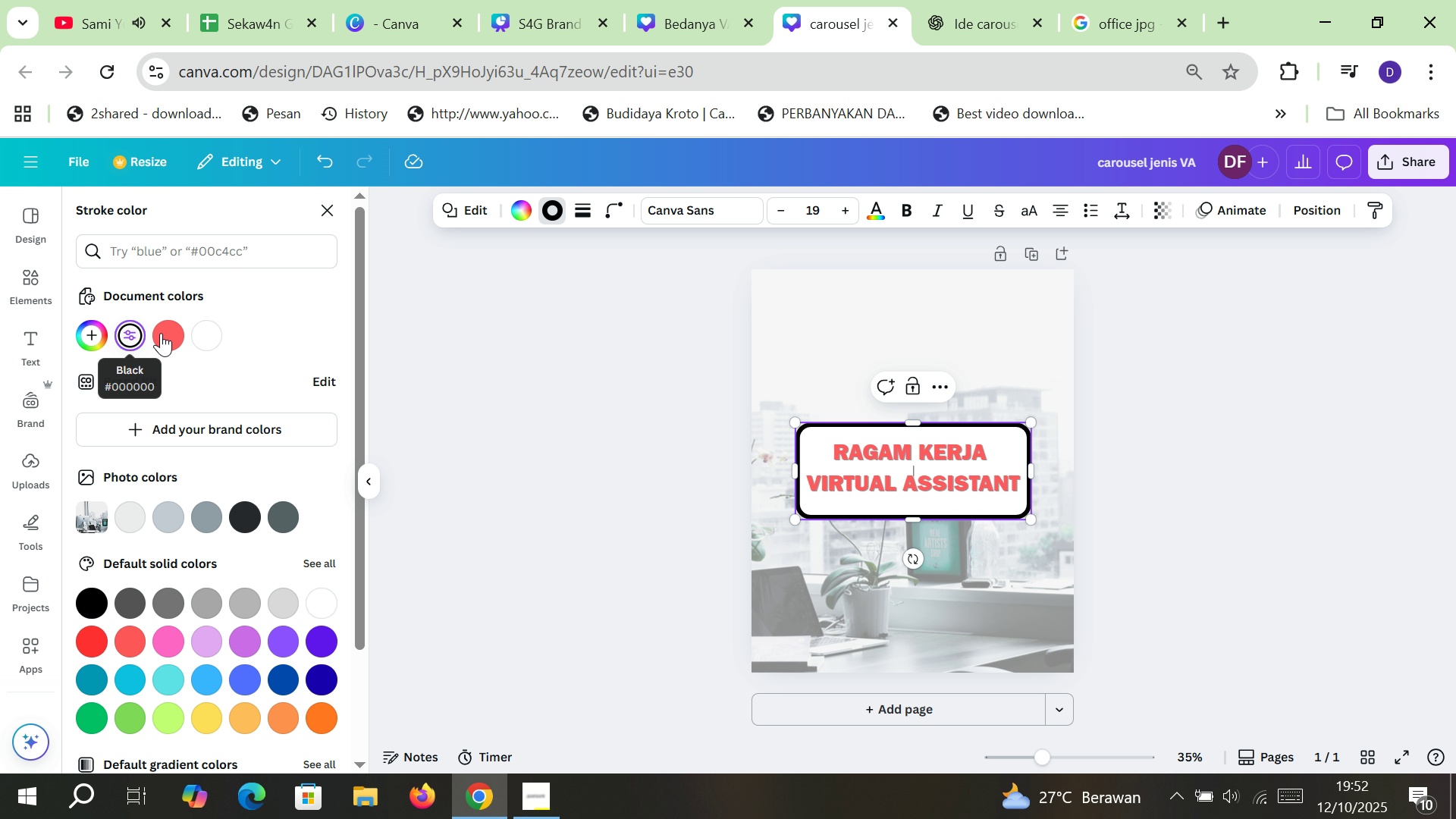 
left_click([168, 333])
 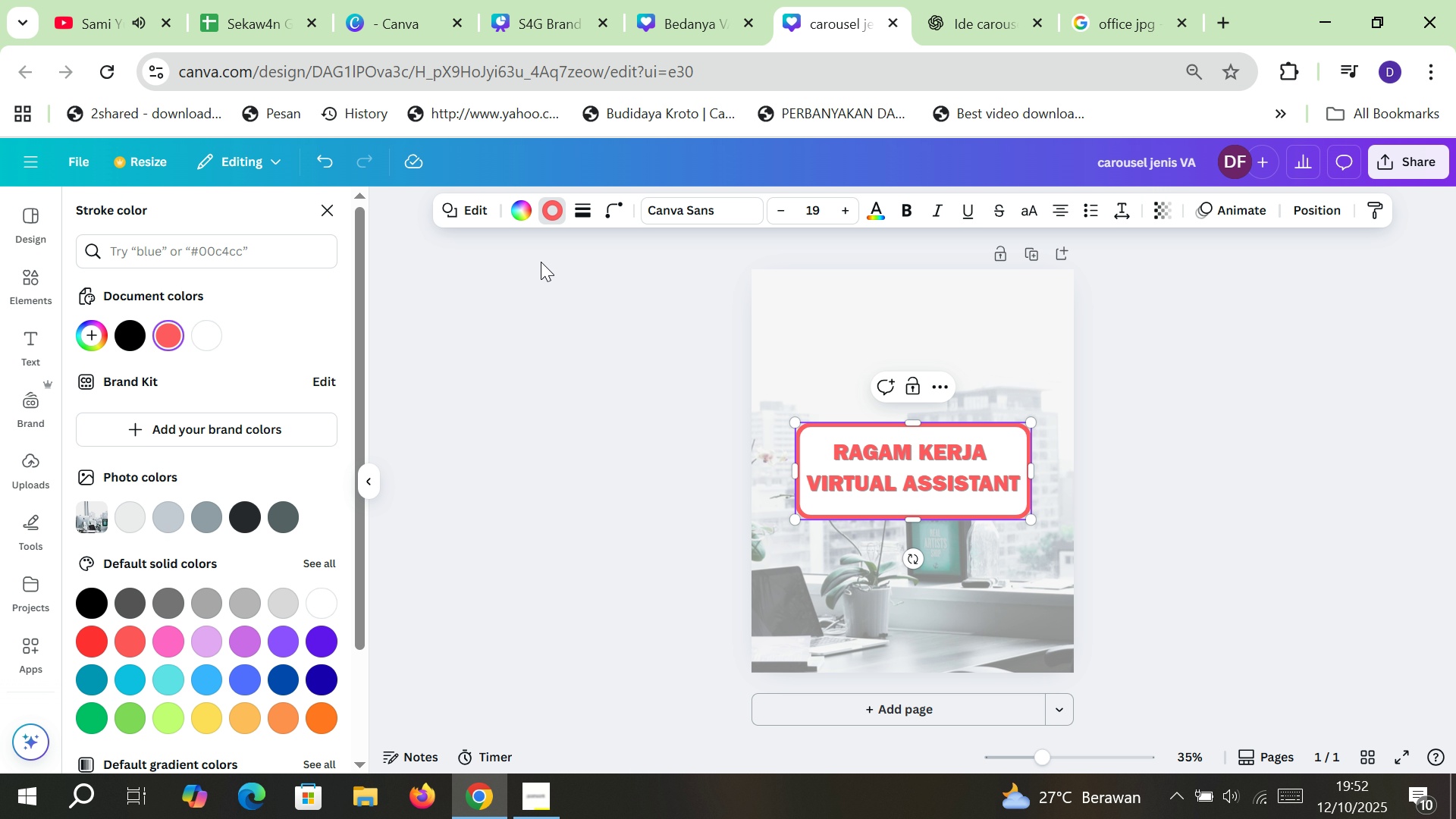 
left_click([519, 216])
 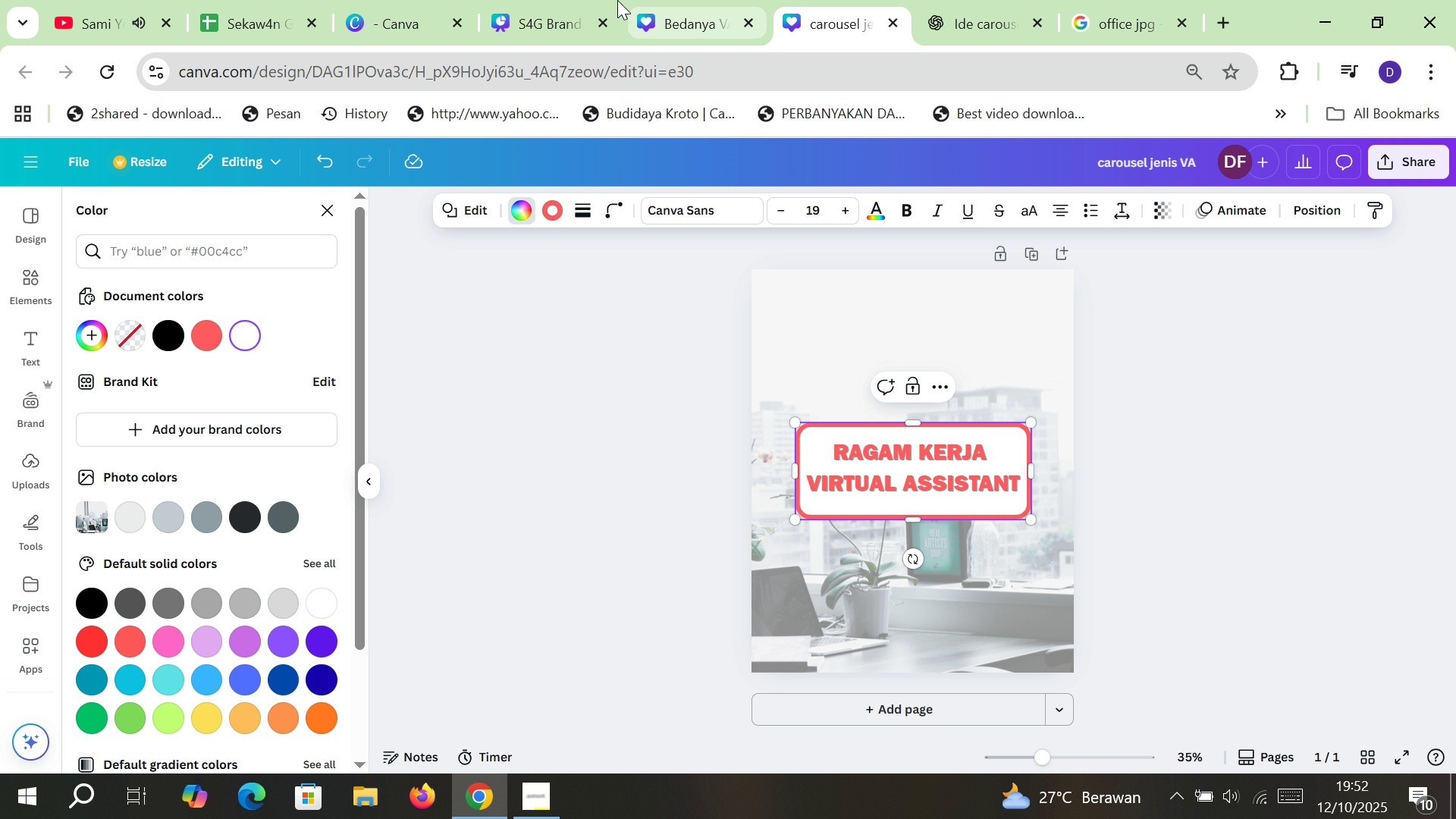 
left_click([546, 0])
 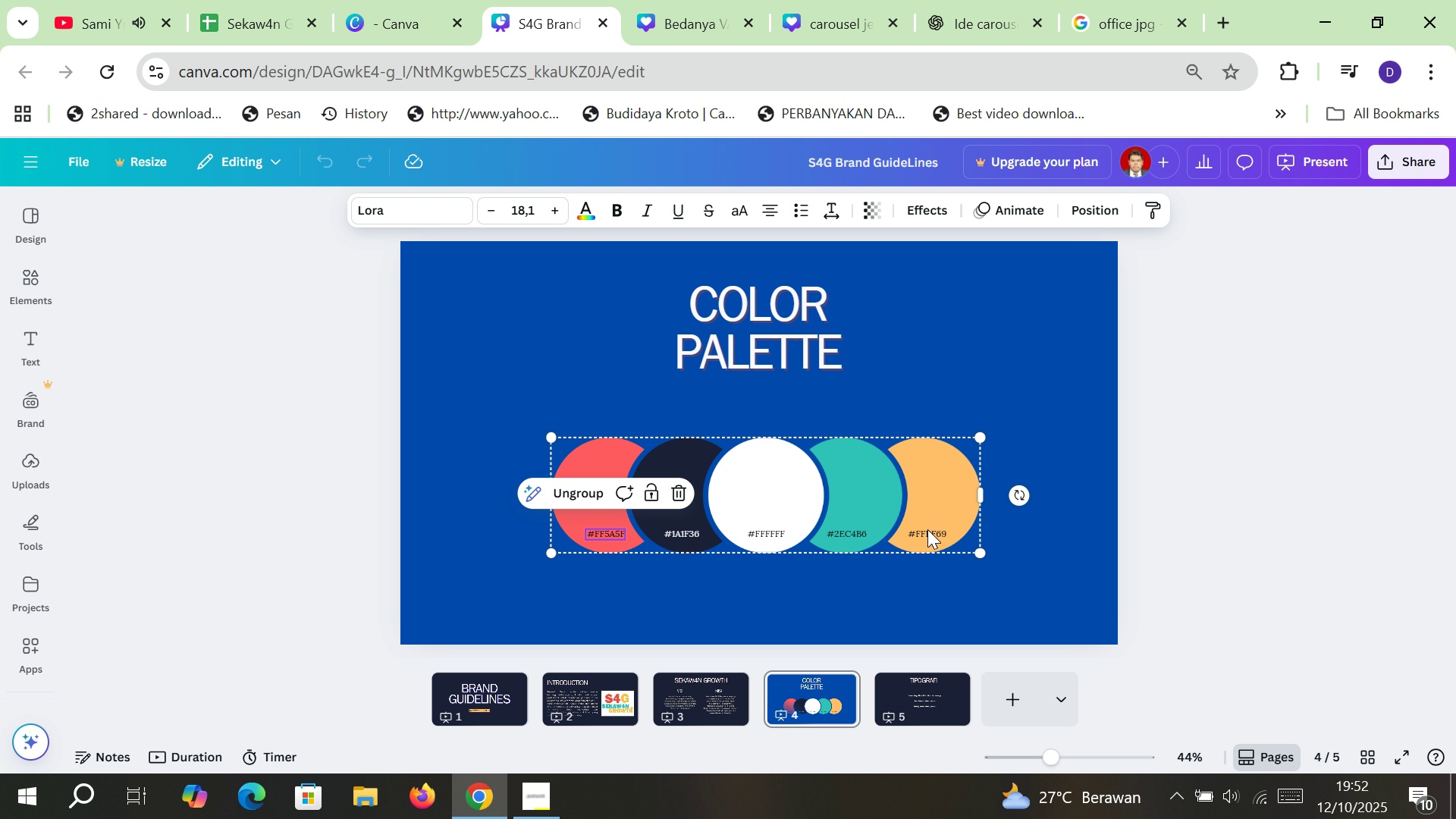 
double_click([927, 529])
 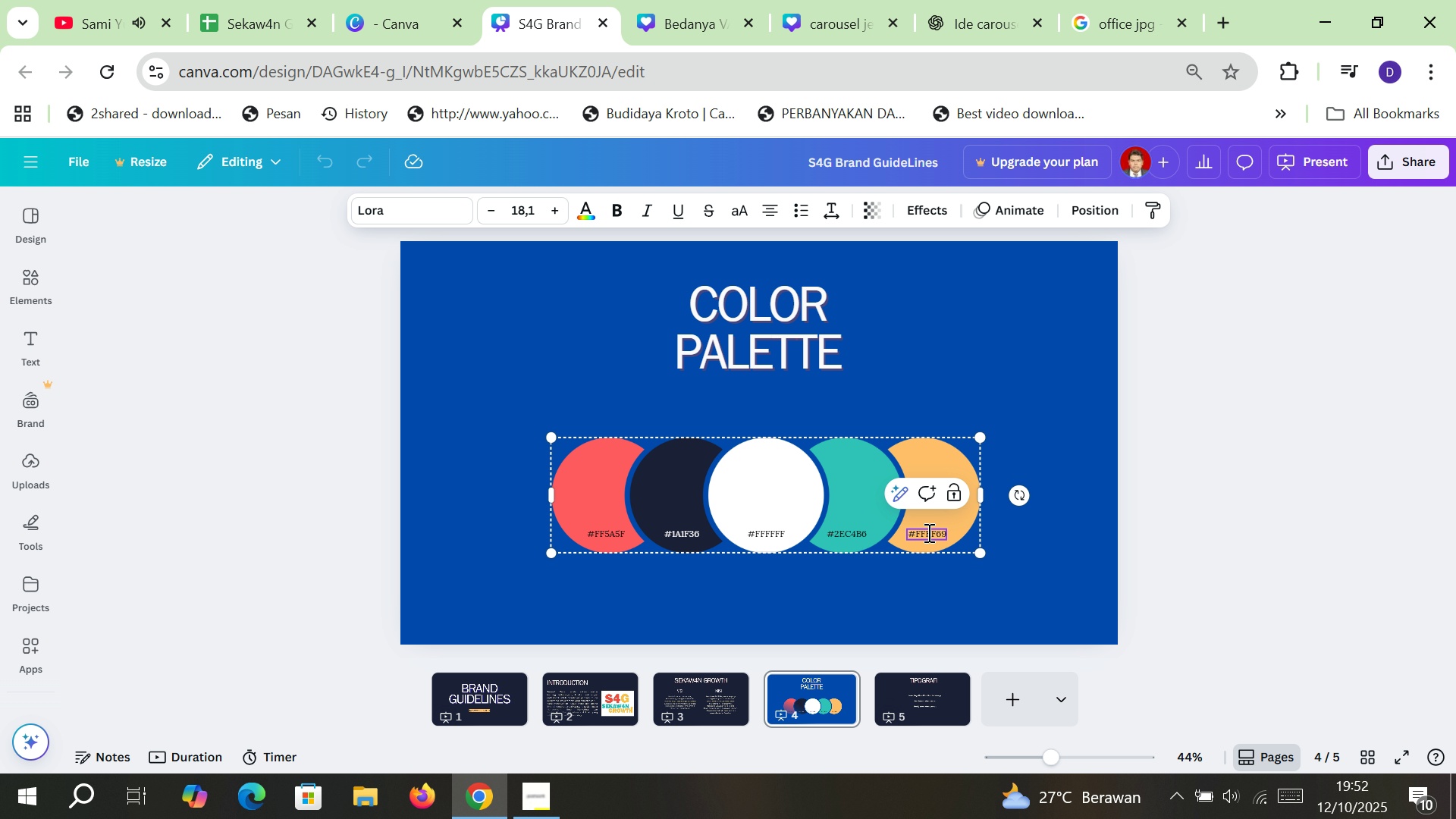 
double_click([927, 532])
 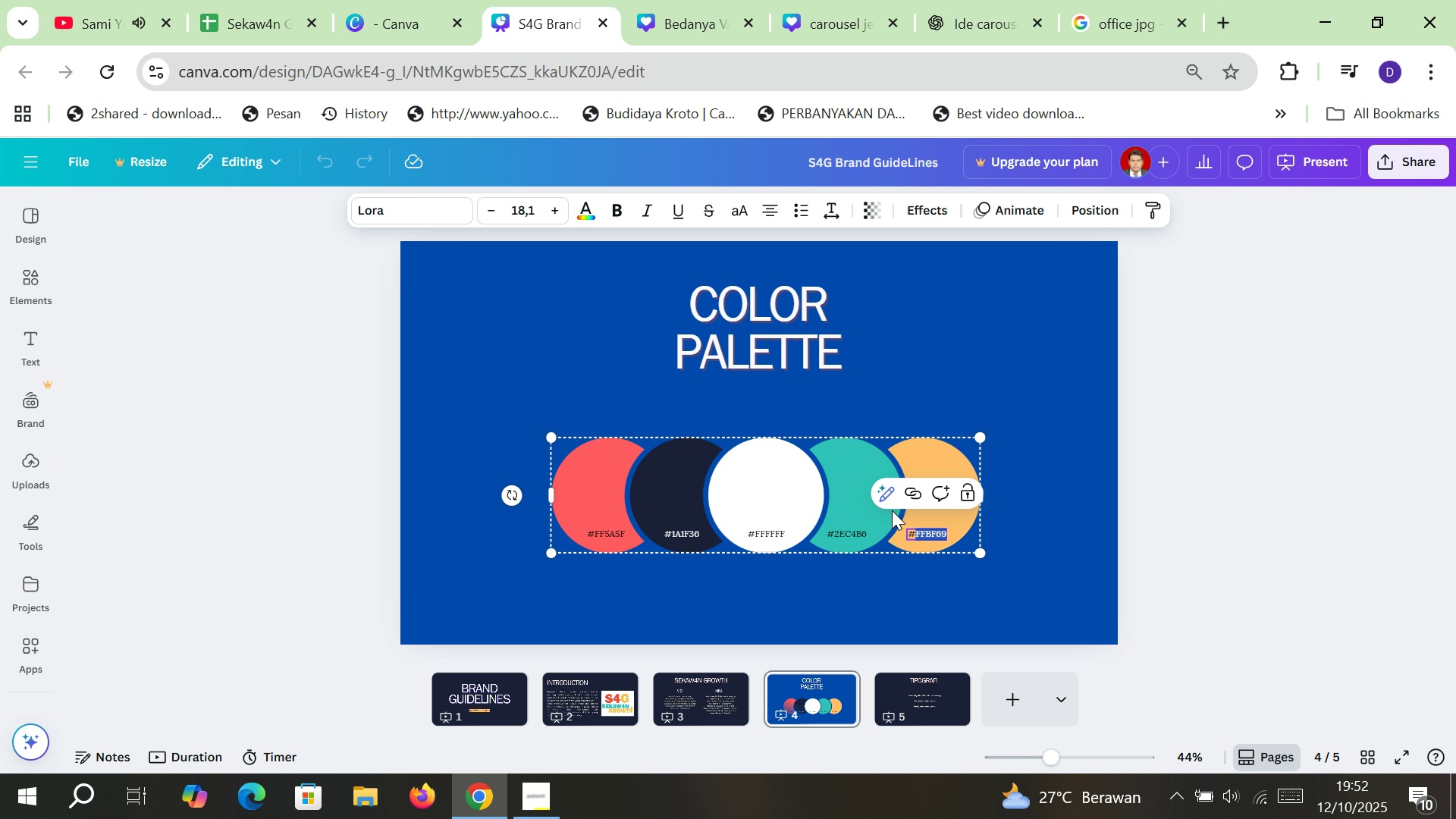 
key(Control+C)
 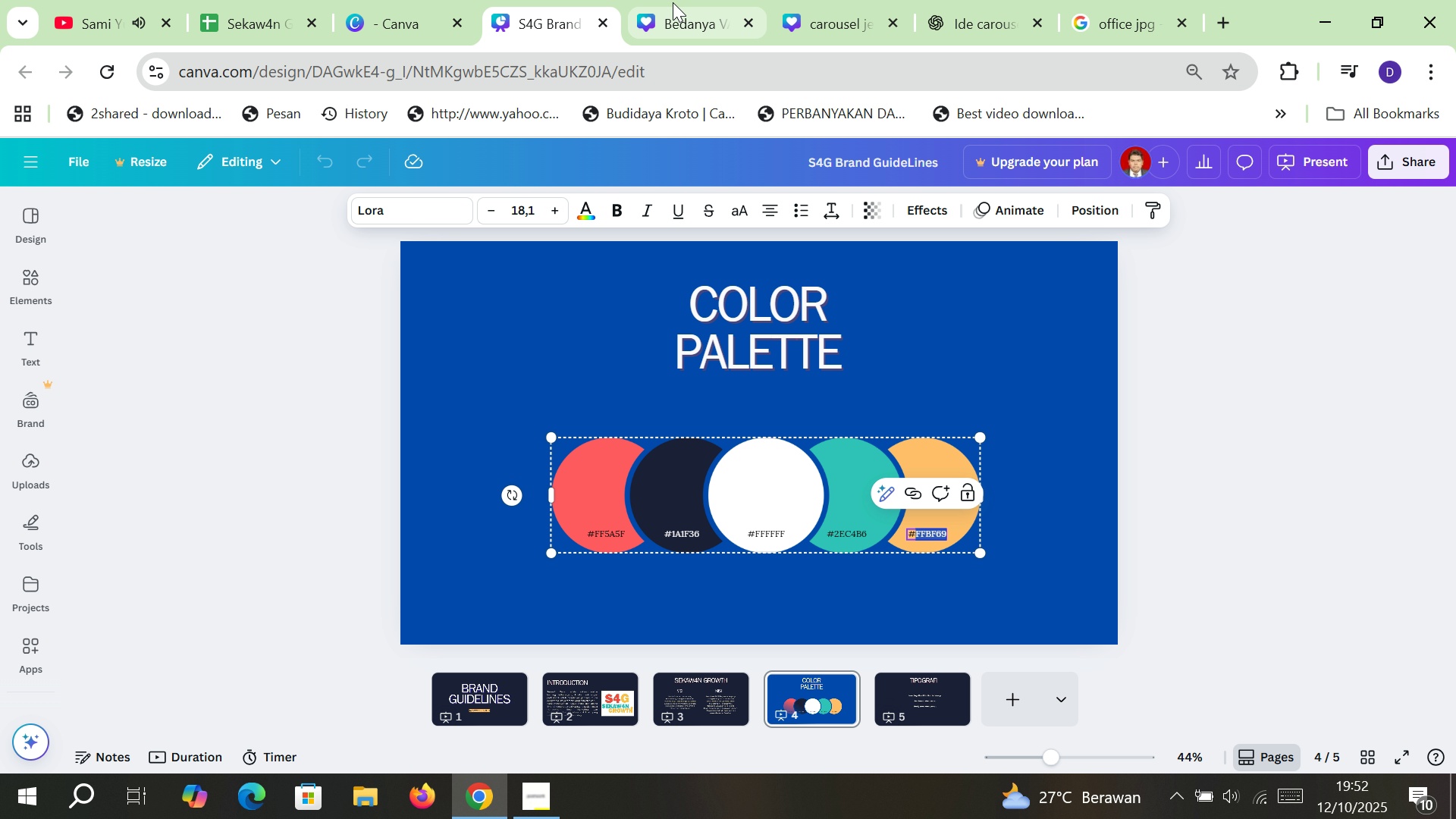 
left_click([673, 2])
 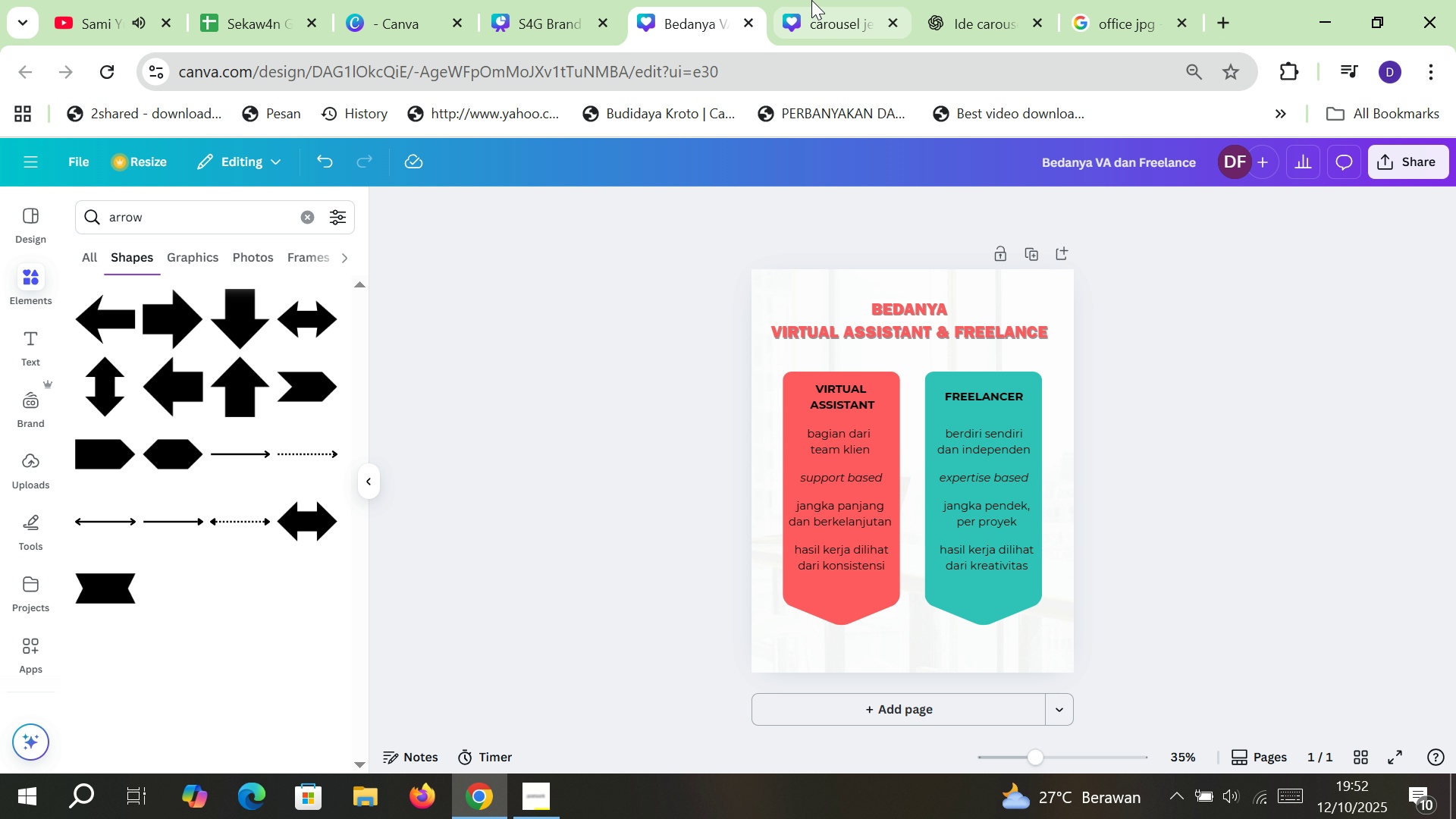 
left_click([811, 0])
 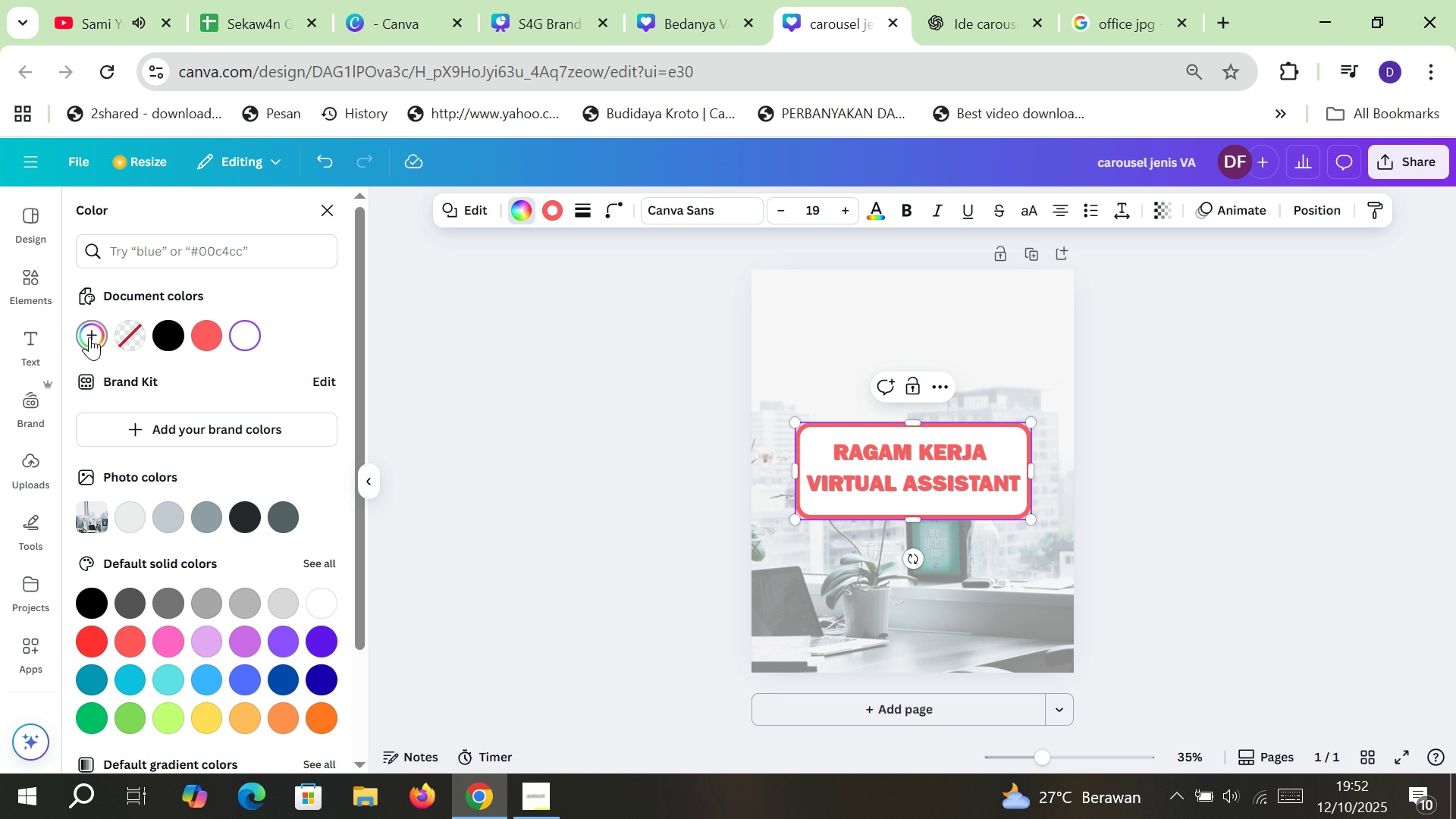 
left_click([92, 337])
 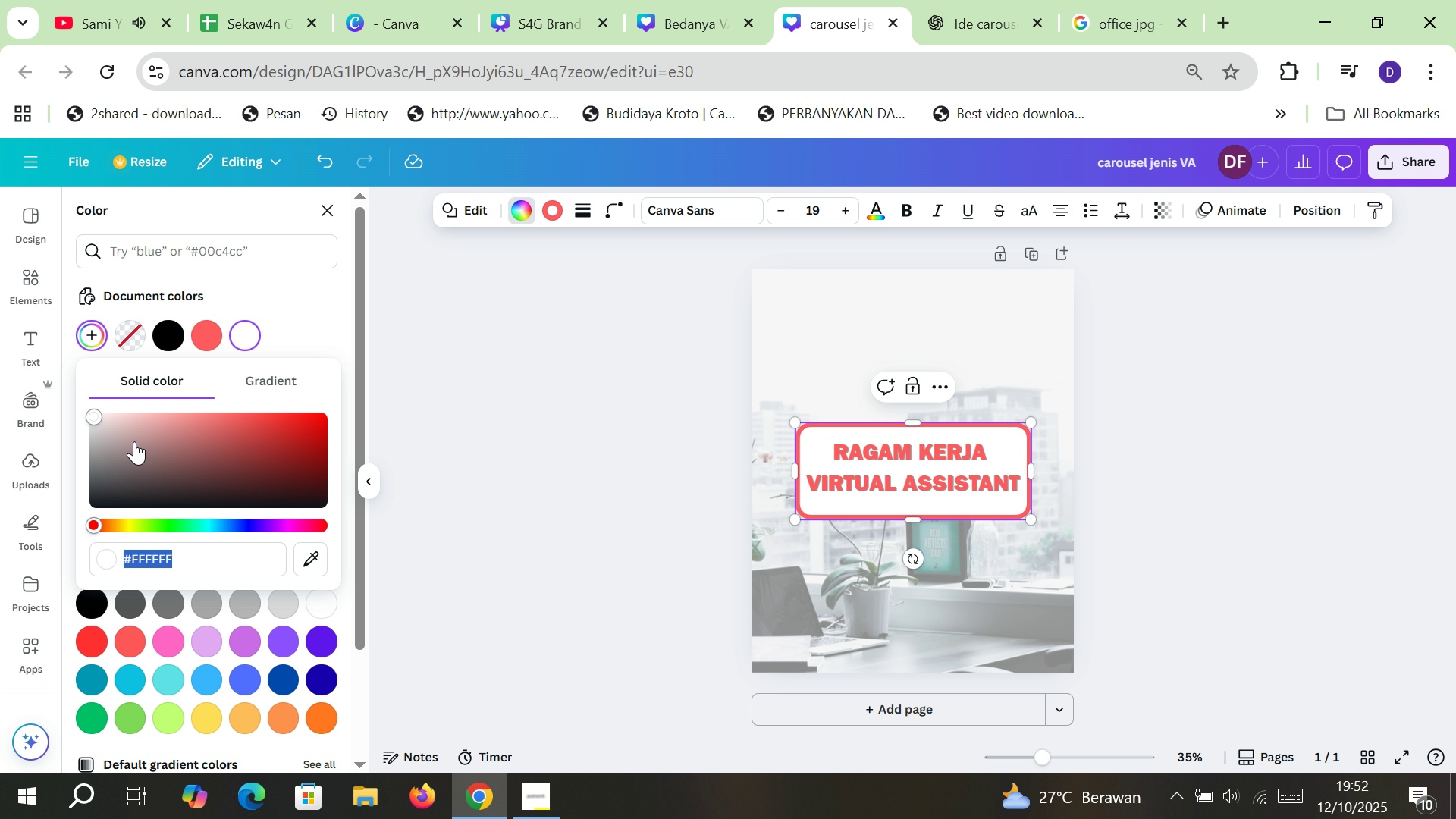 
key(Control+V)
 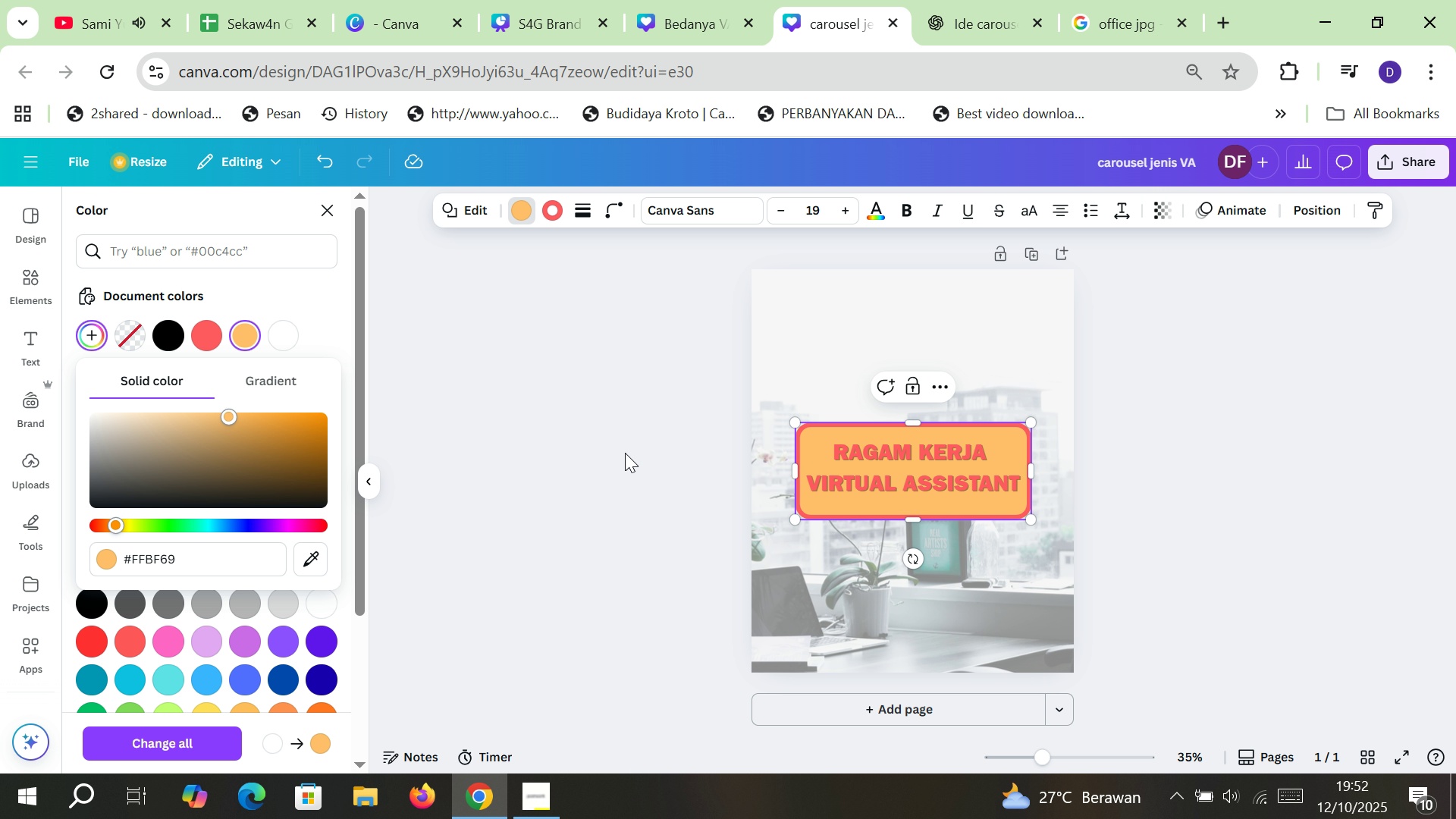 
left_click([626, 452])
 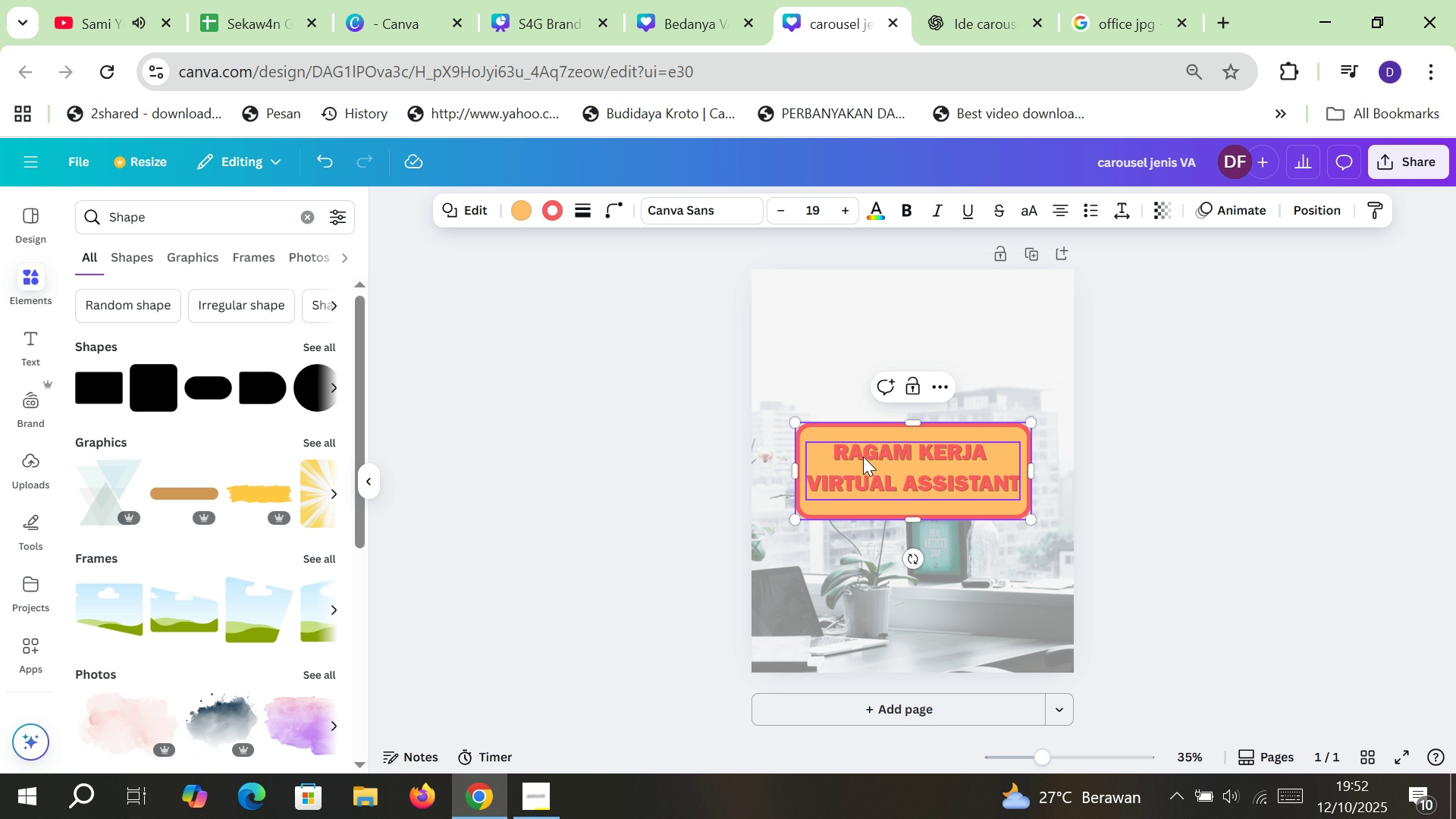 
left_click([863, 457])
 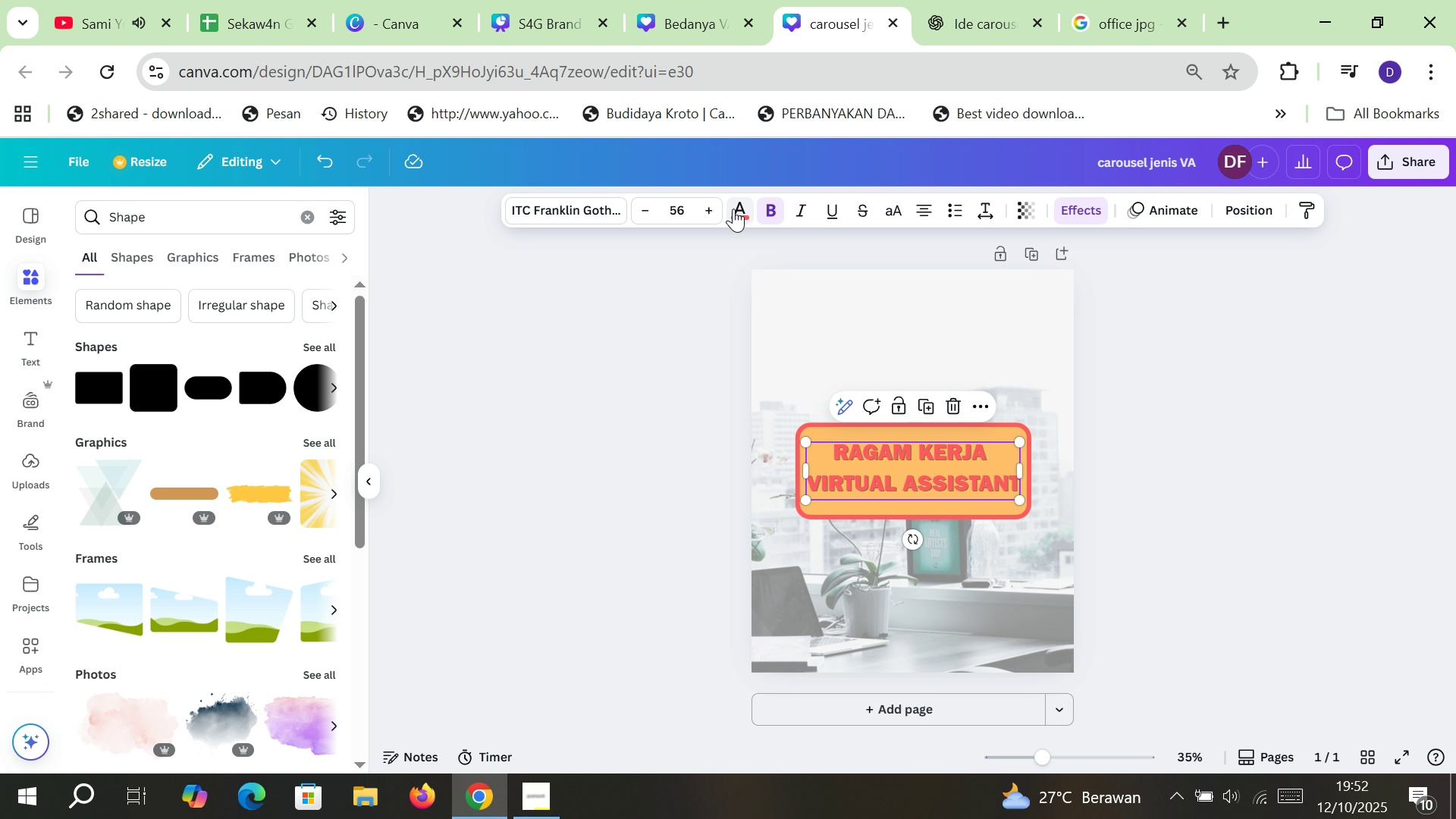 
left_click([734, 208])
 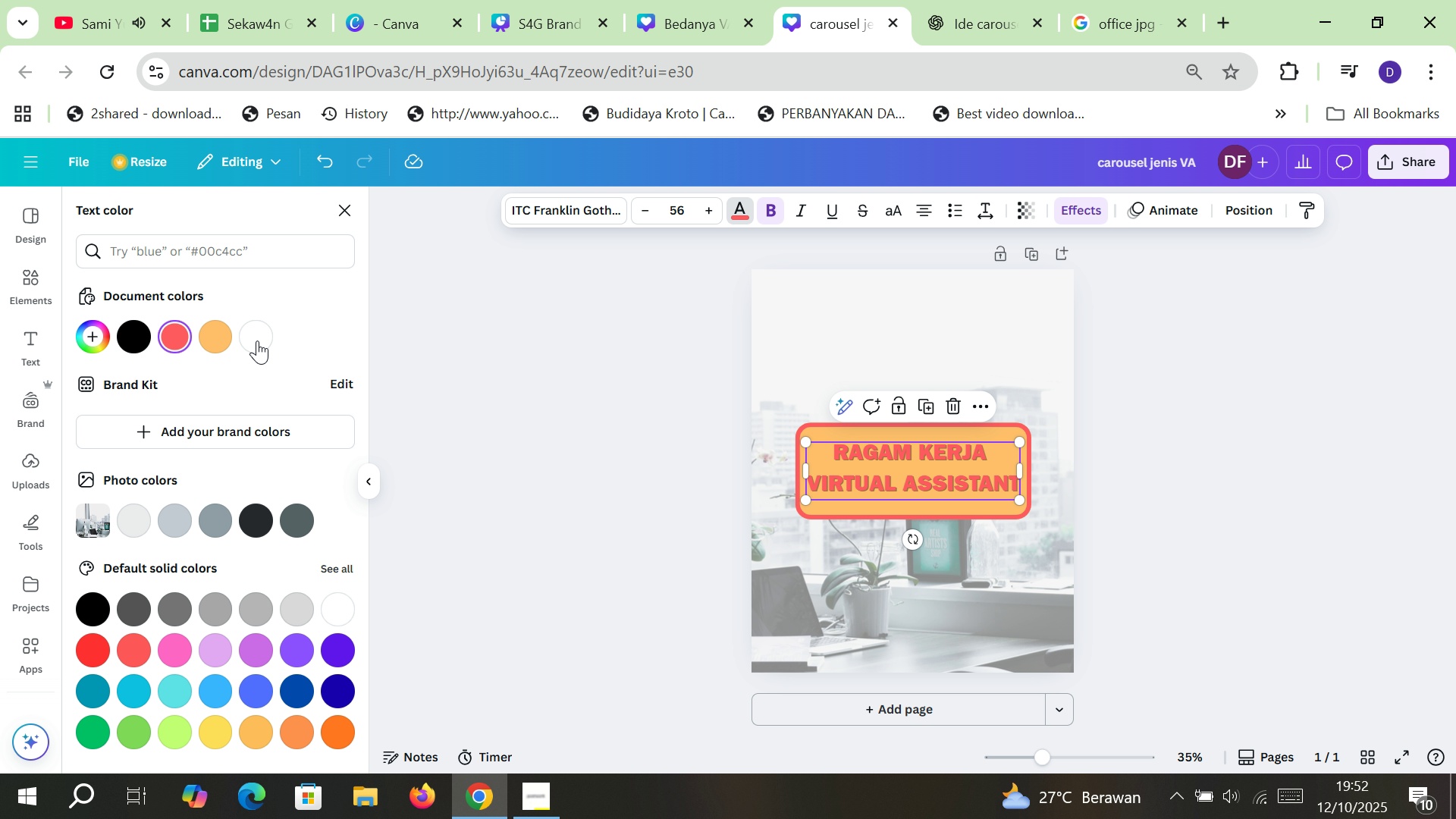 
left_click([257, 339])
 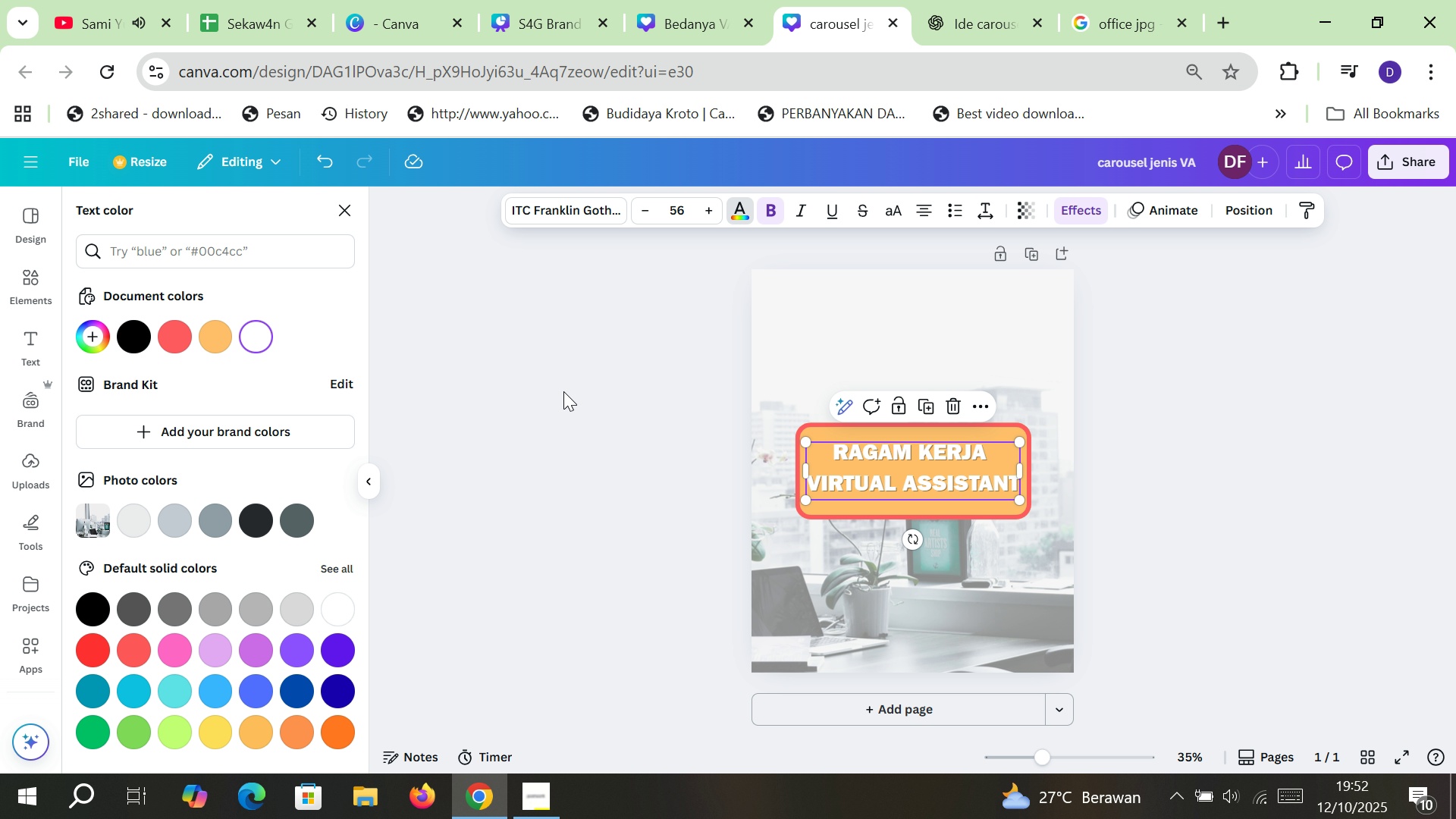 
left_click([563, 391])
 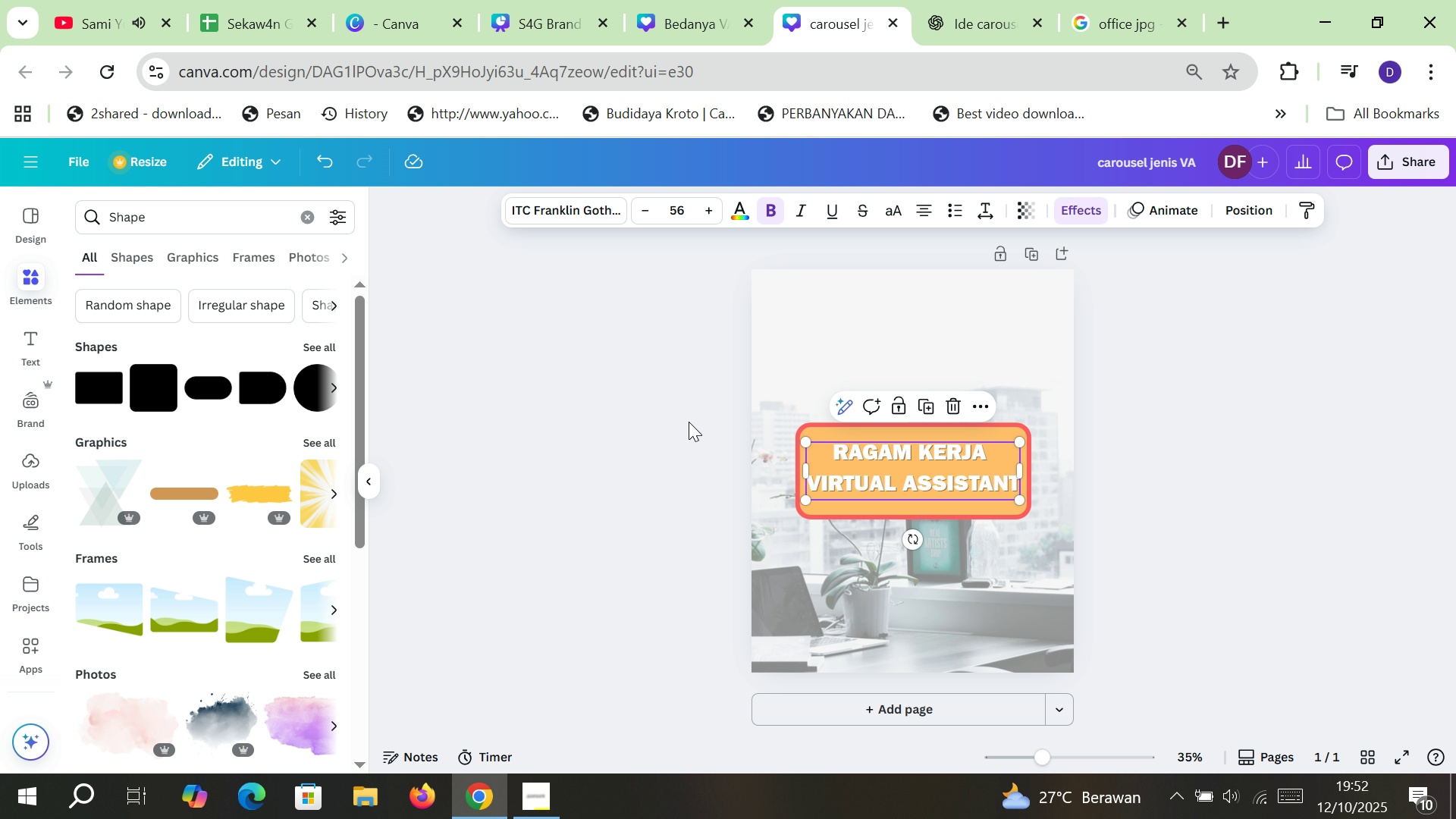 
left_click([689, 422])
 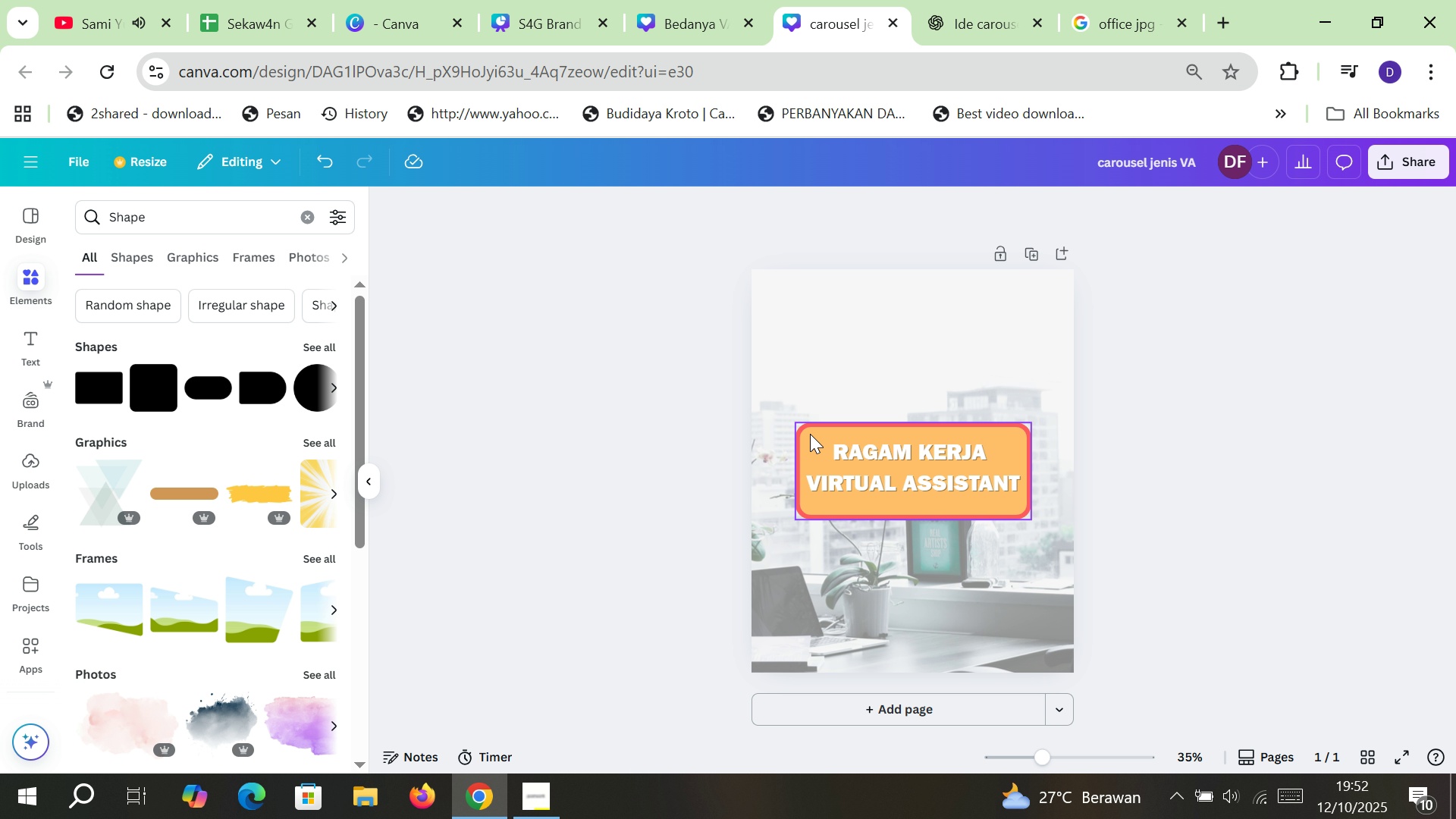 
left_click([810, 434])
 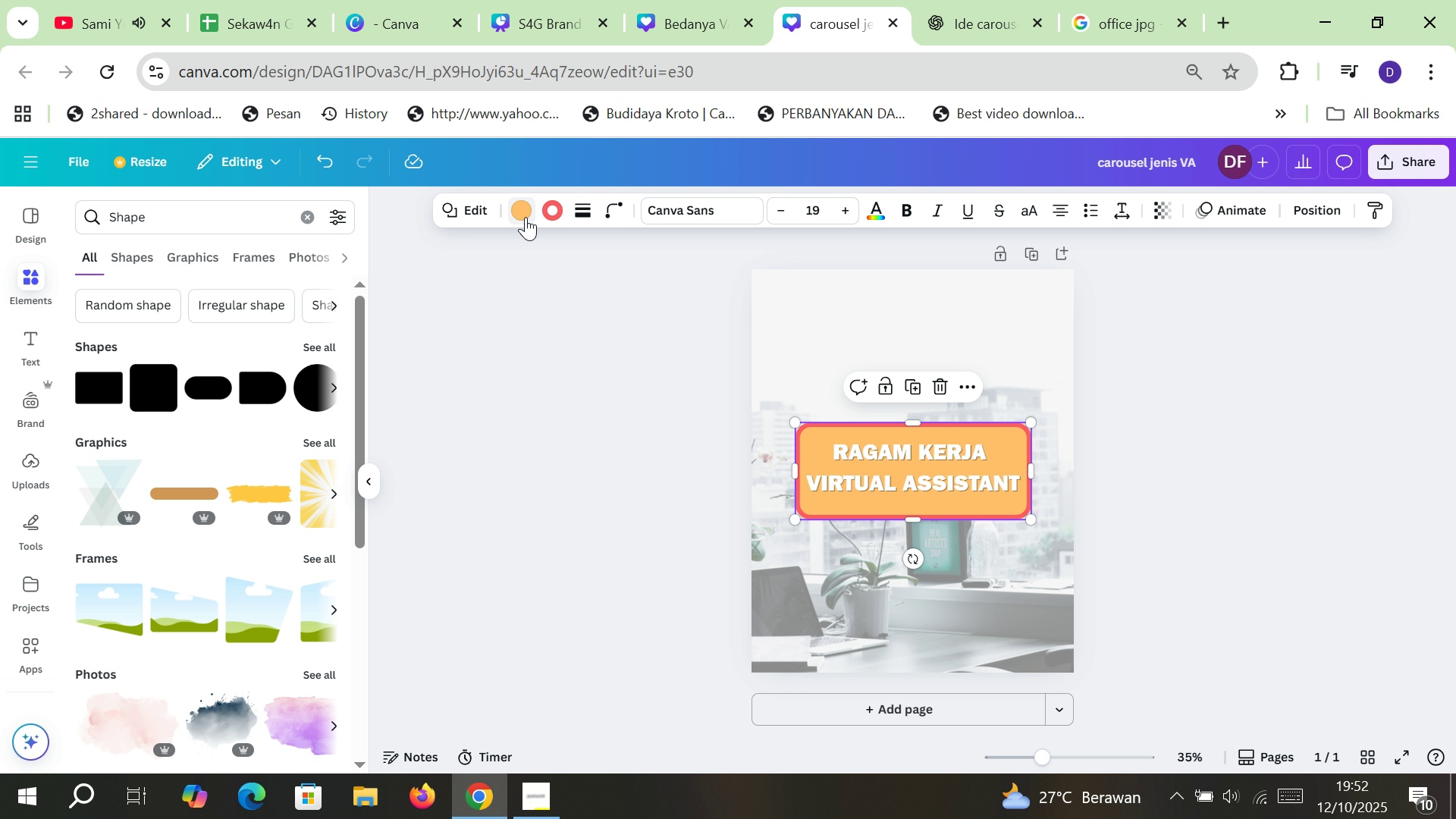 
left_click([523, 214])
 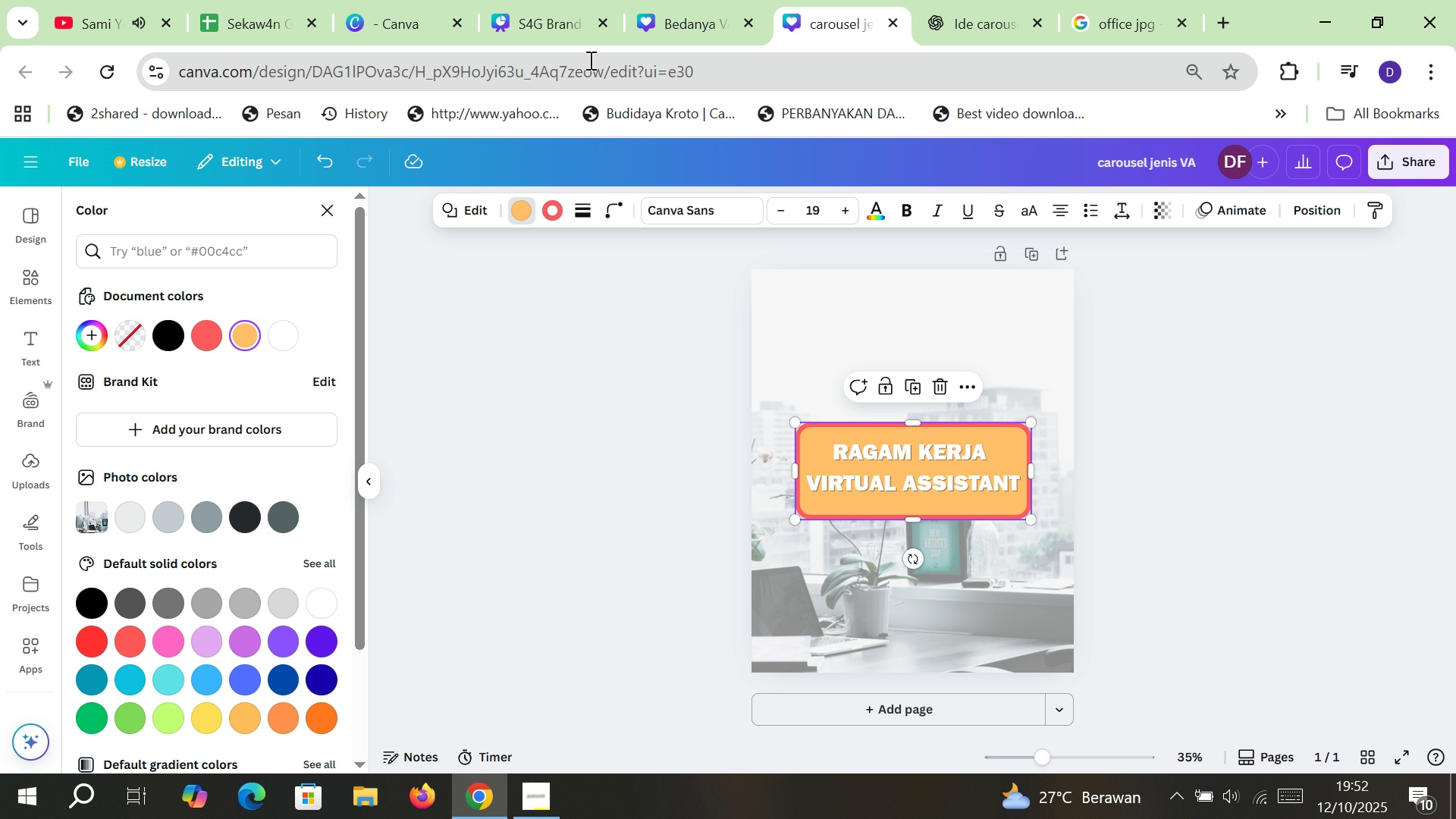 
left_click([682, 0])
 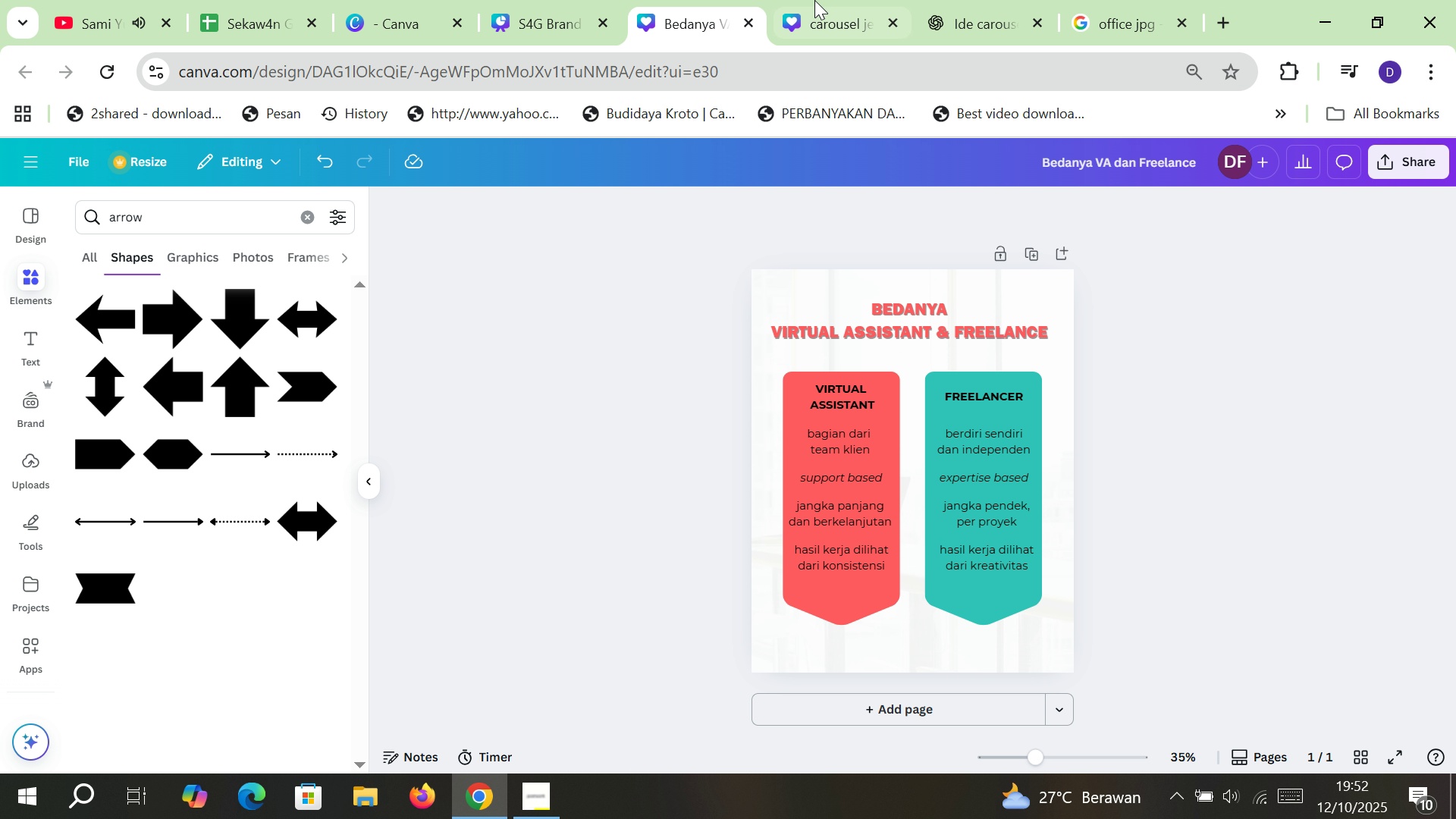 
left_click([814, 0])
 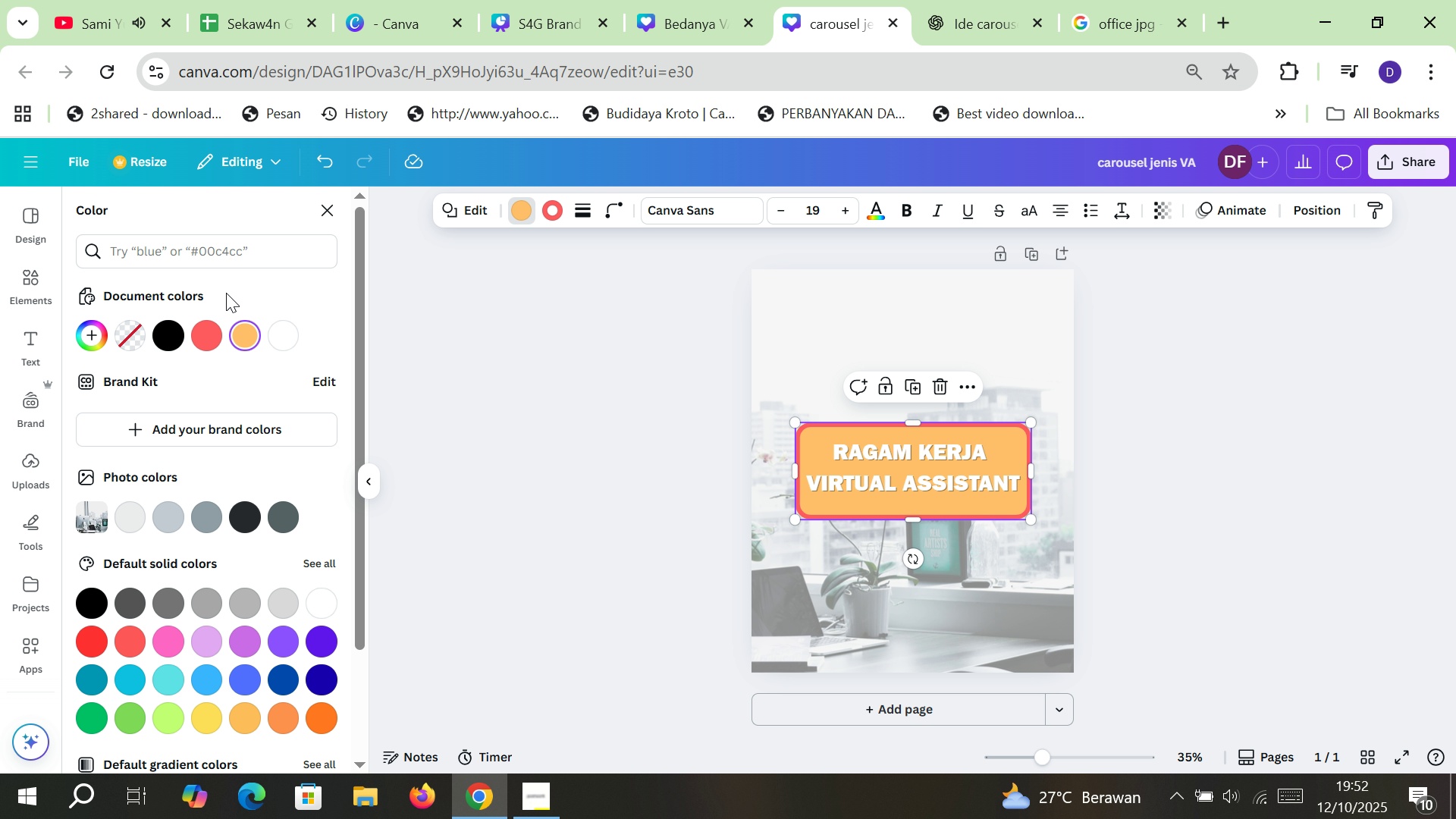 
mouse_move([226, 337])
 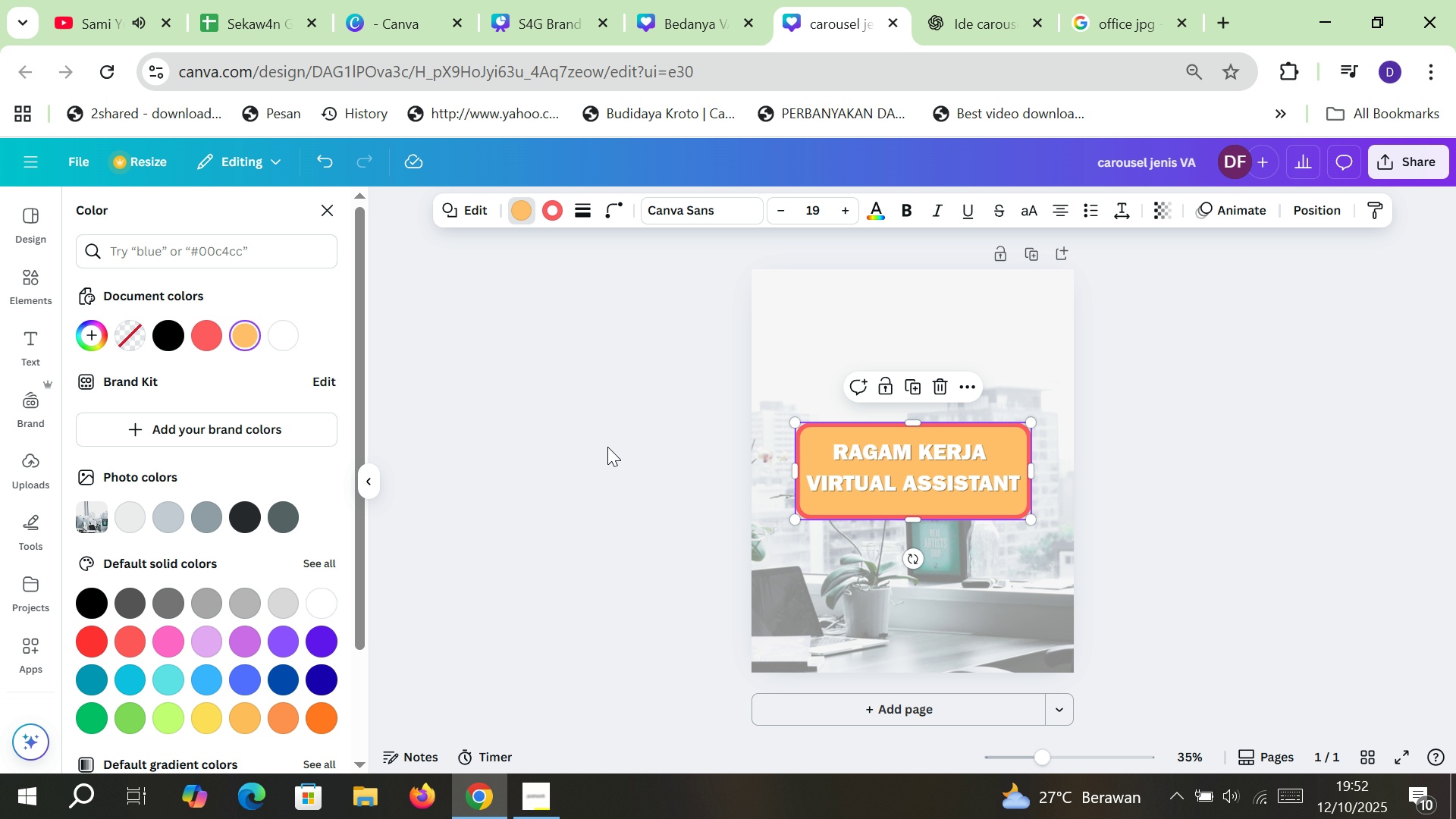 
left_click([607, 447])
 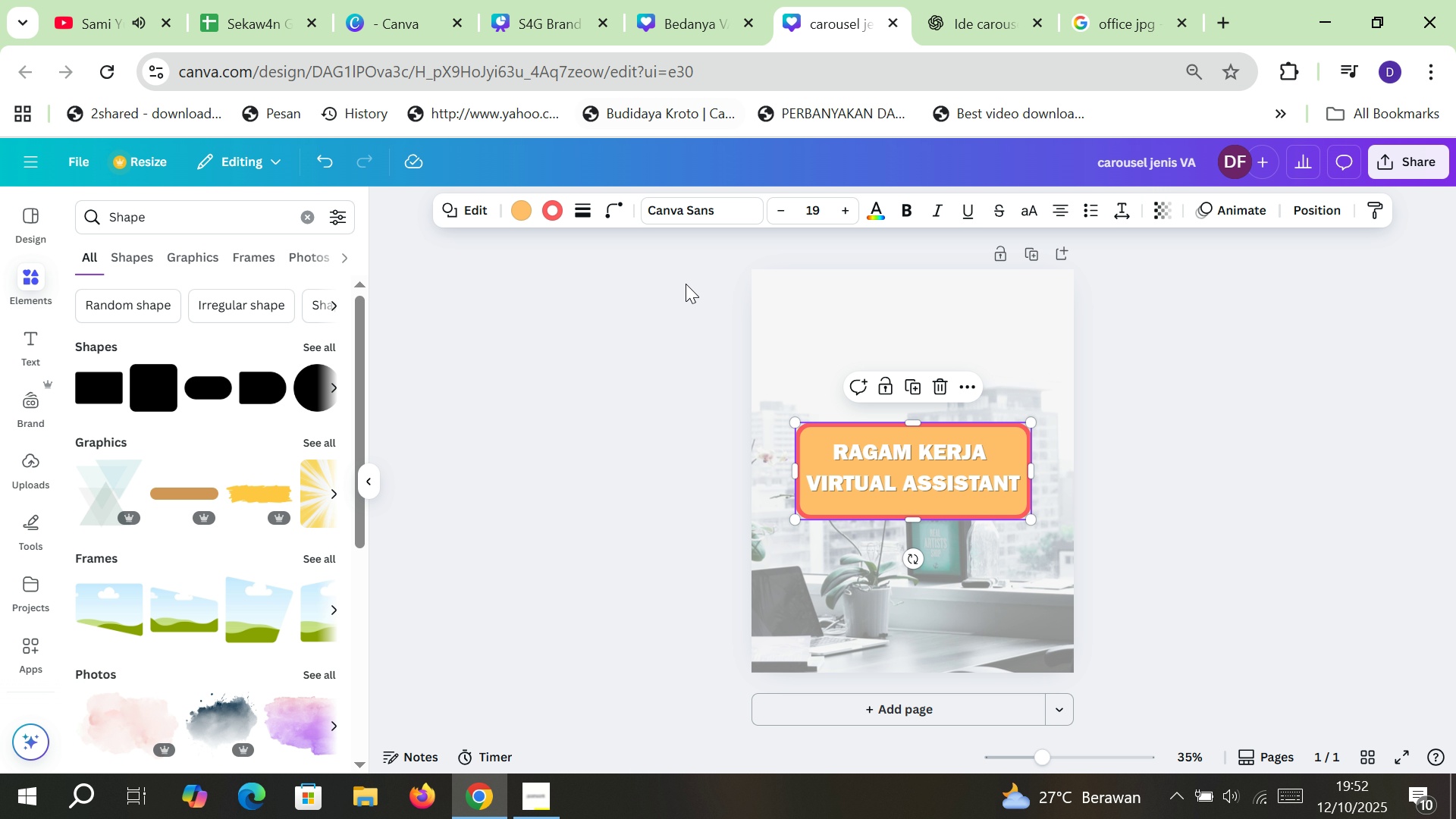 
left_click([522, 209])
 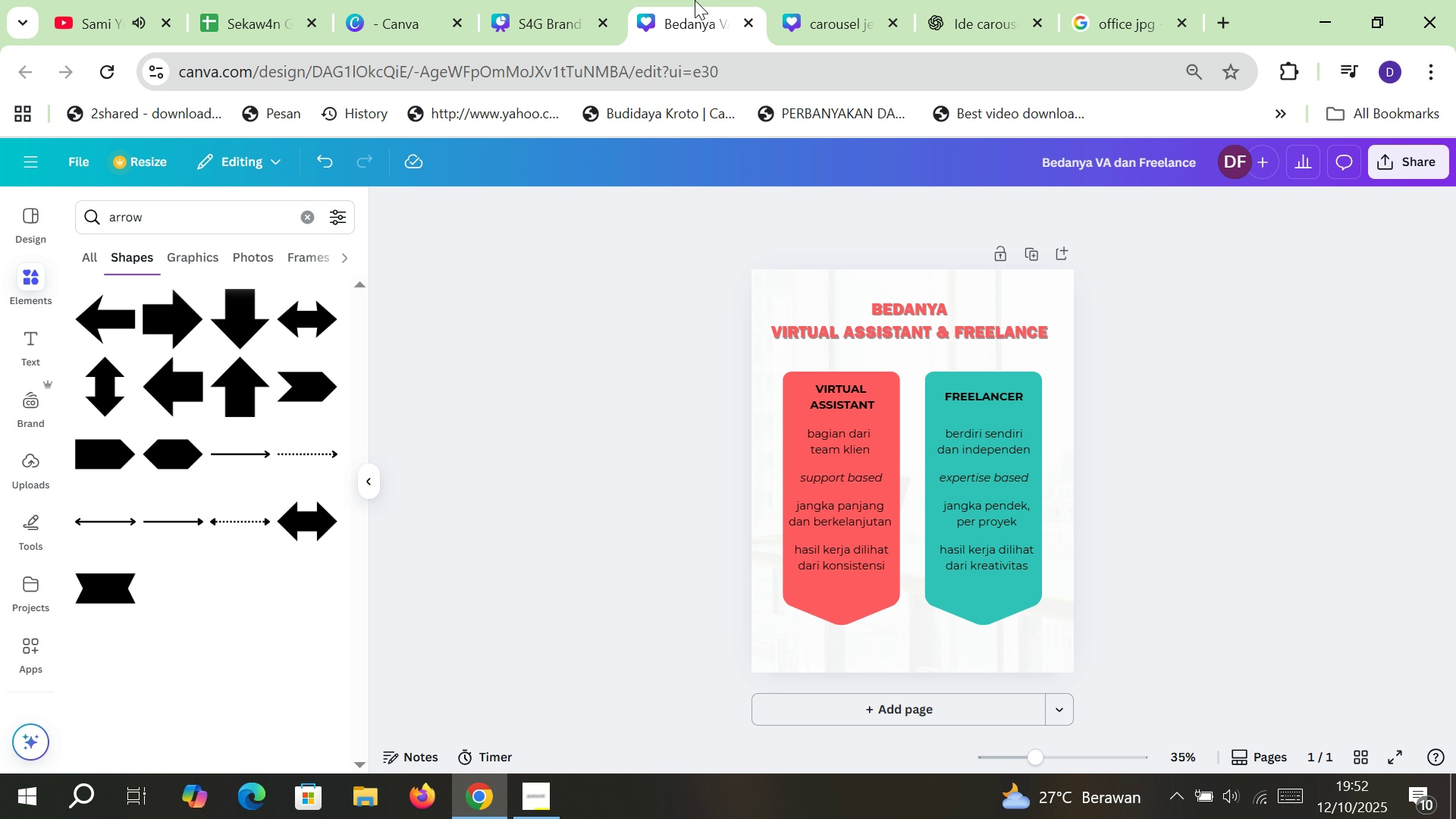 
left_click([695, 0])
 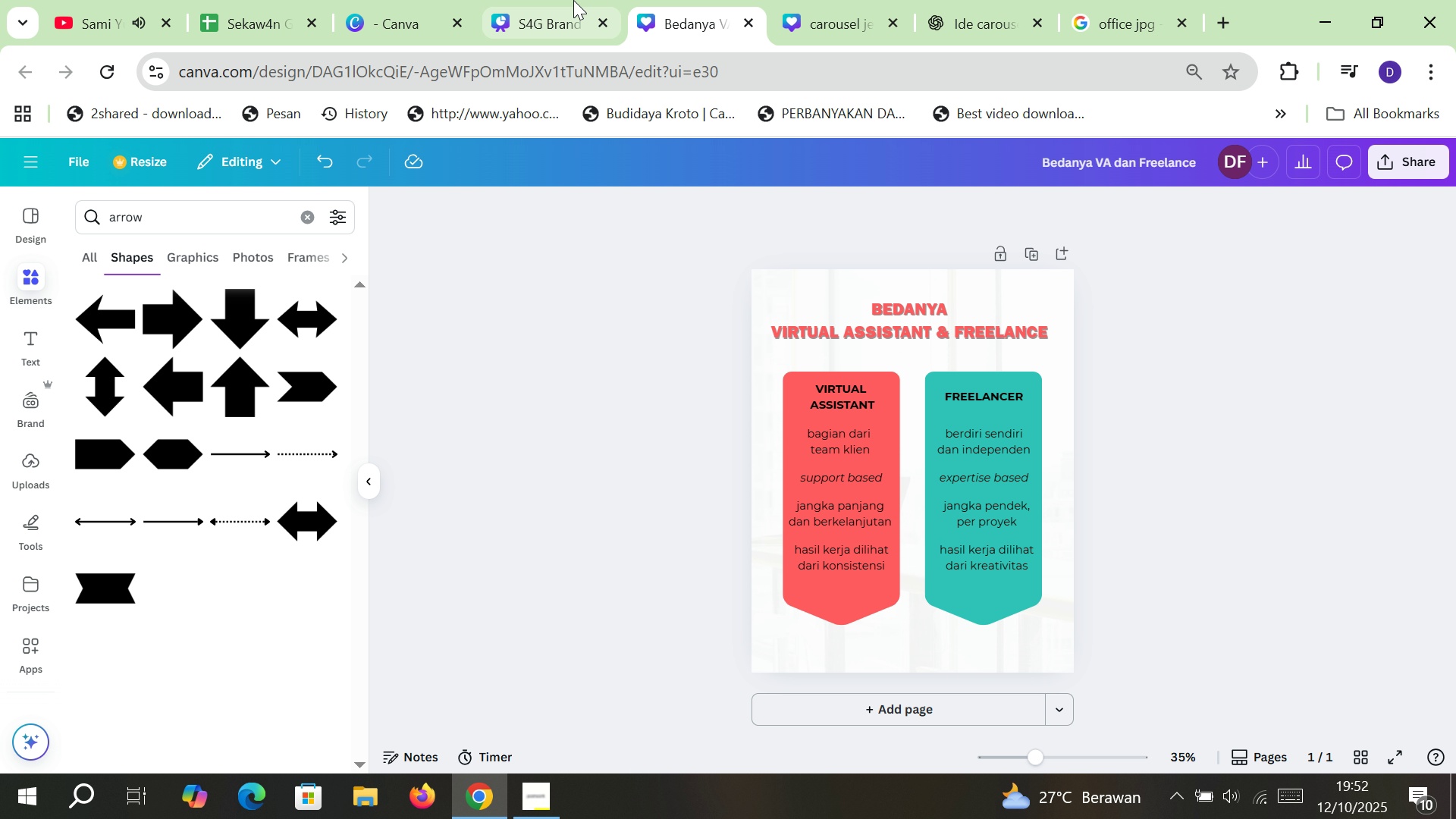 
left_click([573, 0])
 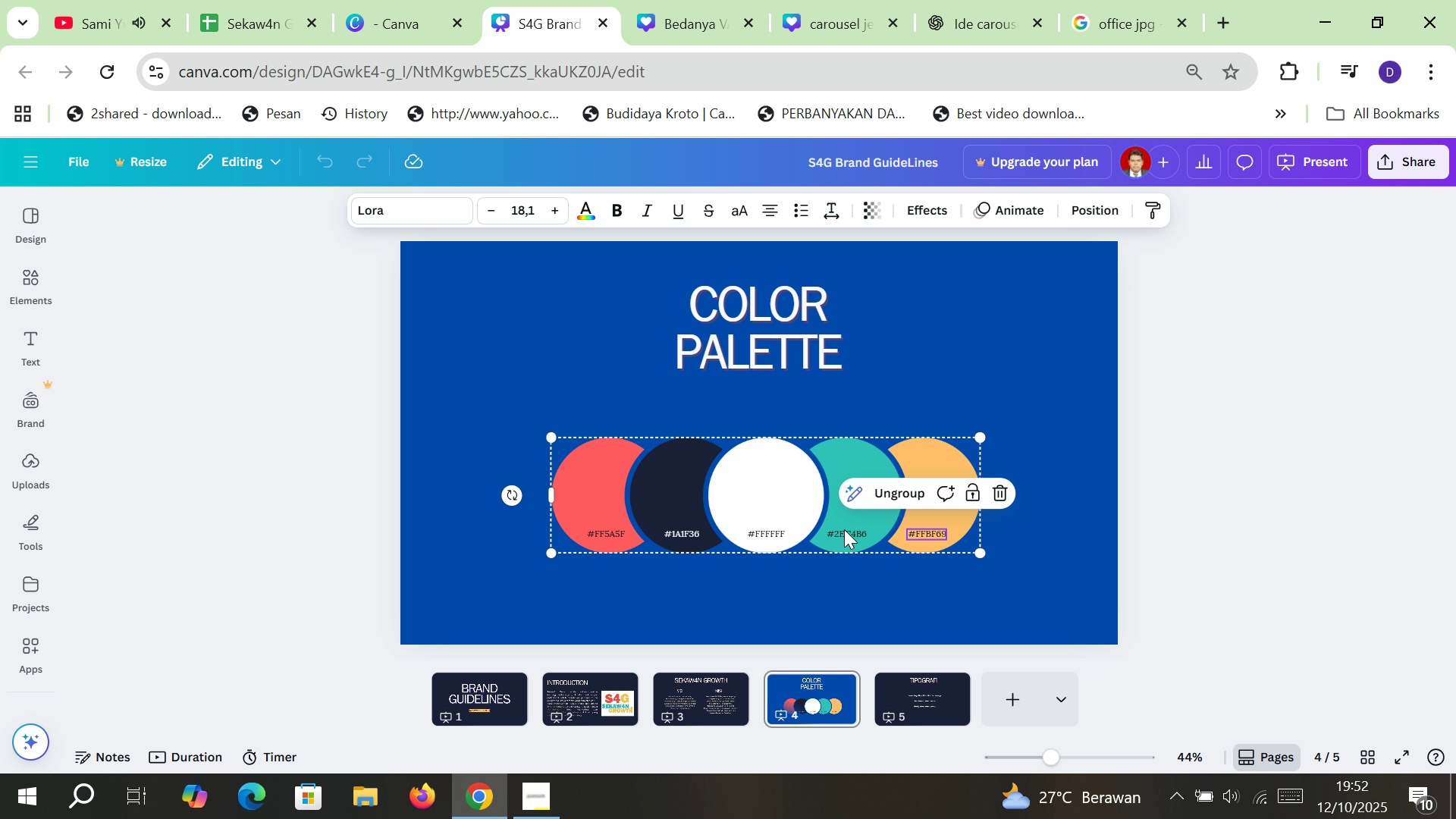 
double_click([845, 529])
 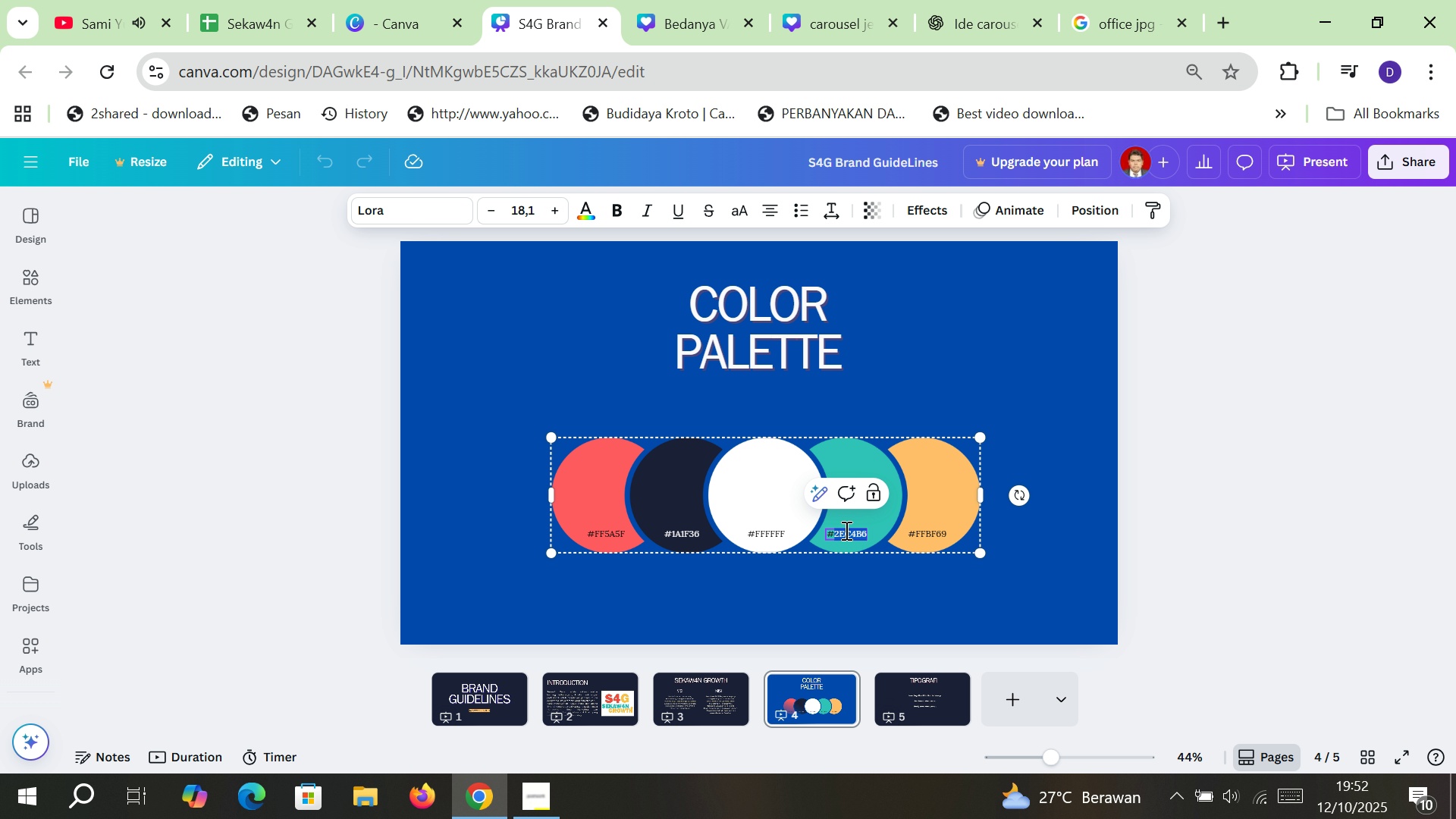 
double_click([845, 530])
 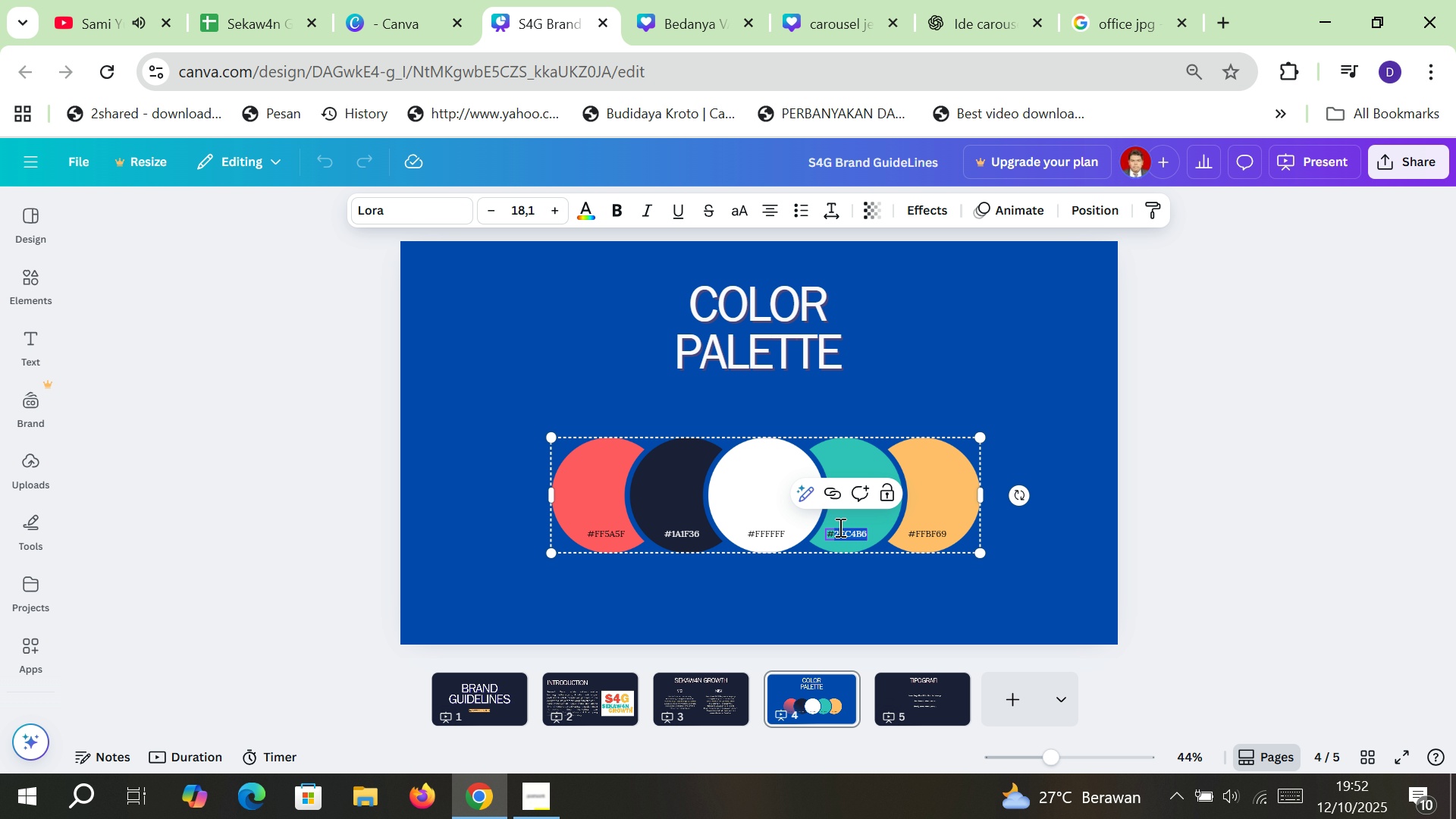 
key(Control+C)
 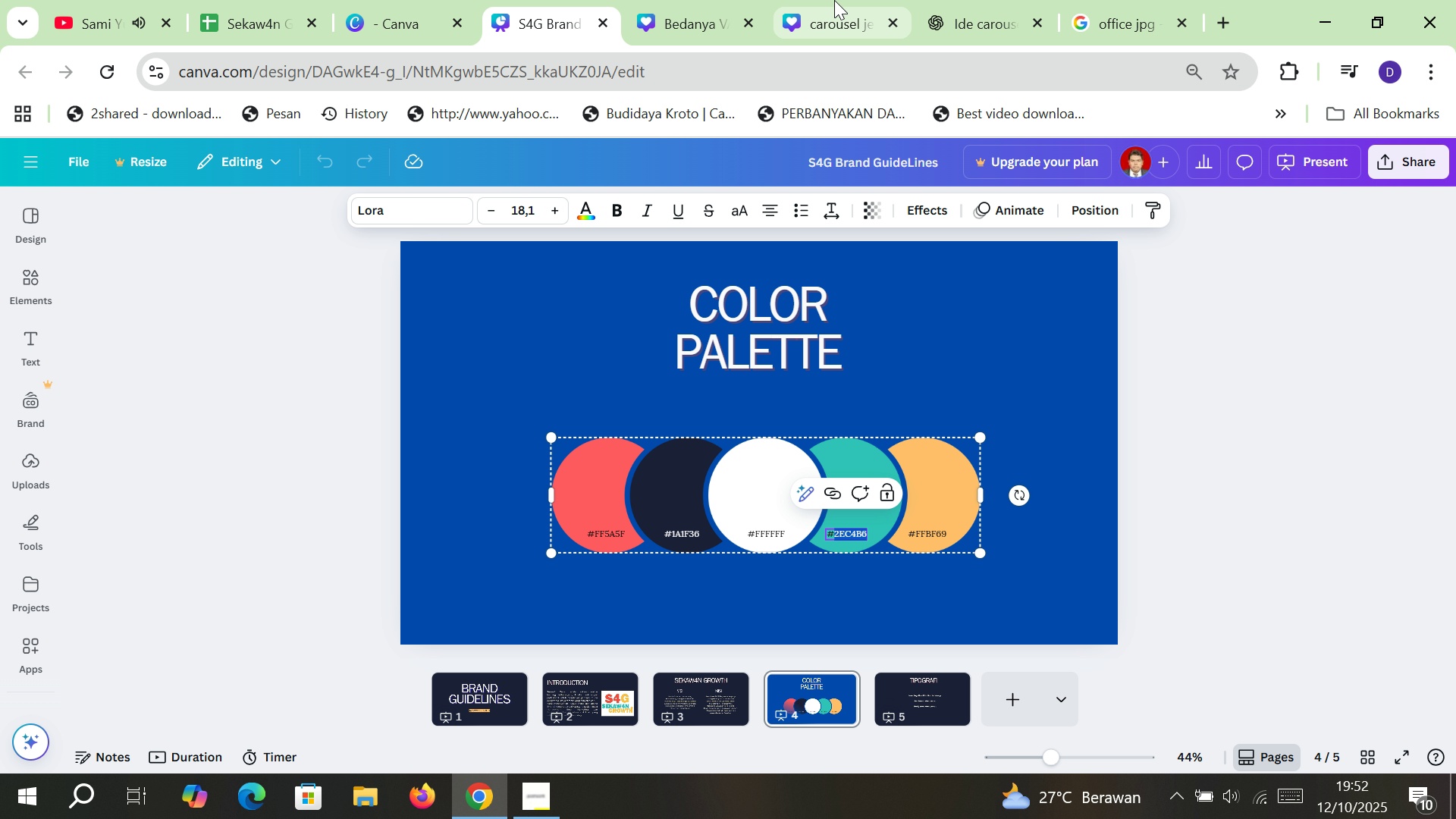 
left_click([834, 0])
 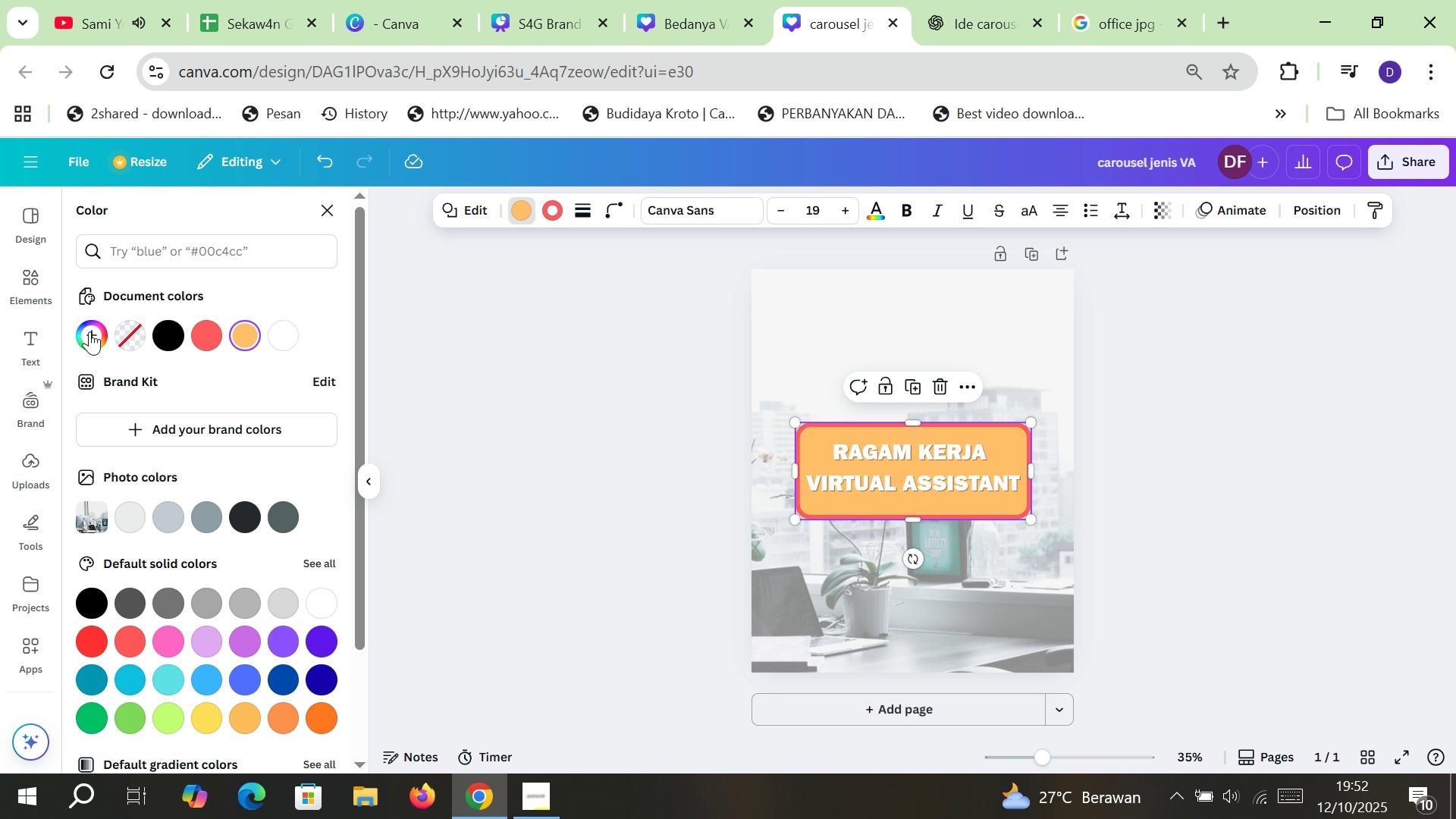 
left_click([92, 331])
 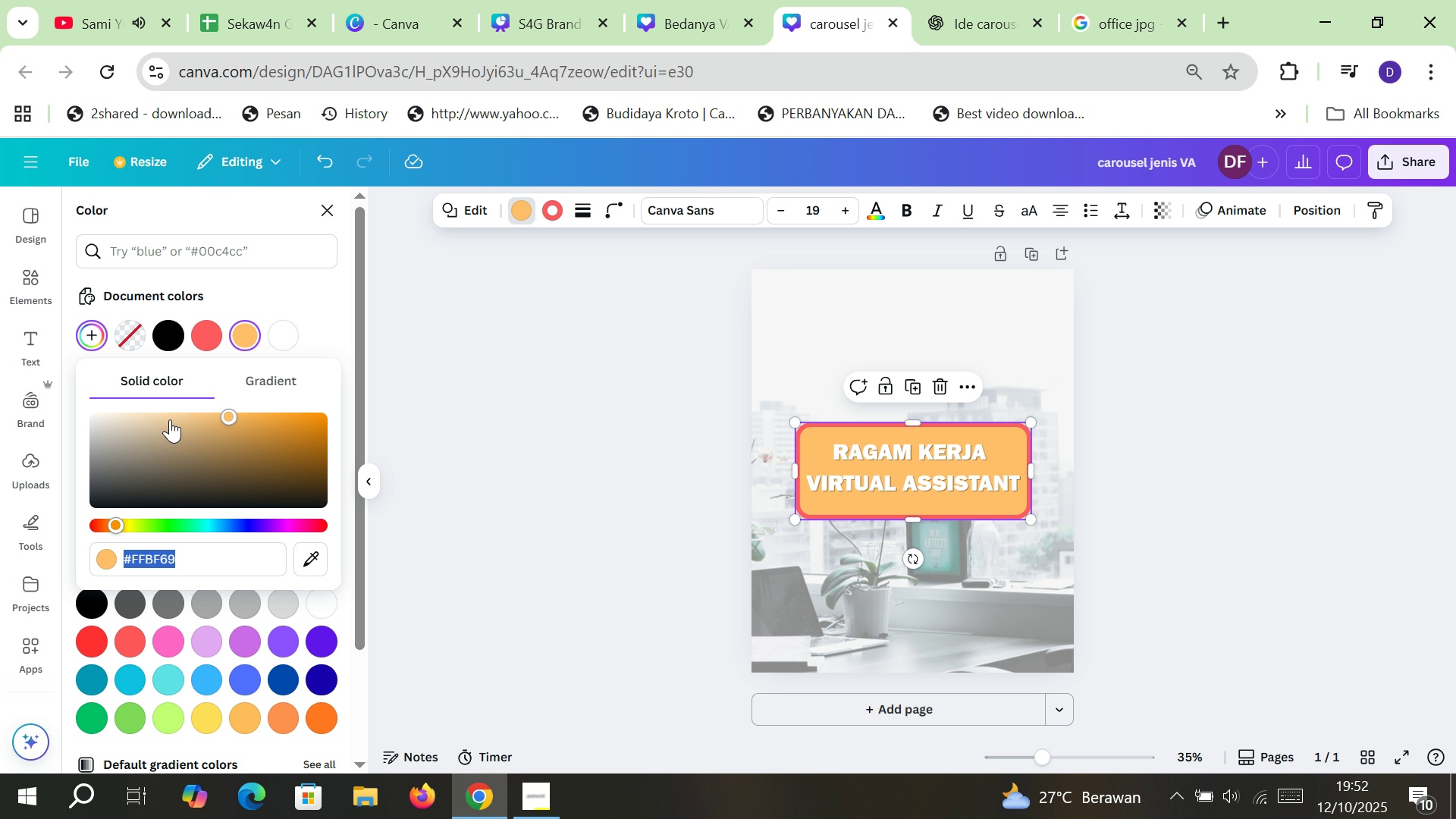 
key(Control+V)
 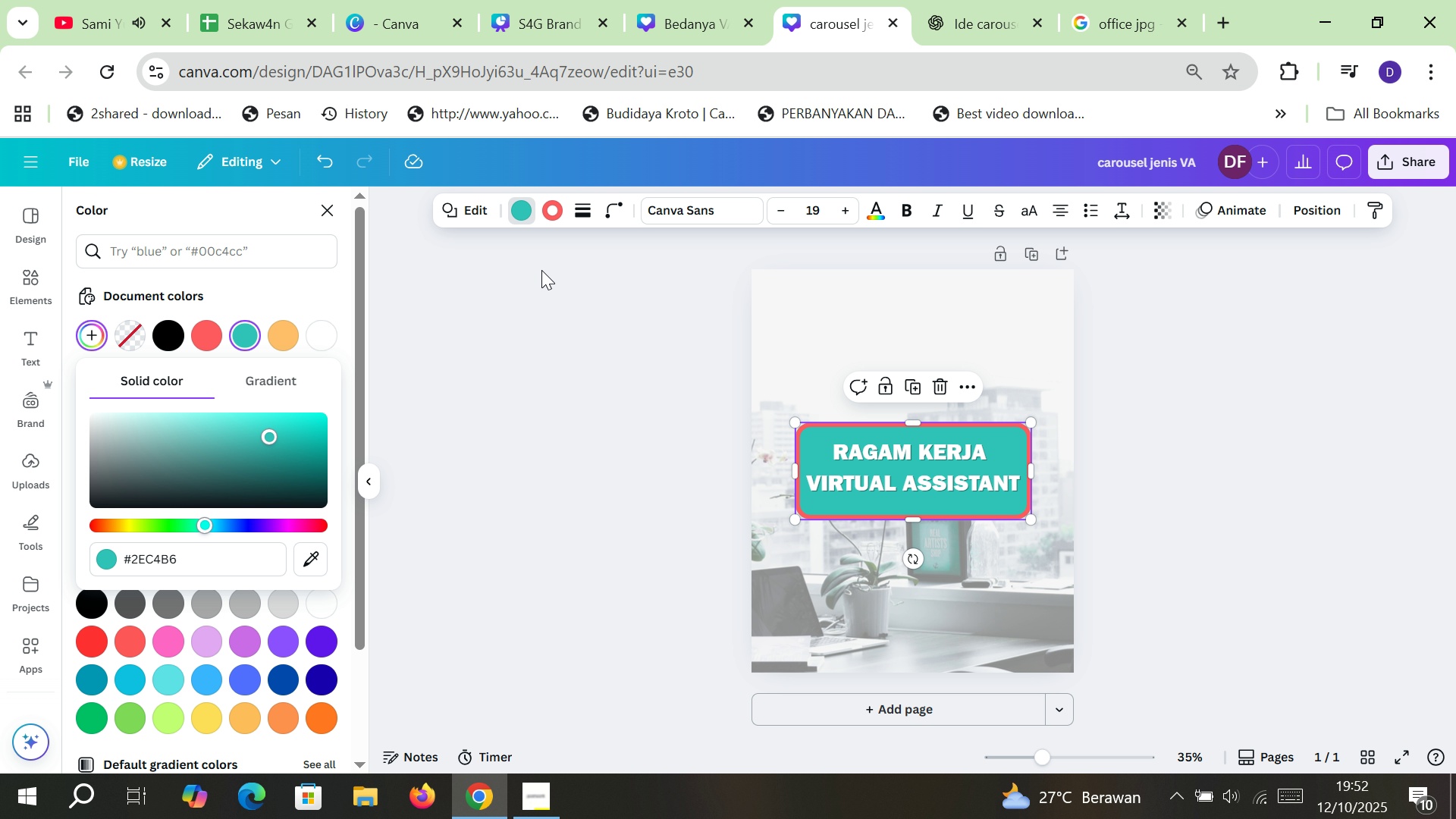 
left_click([548, 215])
 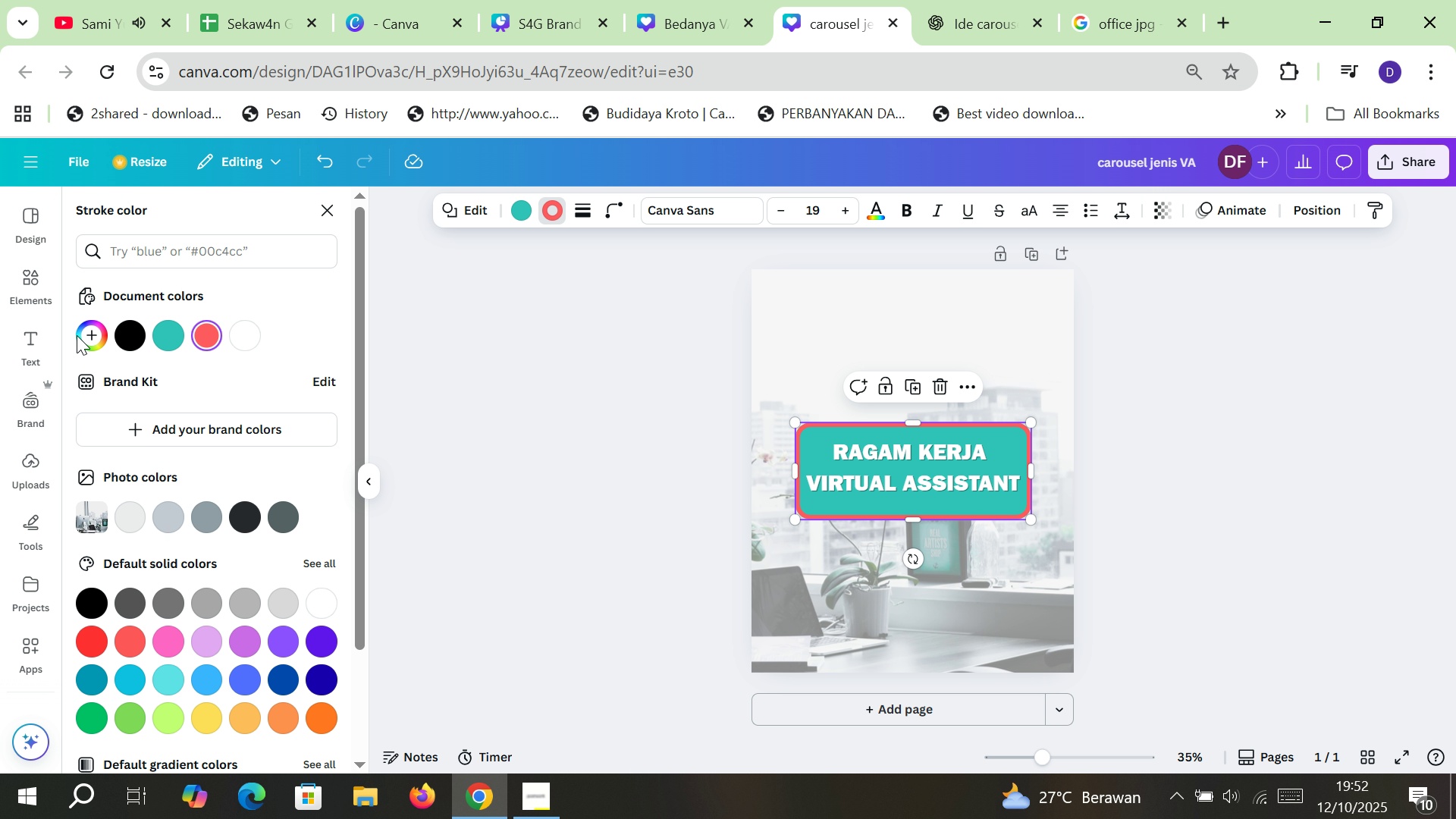 
left_click([99, 335])
 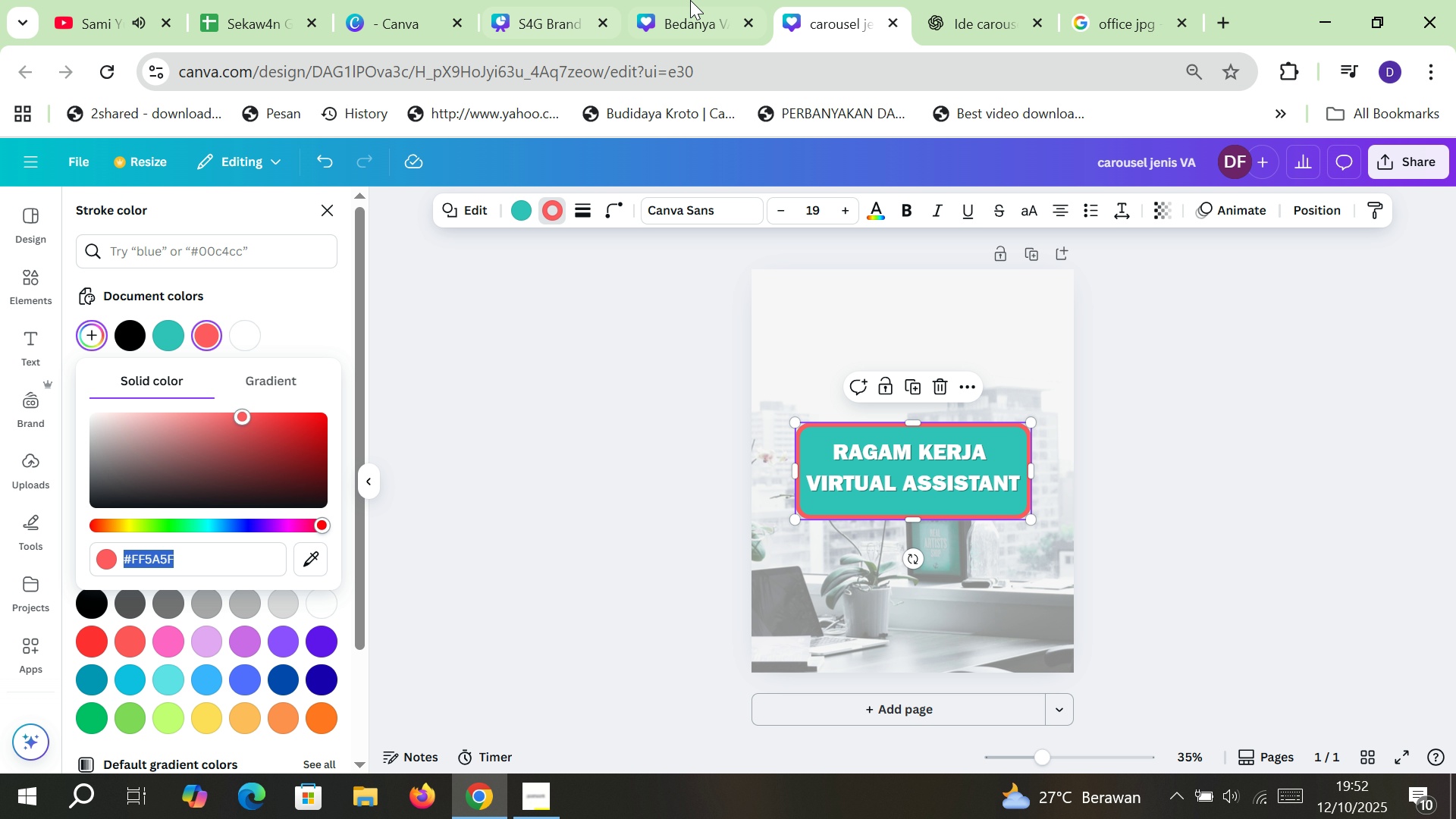 
left_click([691, 0])
 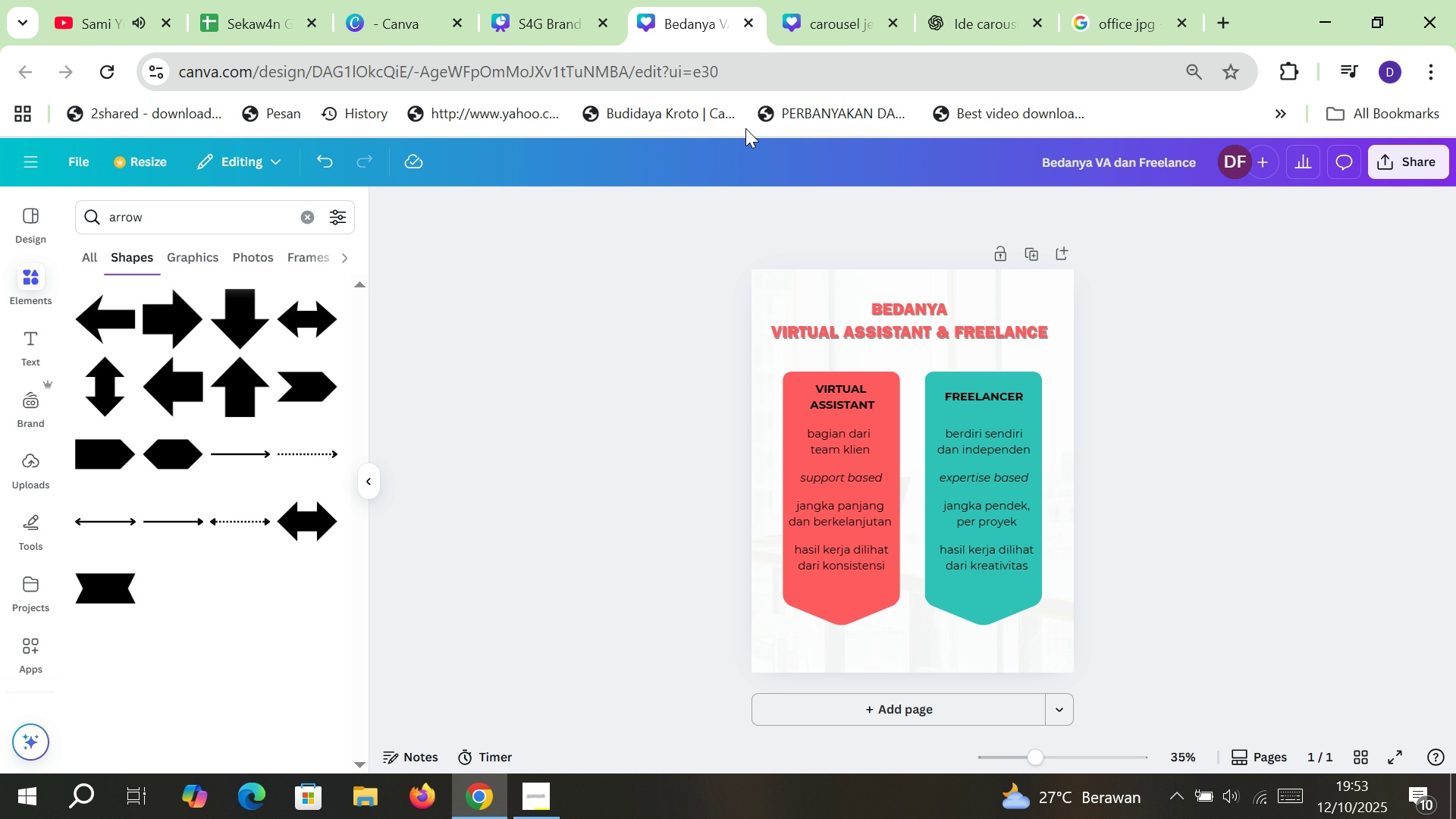 
left_click([546, 0])
 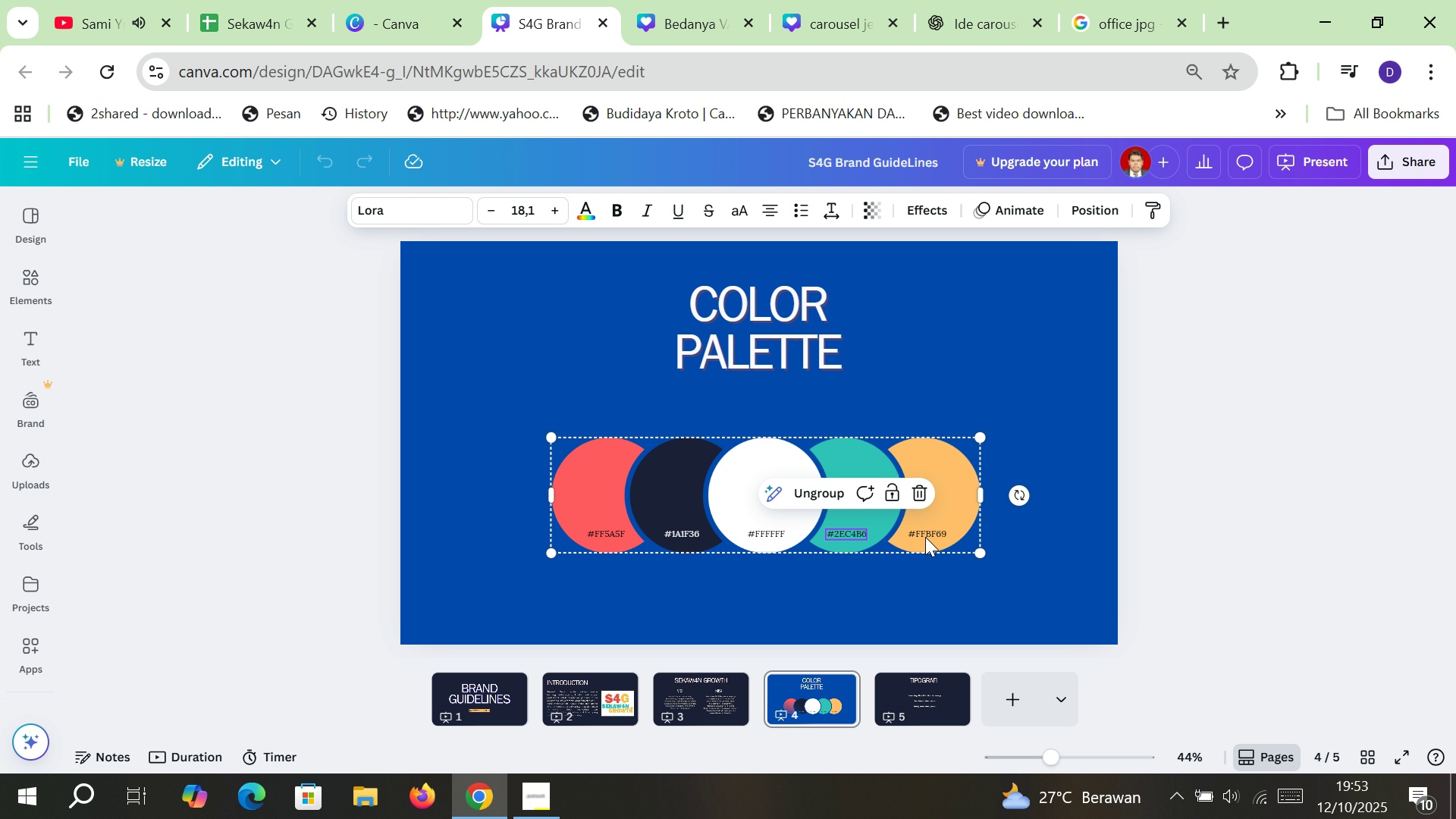 
double_click([925, 537])
 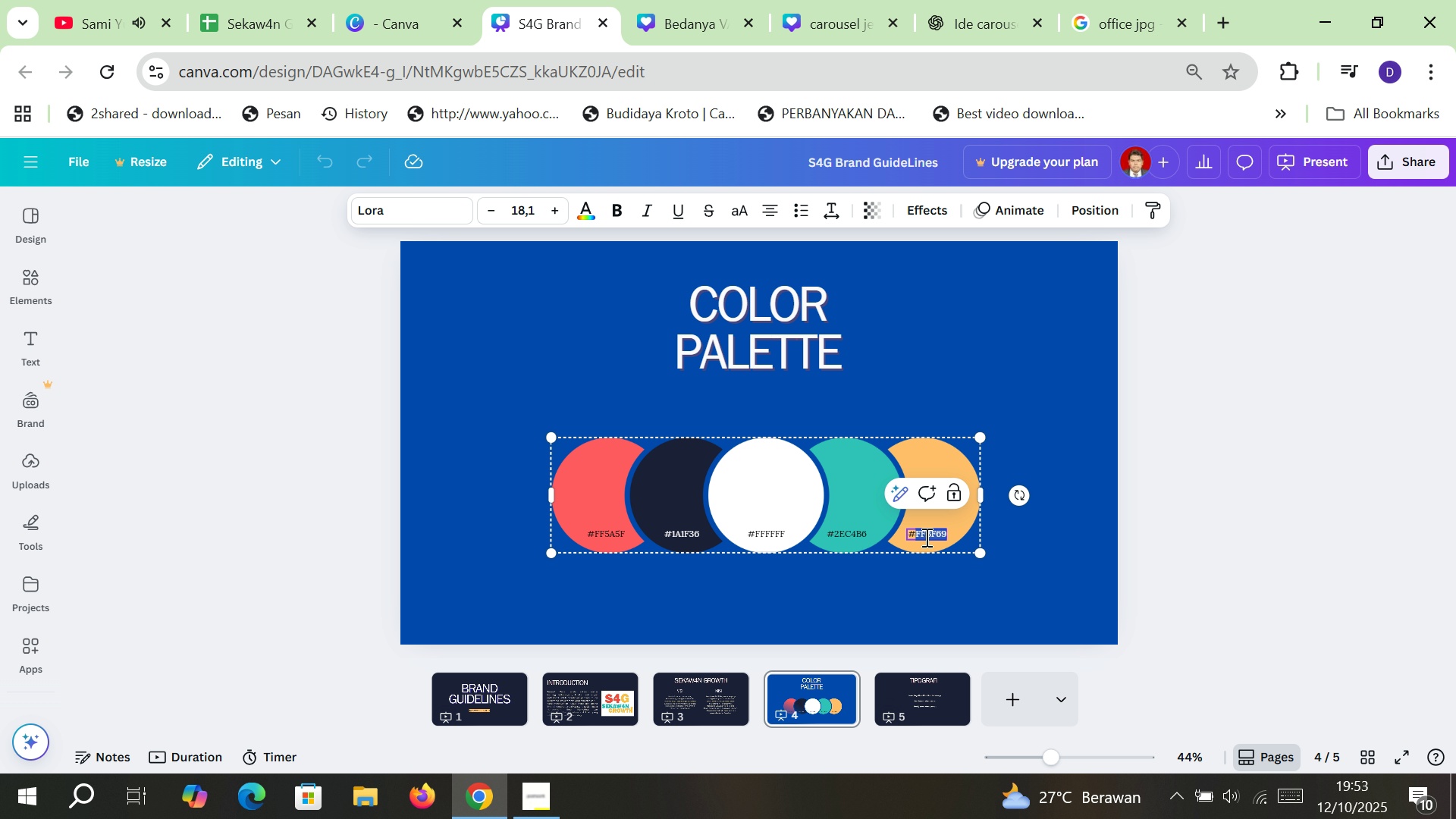 
double_click([925, 537])
 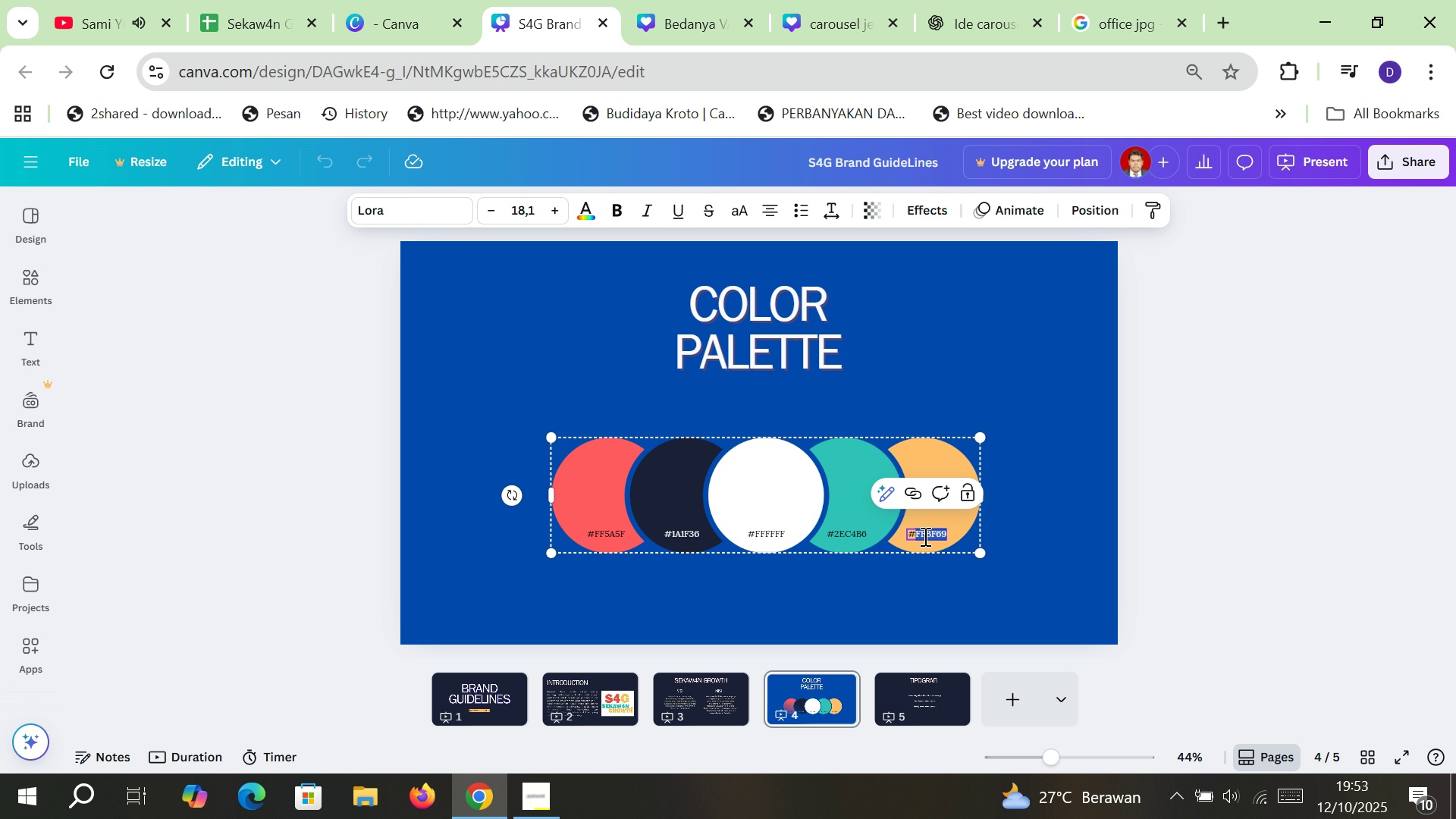 
key(Control+C)
 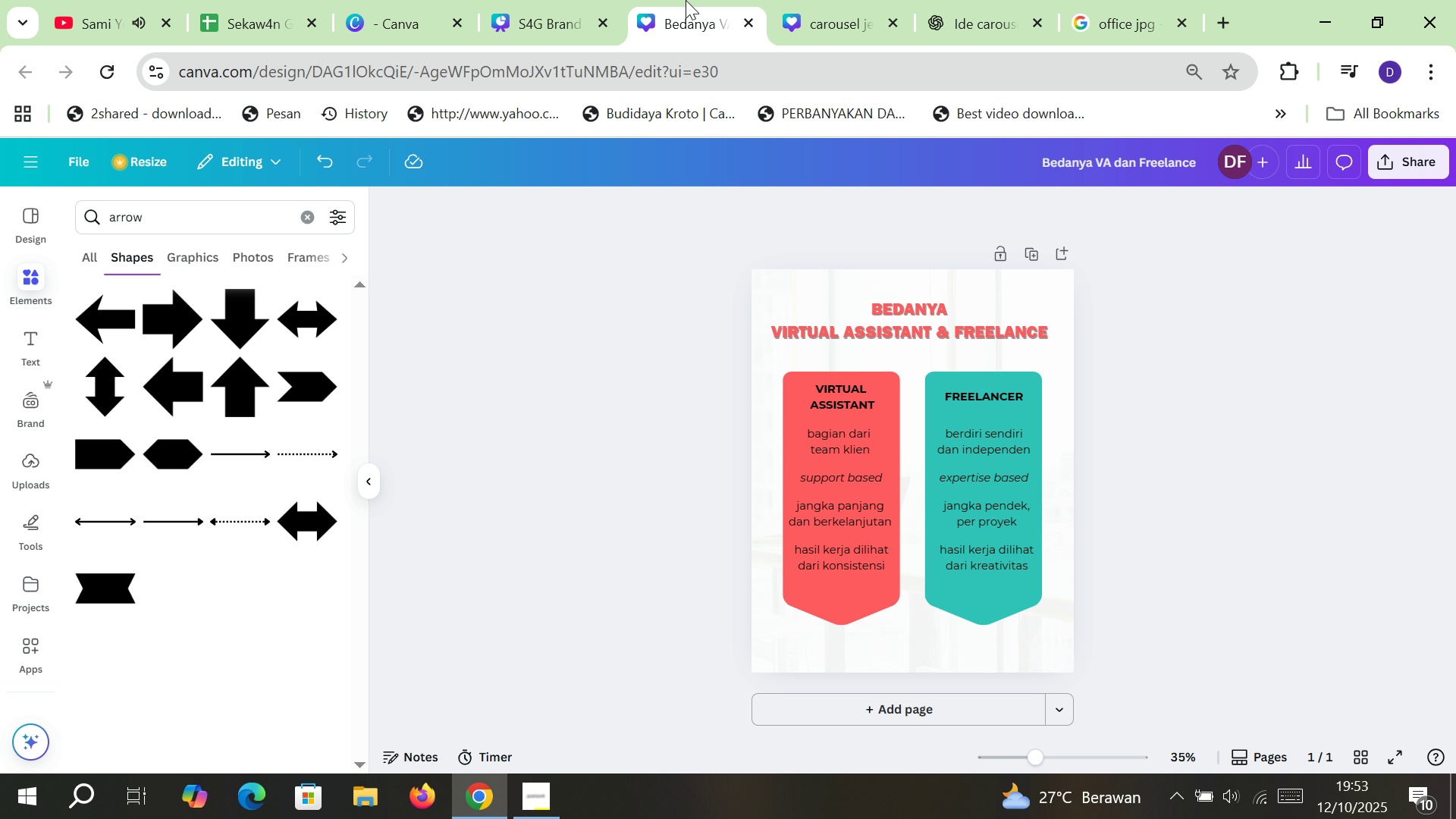 
left_click([686, 0])
 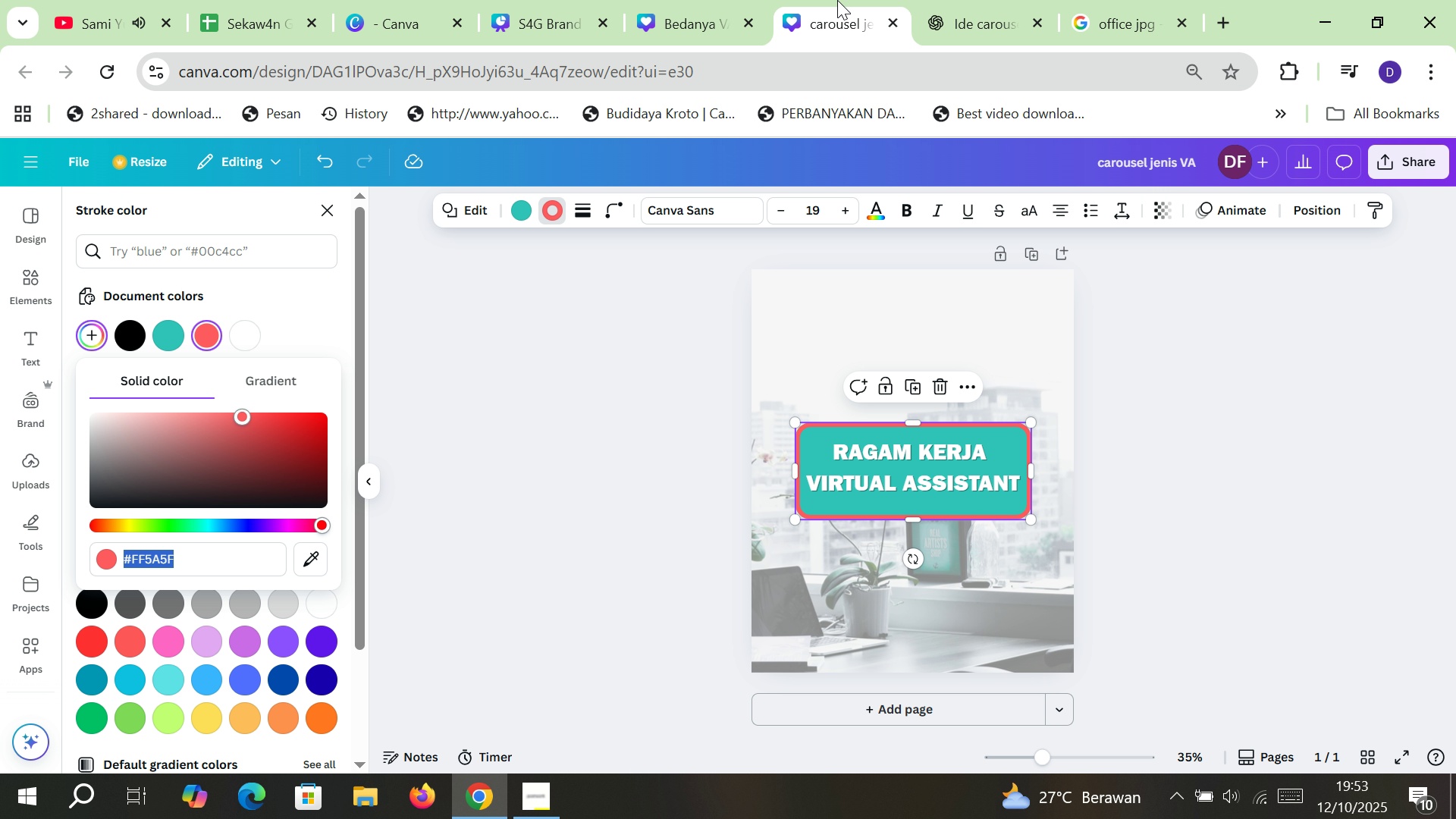 
double_click([837, 0])
 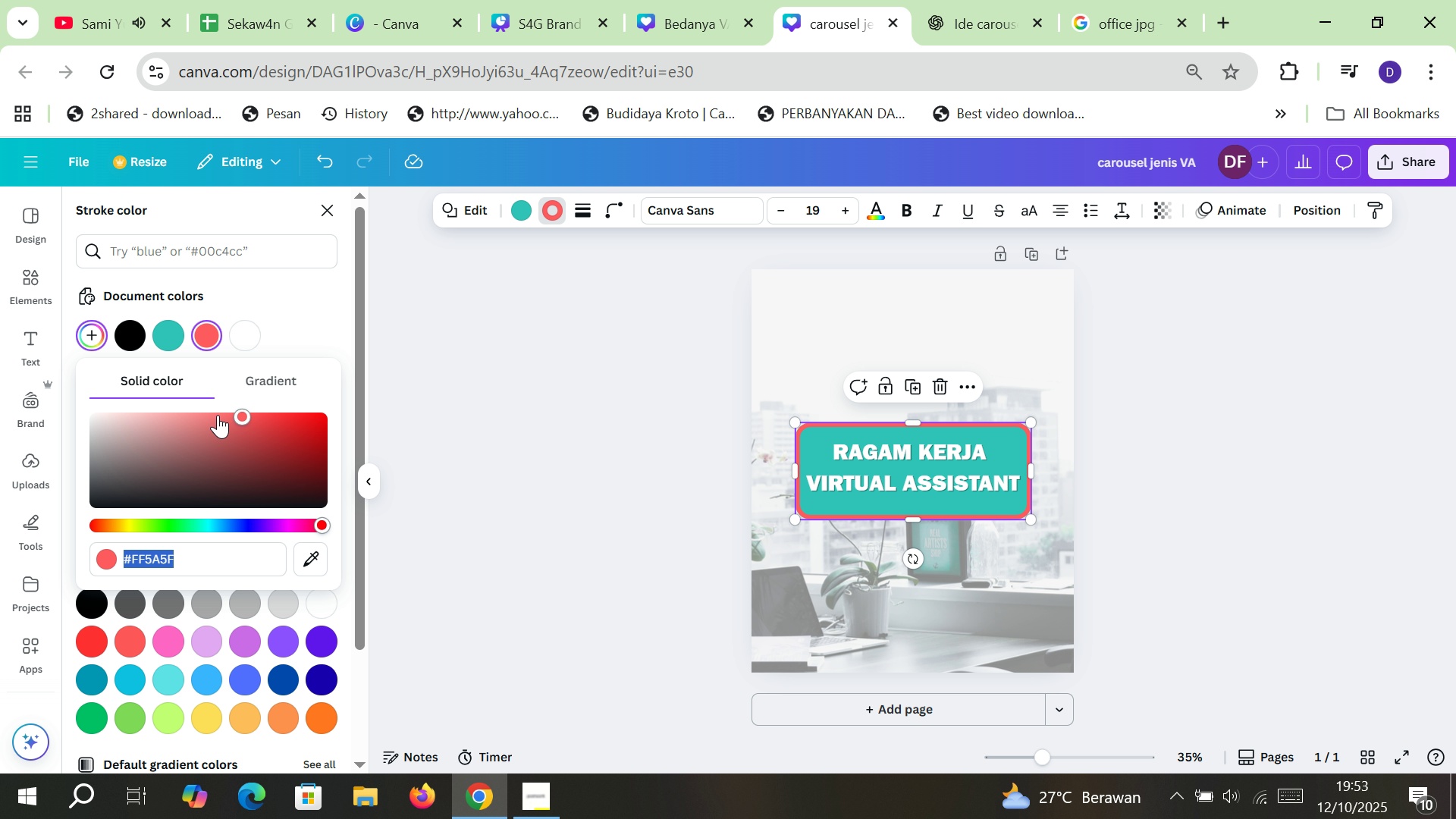 
key(Control+V)
 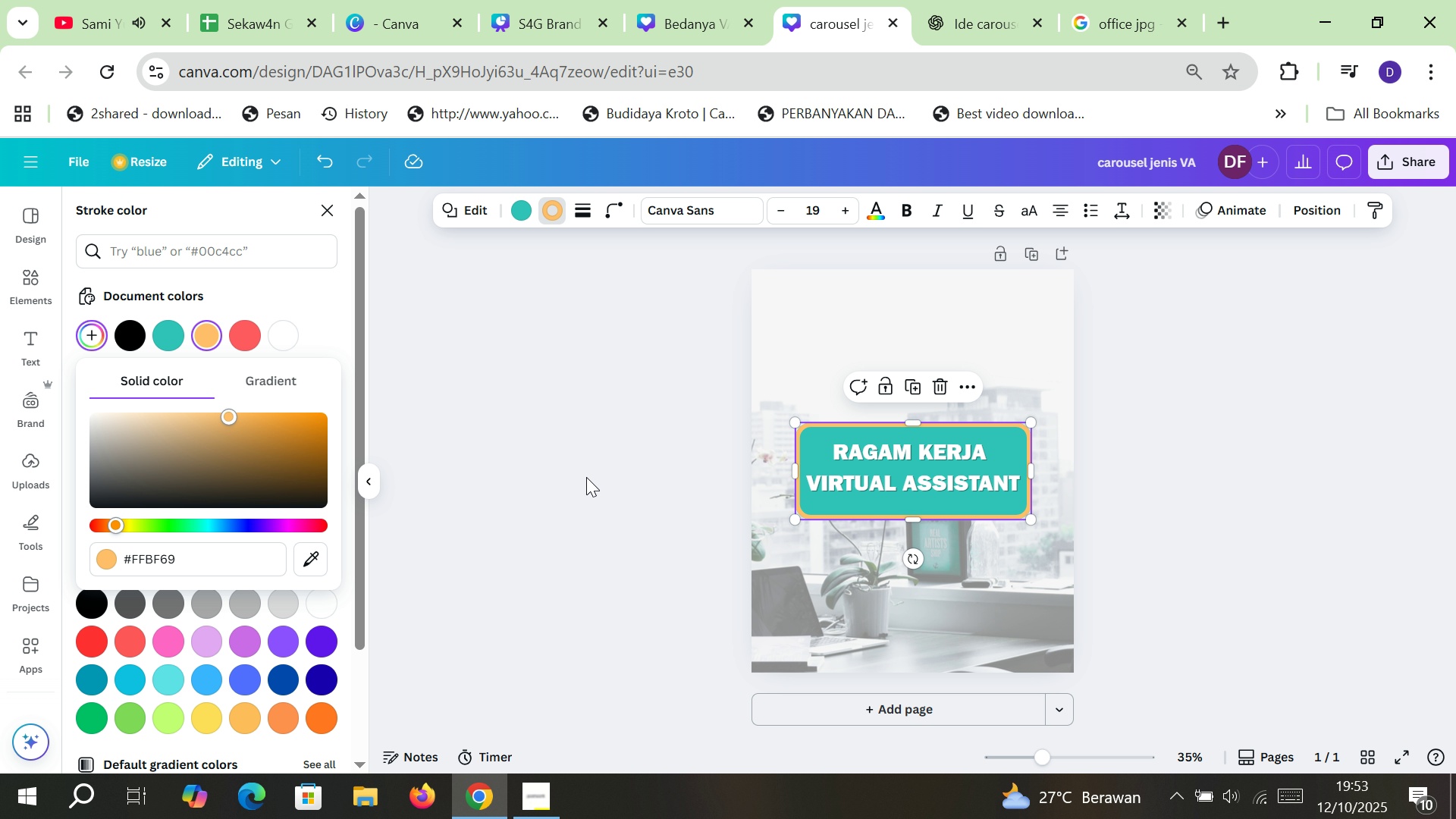 
left_click([593, 472])
 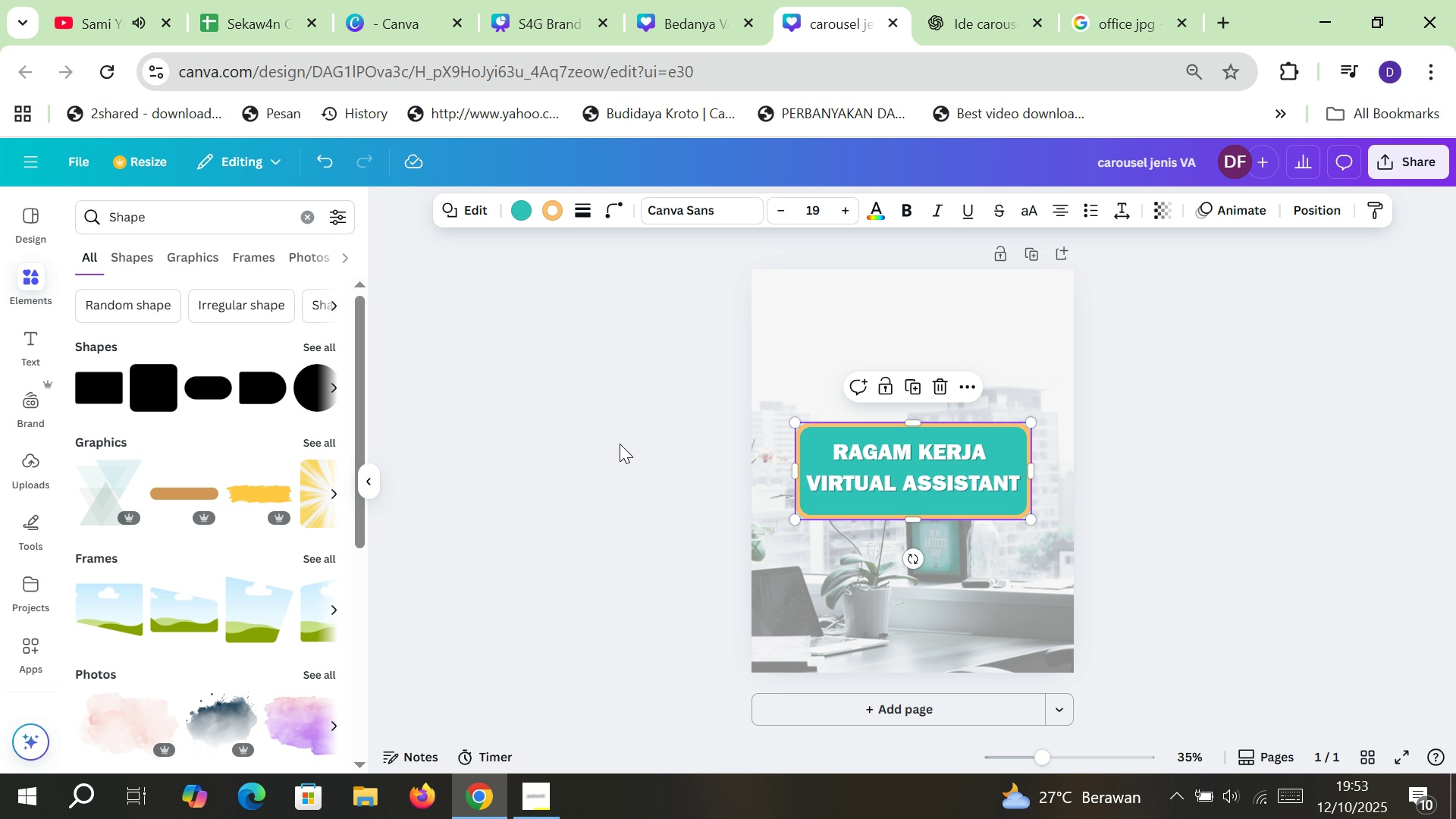 
left_click([620, 444])
 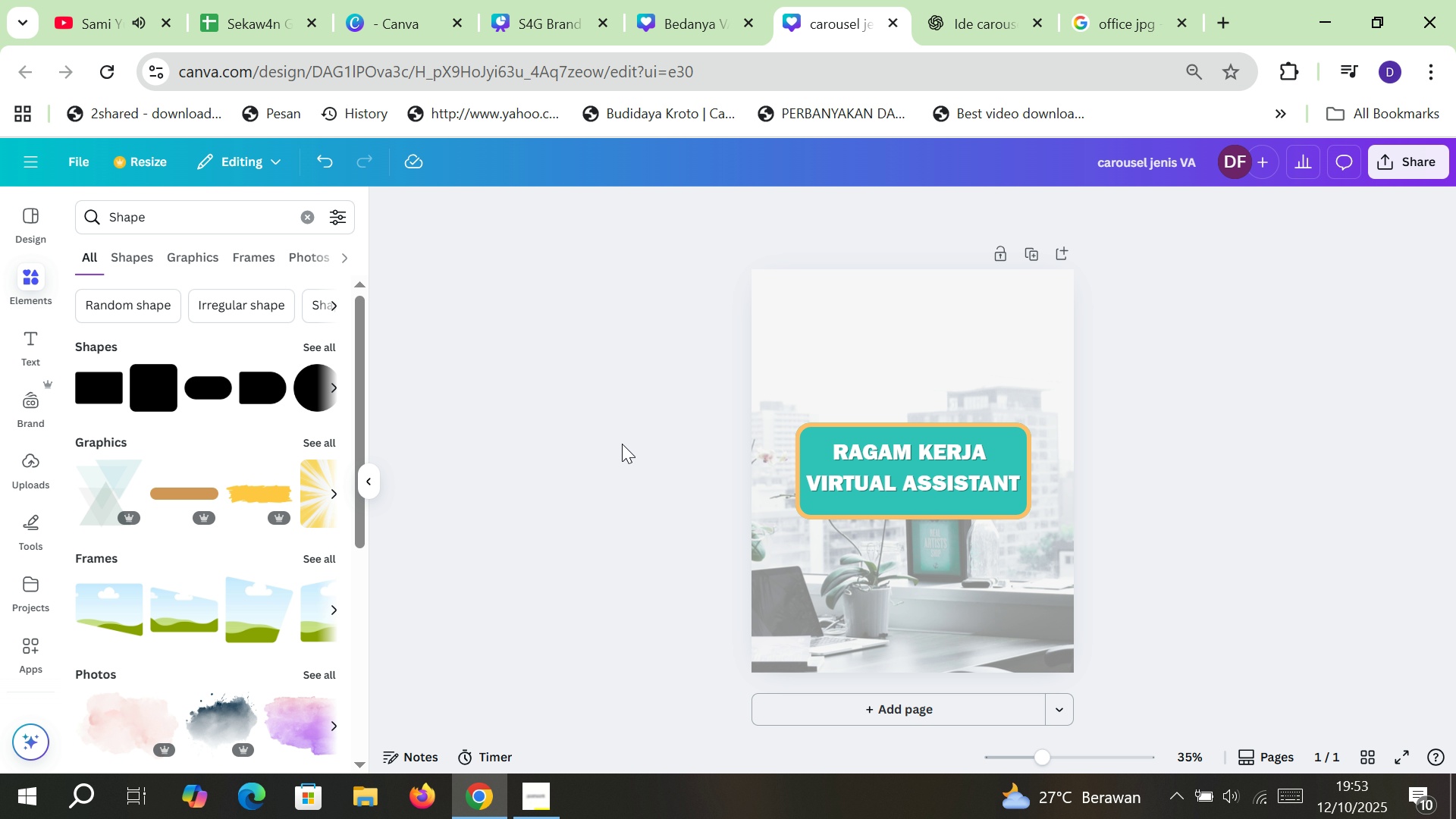 
wait(9.27)
 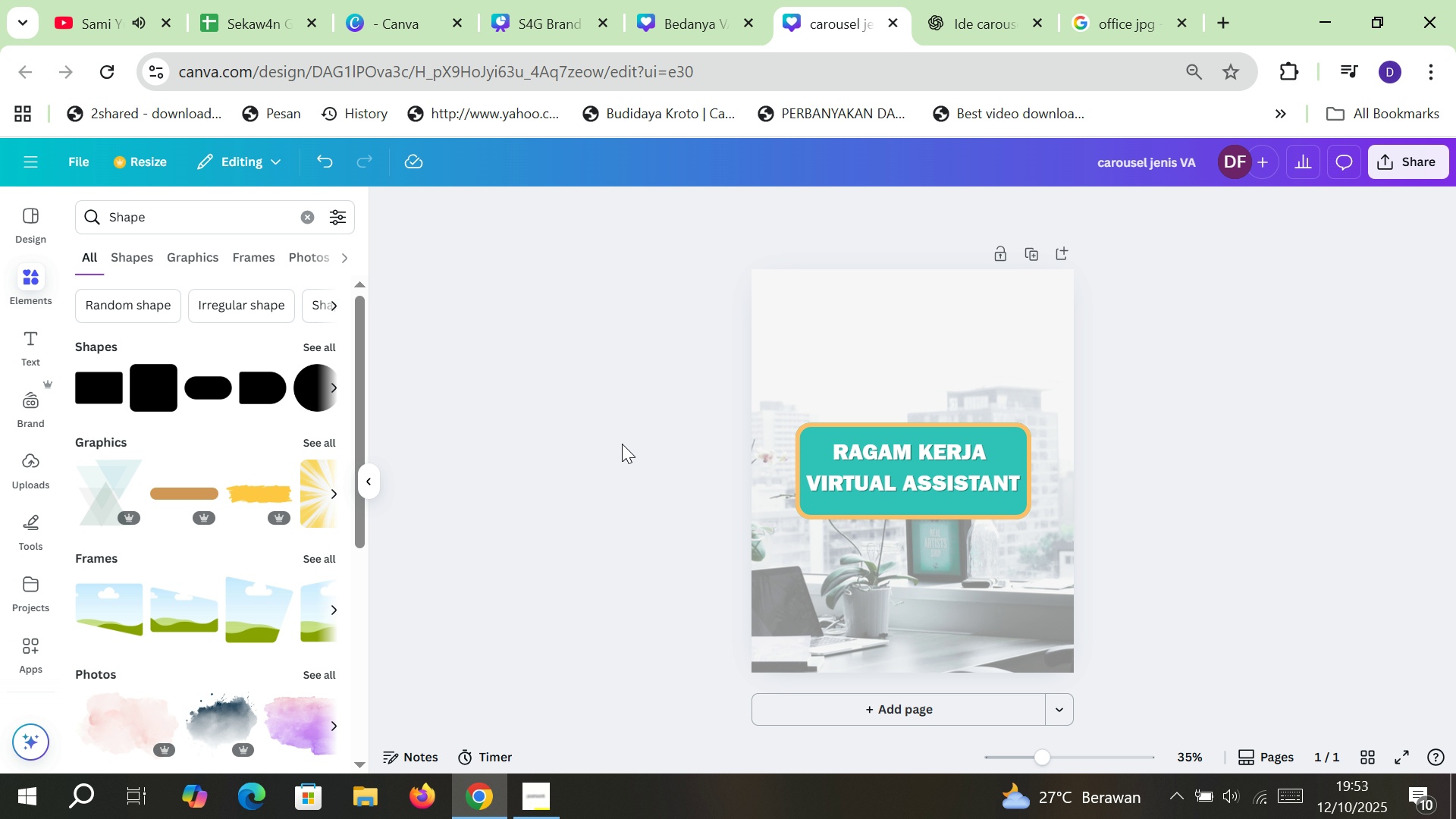 
left_click([836, 704])
 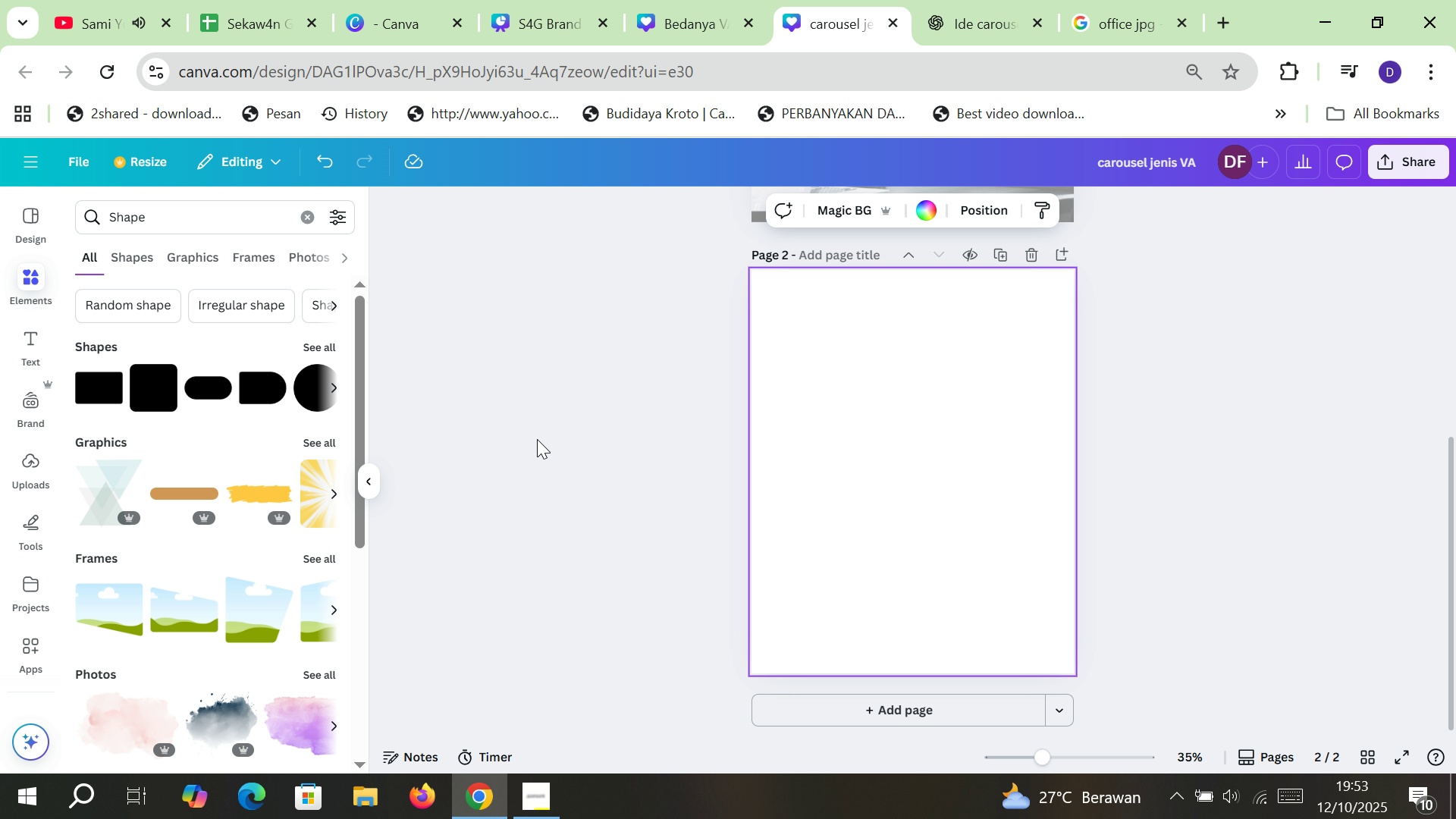 
left_click([544, 419])
 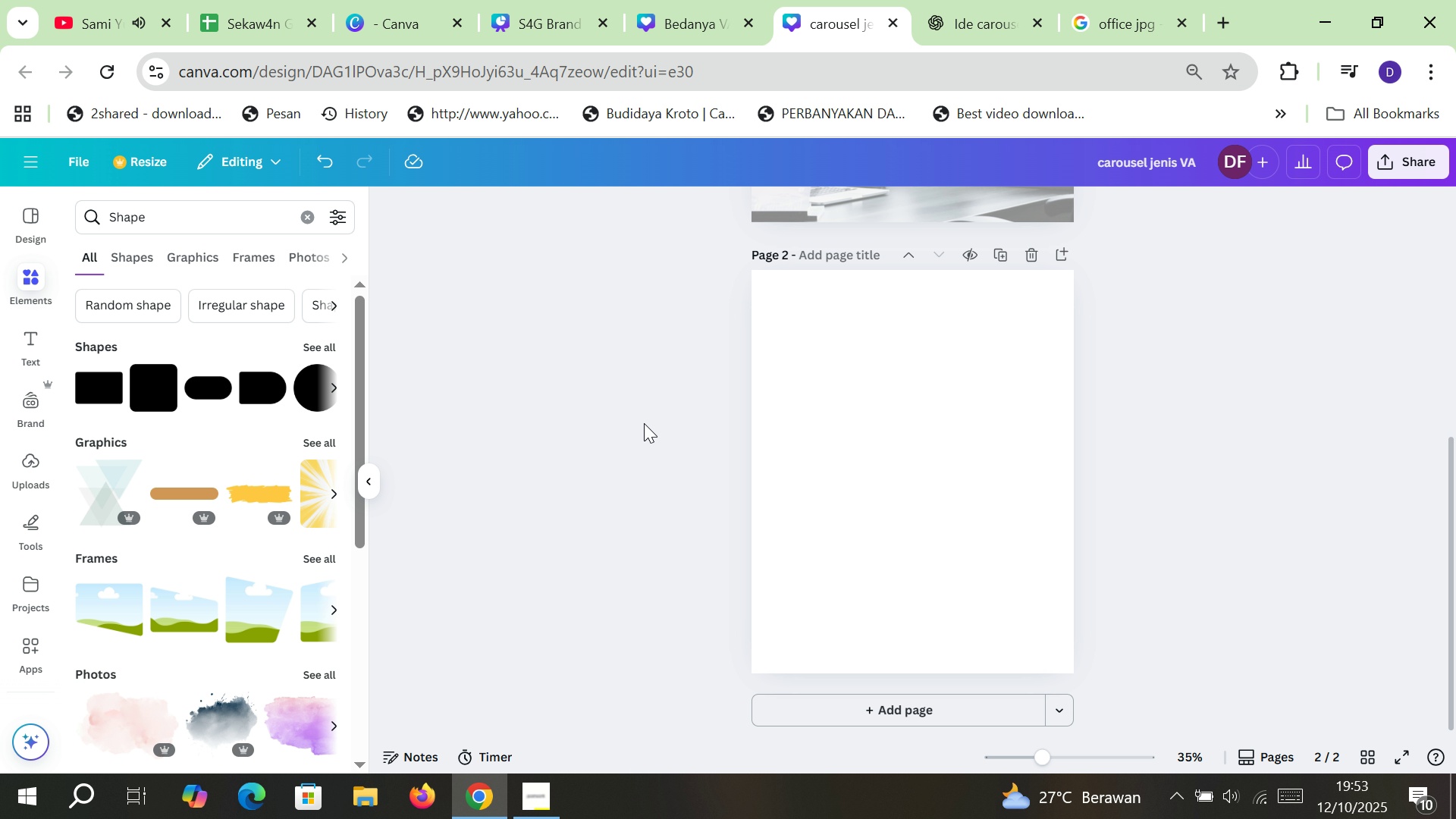 
key(Control+Z)
 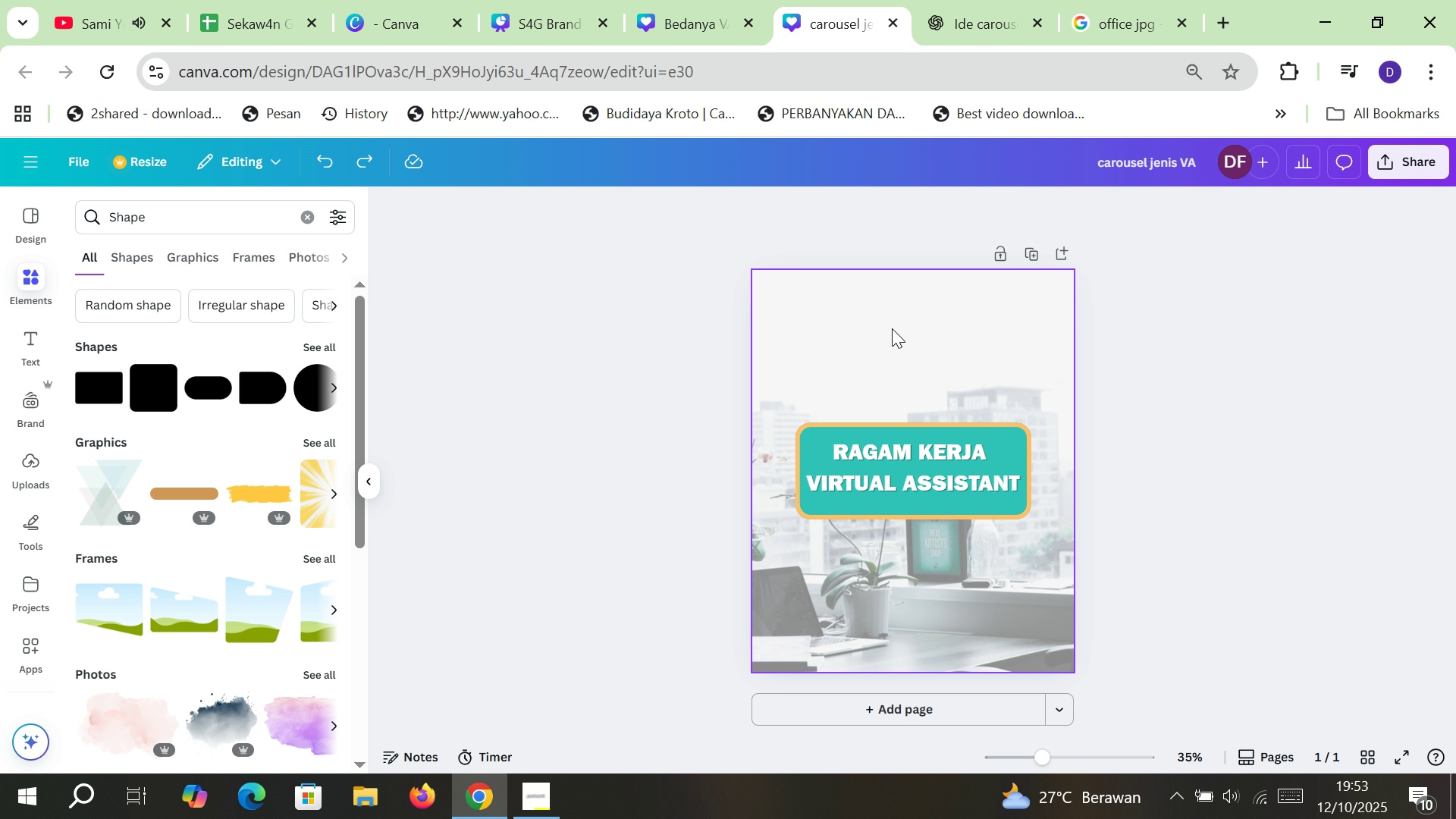 
left_click([892, 328])
 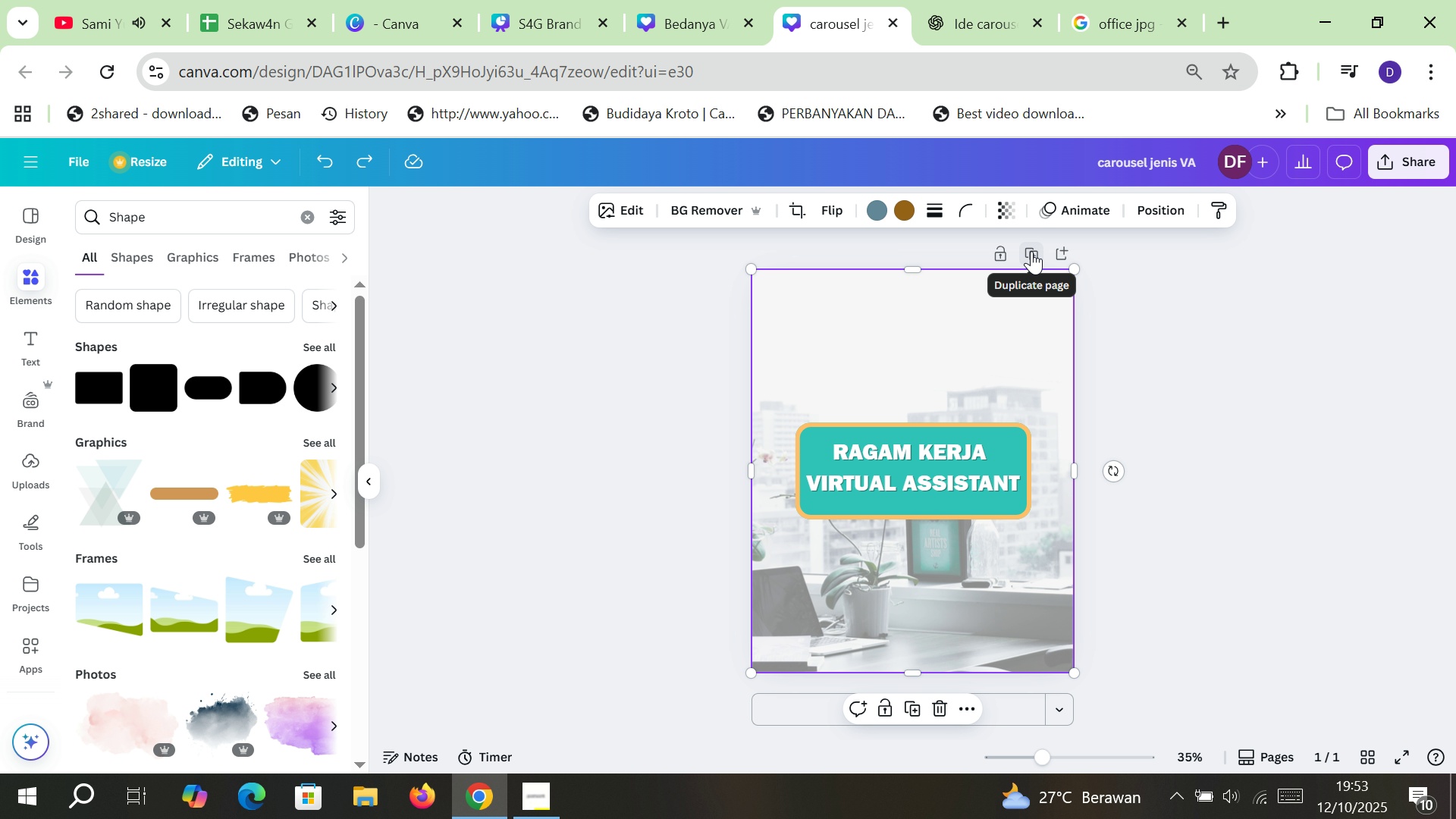 
left_click([1031, 251])
 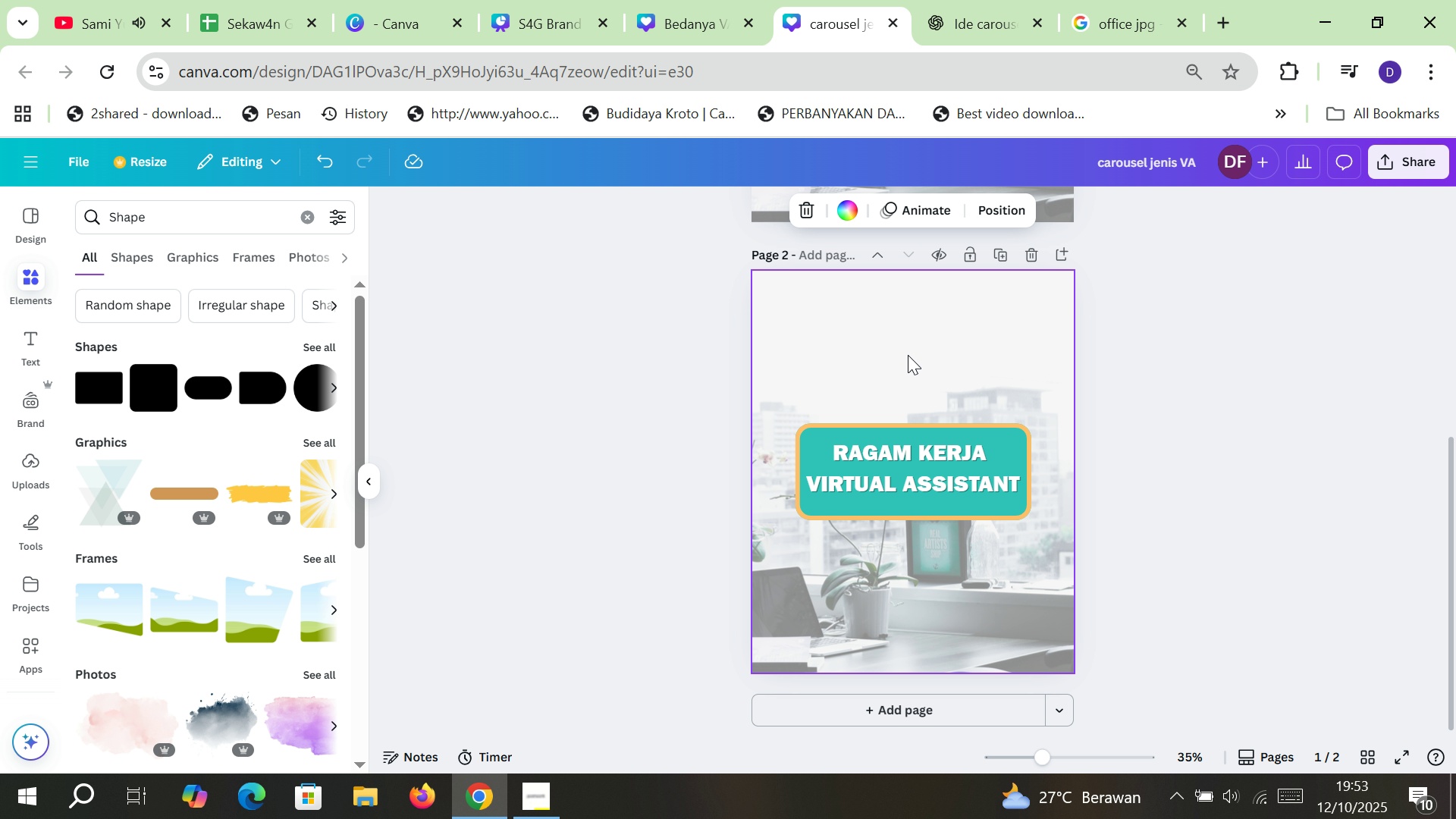 
left_click([908, 355])
 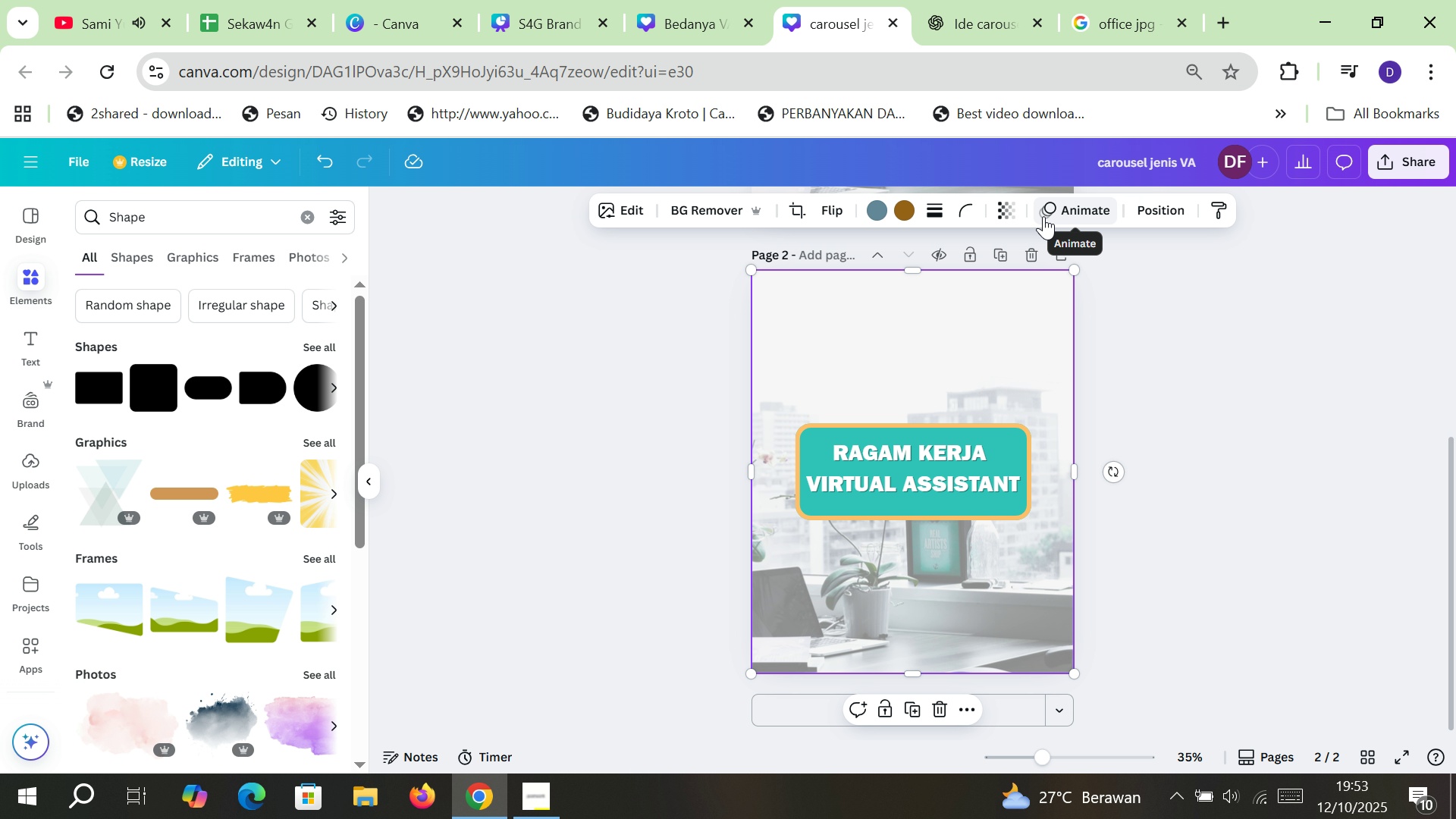 
left_click([1003, 215])
 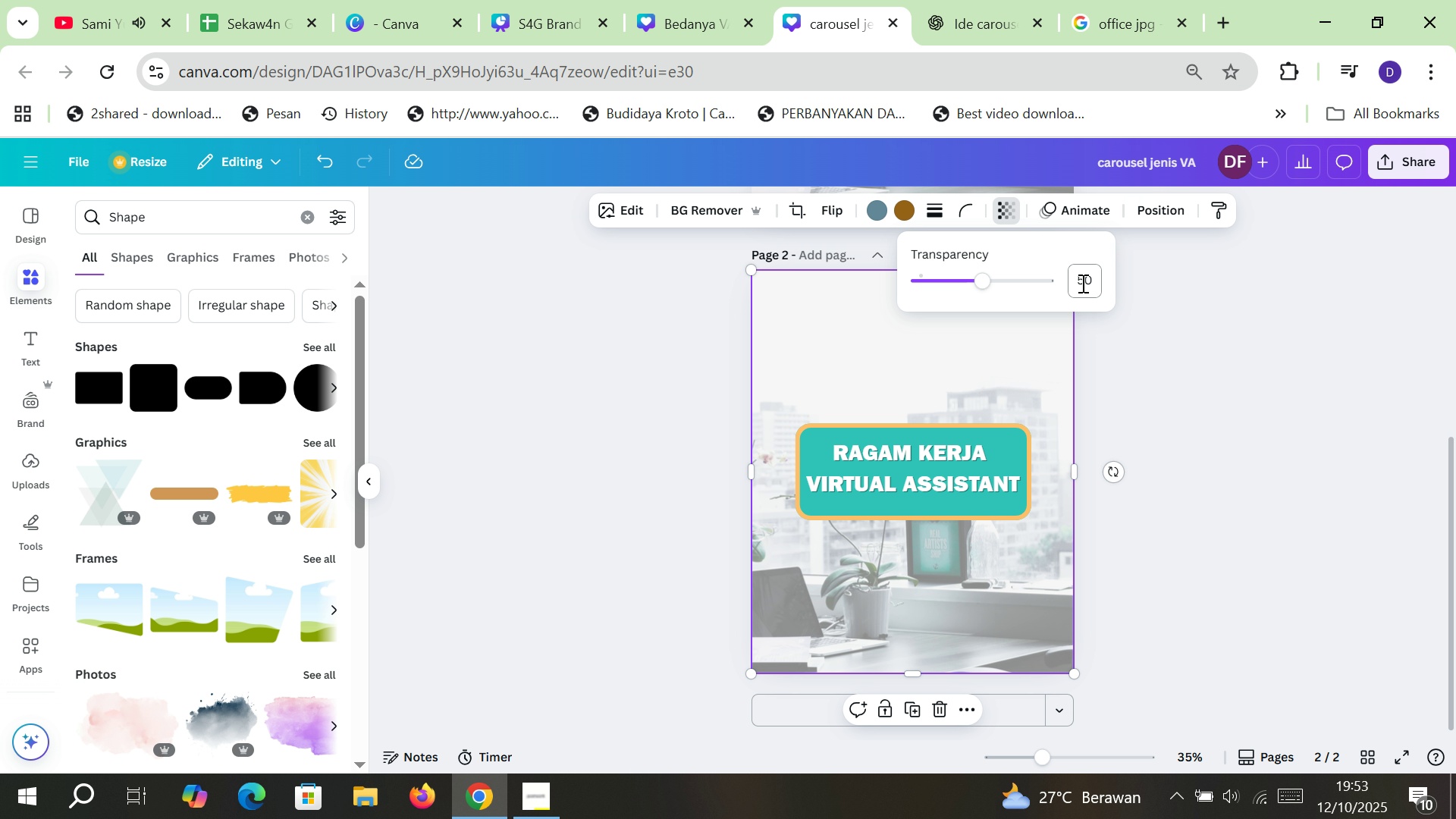 
left_click([1082, 283])
 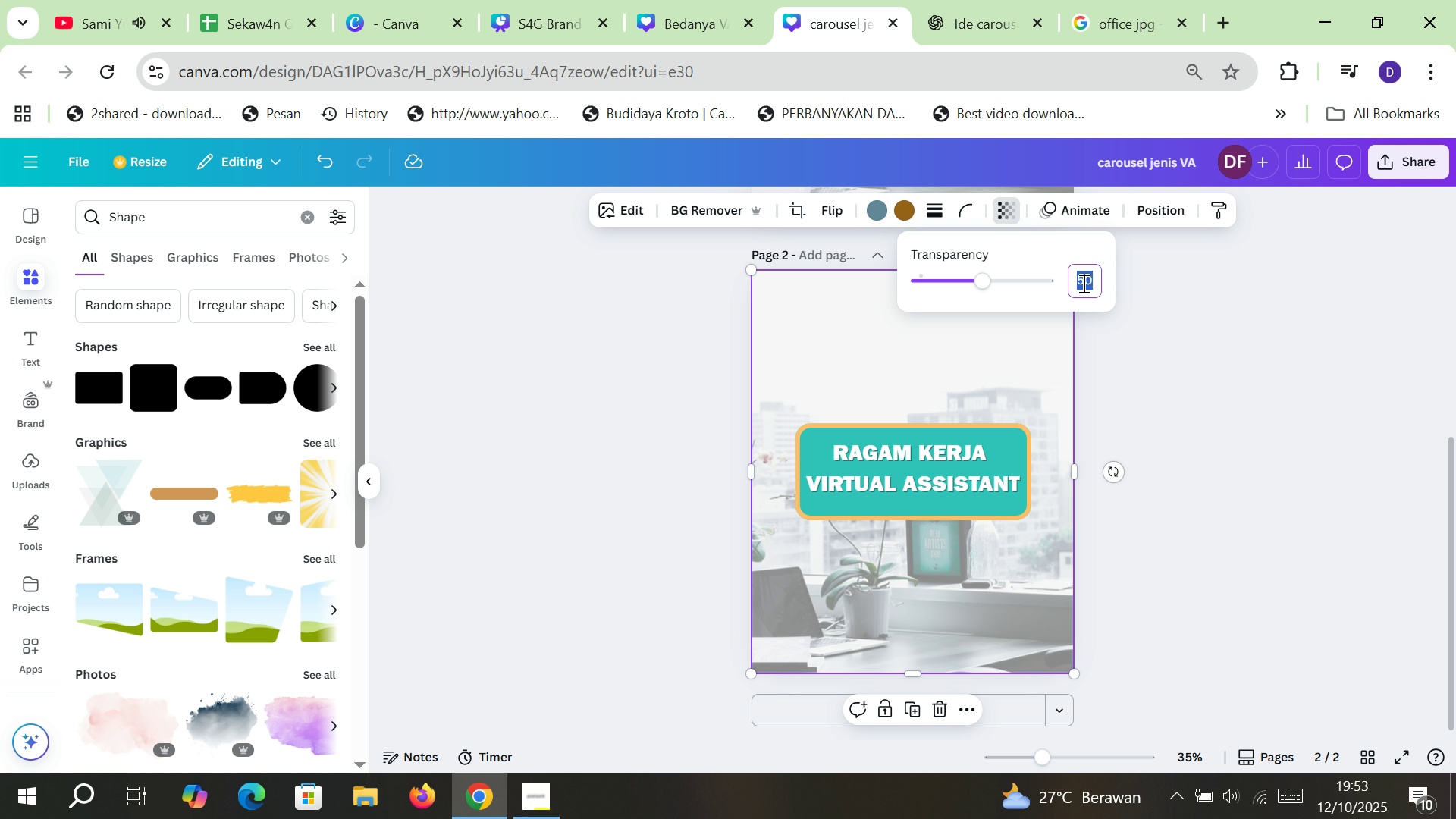 
key(5)
 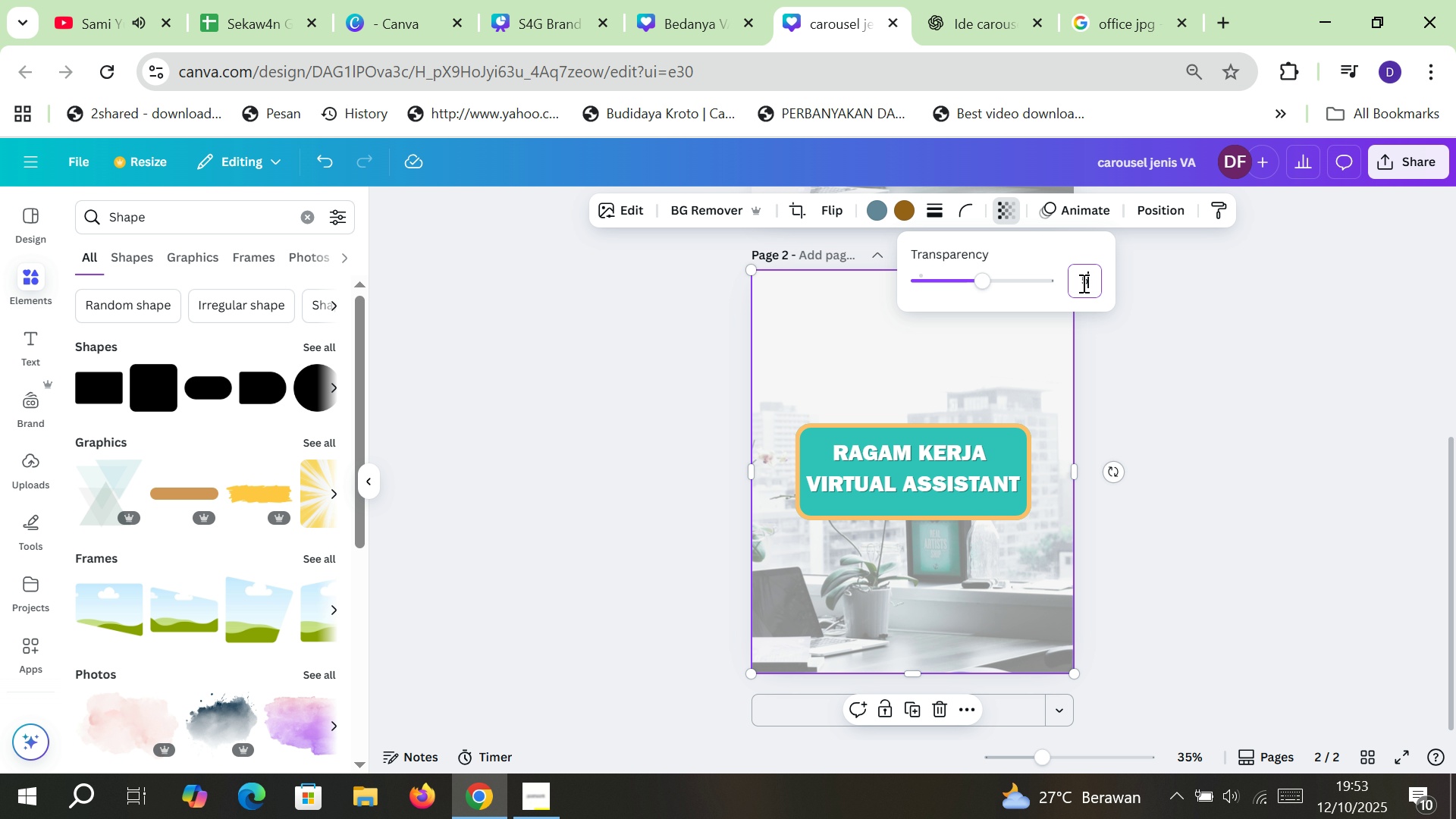 
key(Enter)
 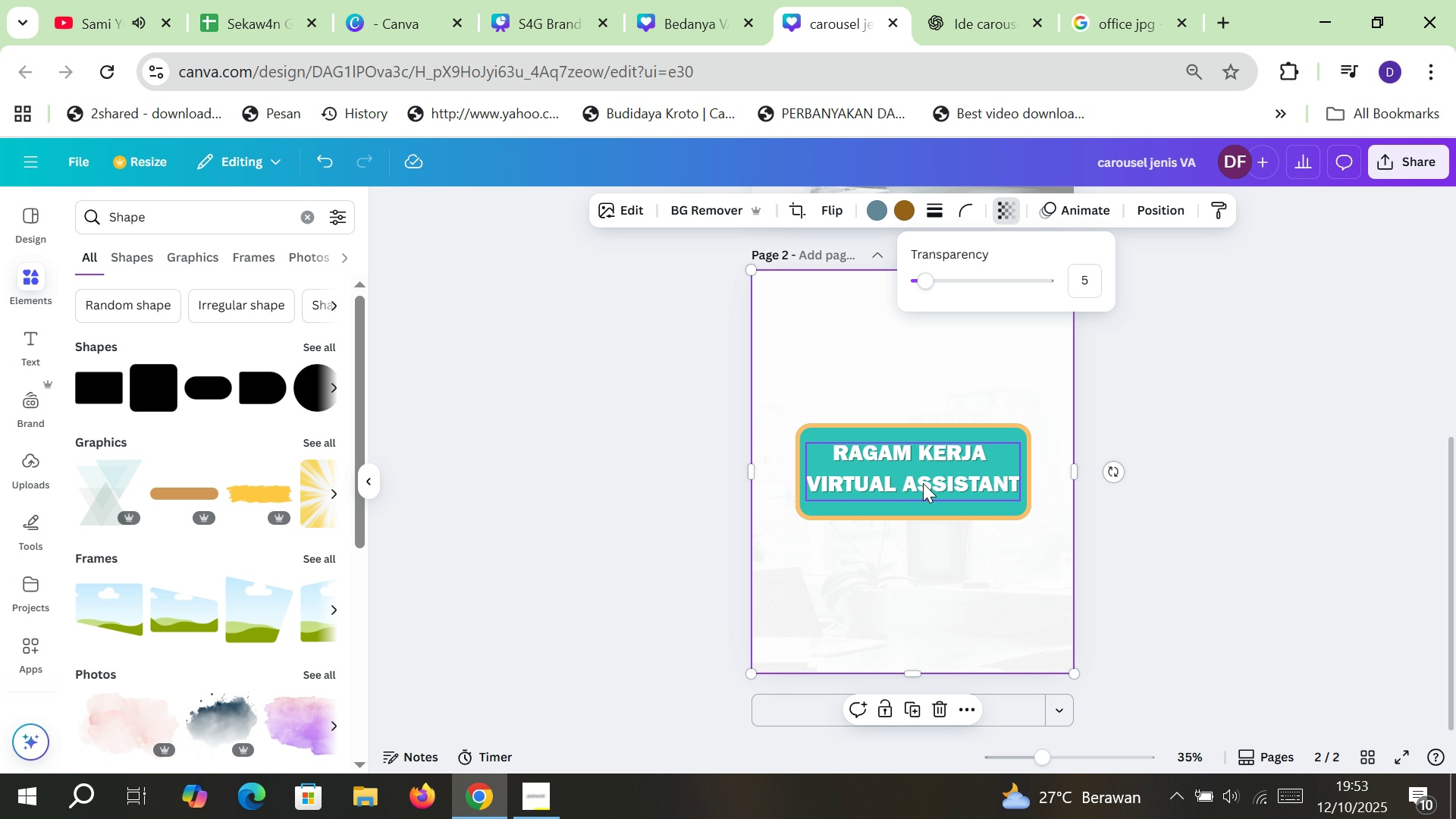 
left_click([923, 483])
 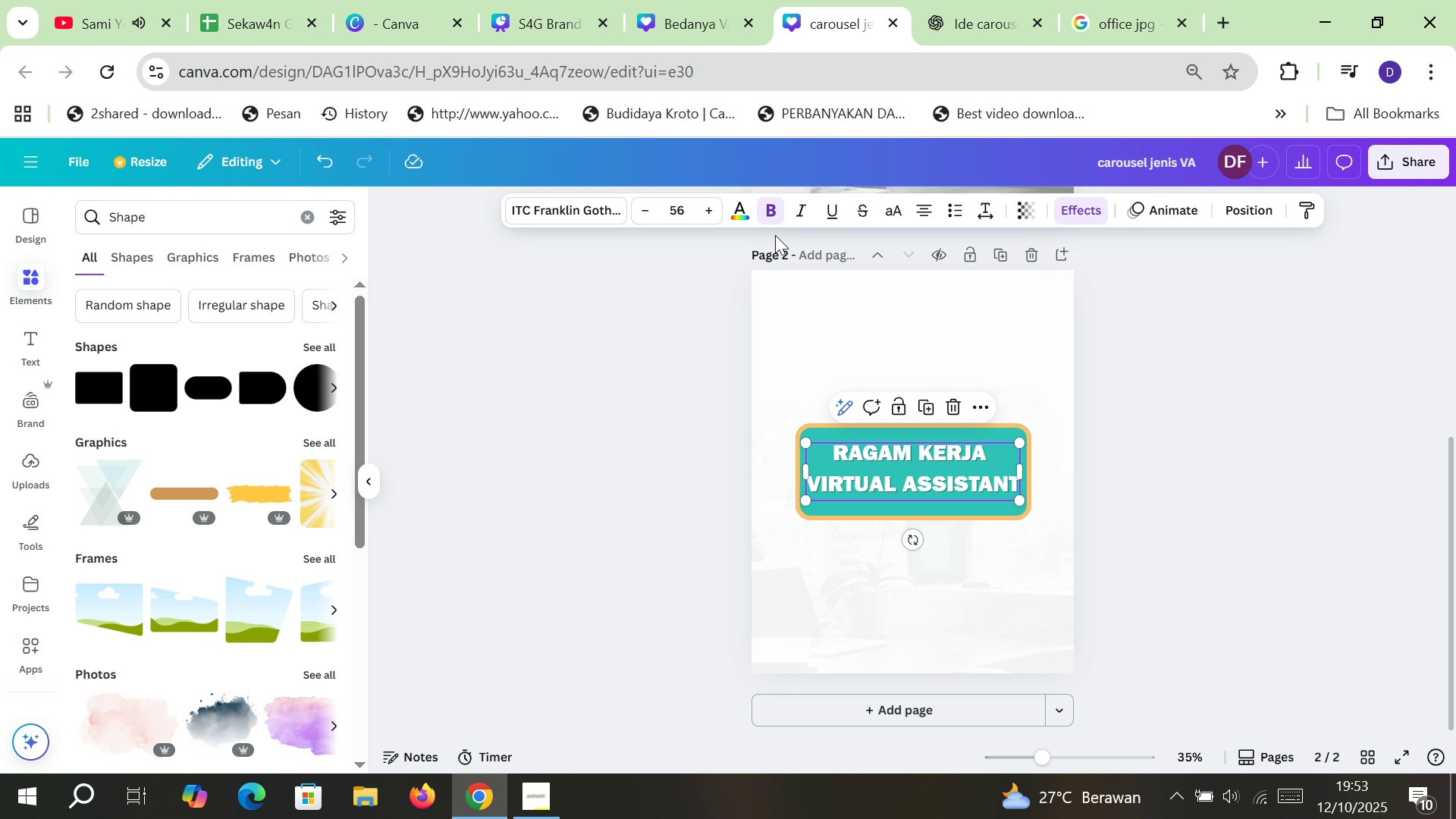 
left_click([777, 212])
 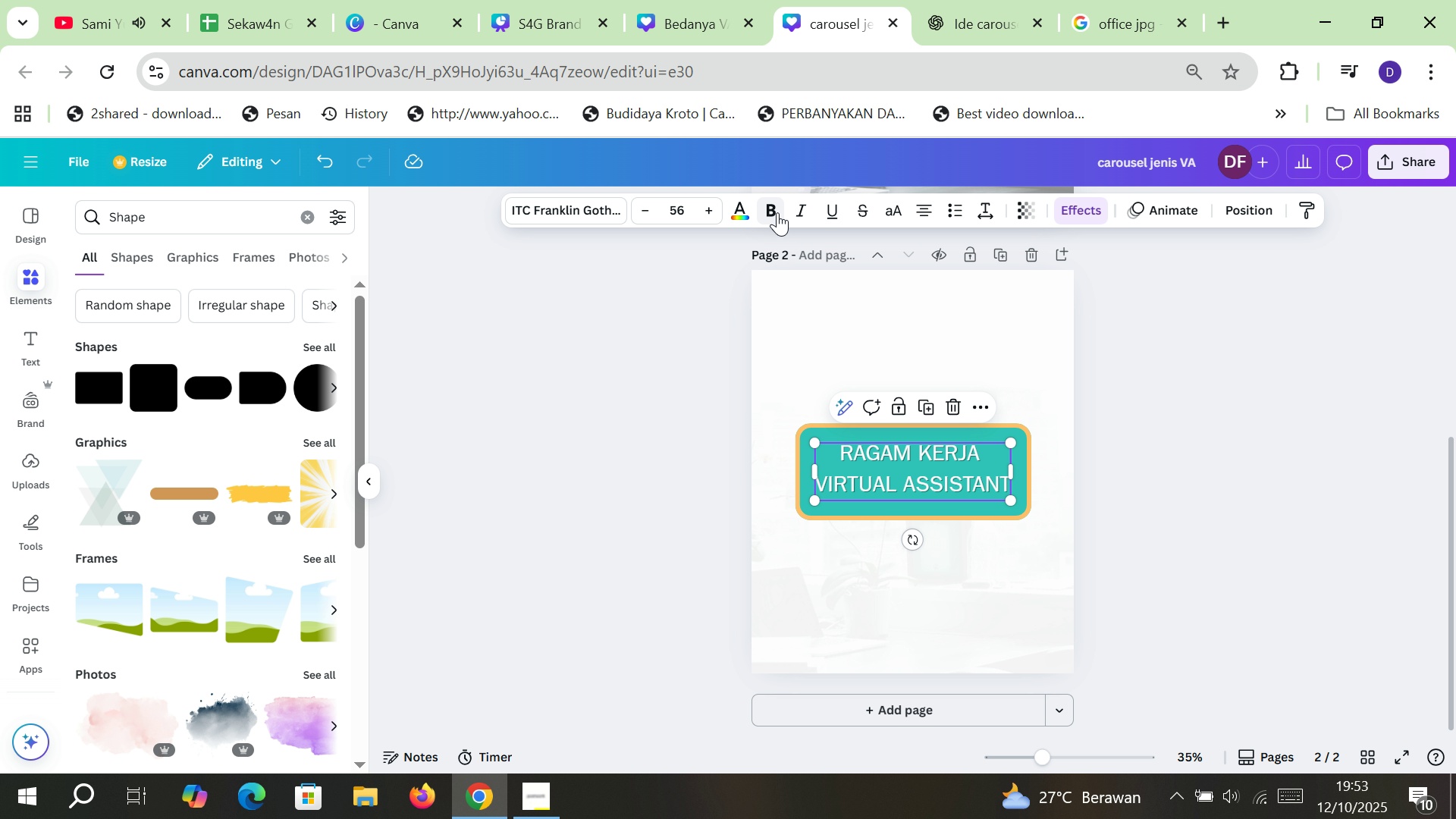 
left_click([777, 212])
 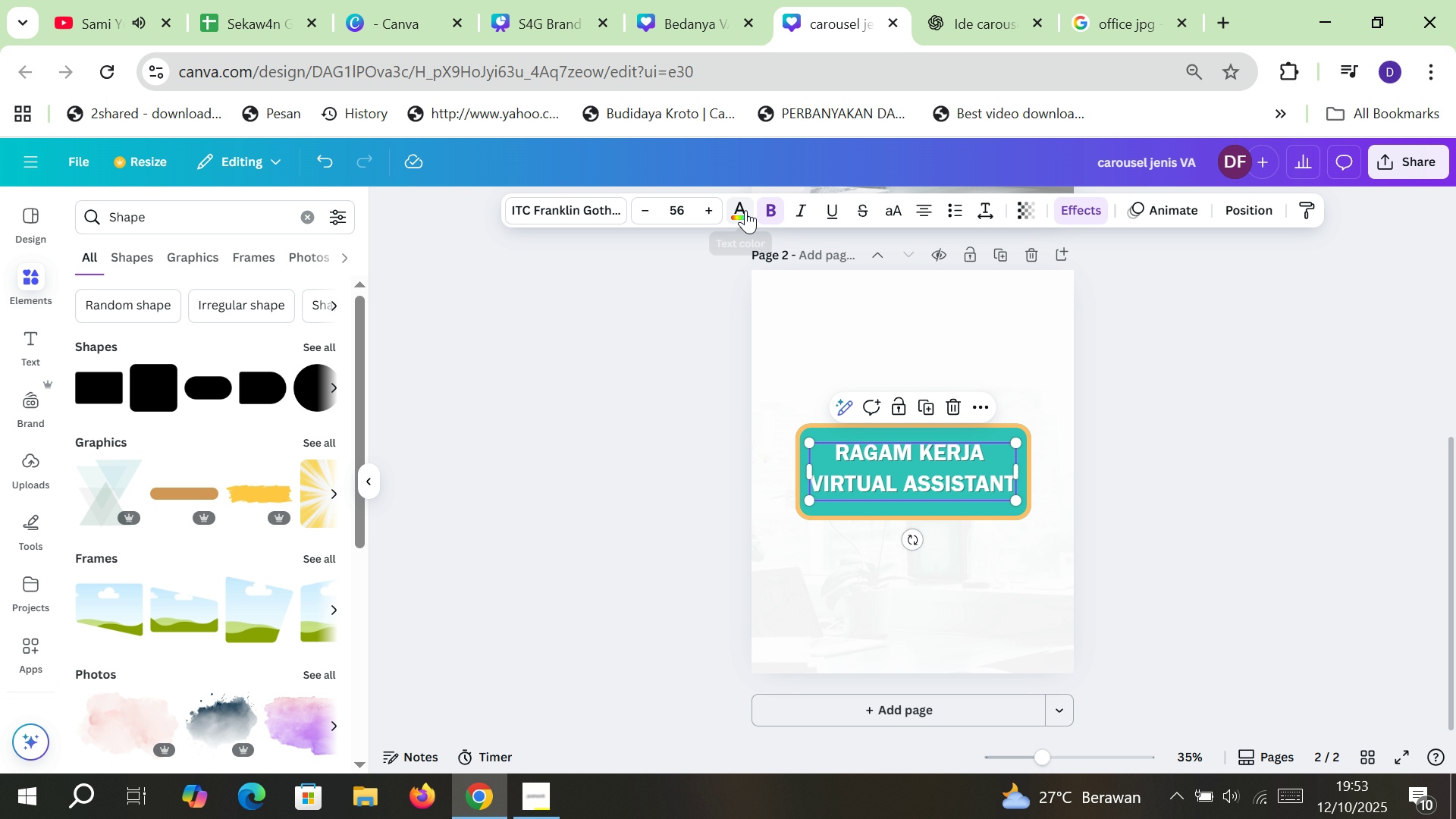 
left_click([745, 210])
 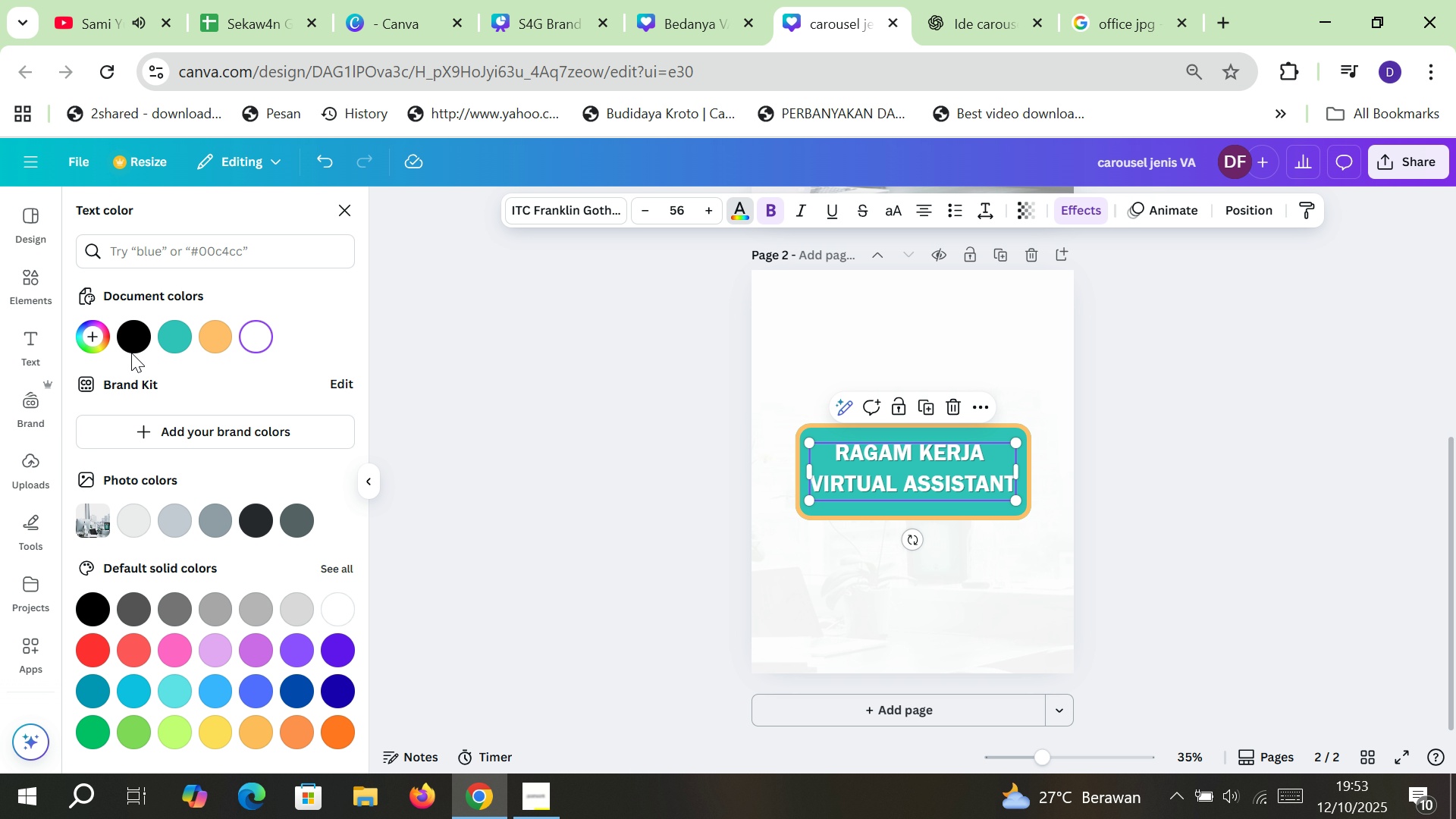 
left_click([135, 344])
 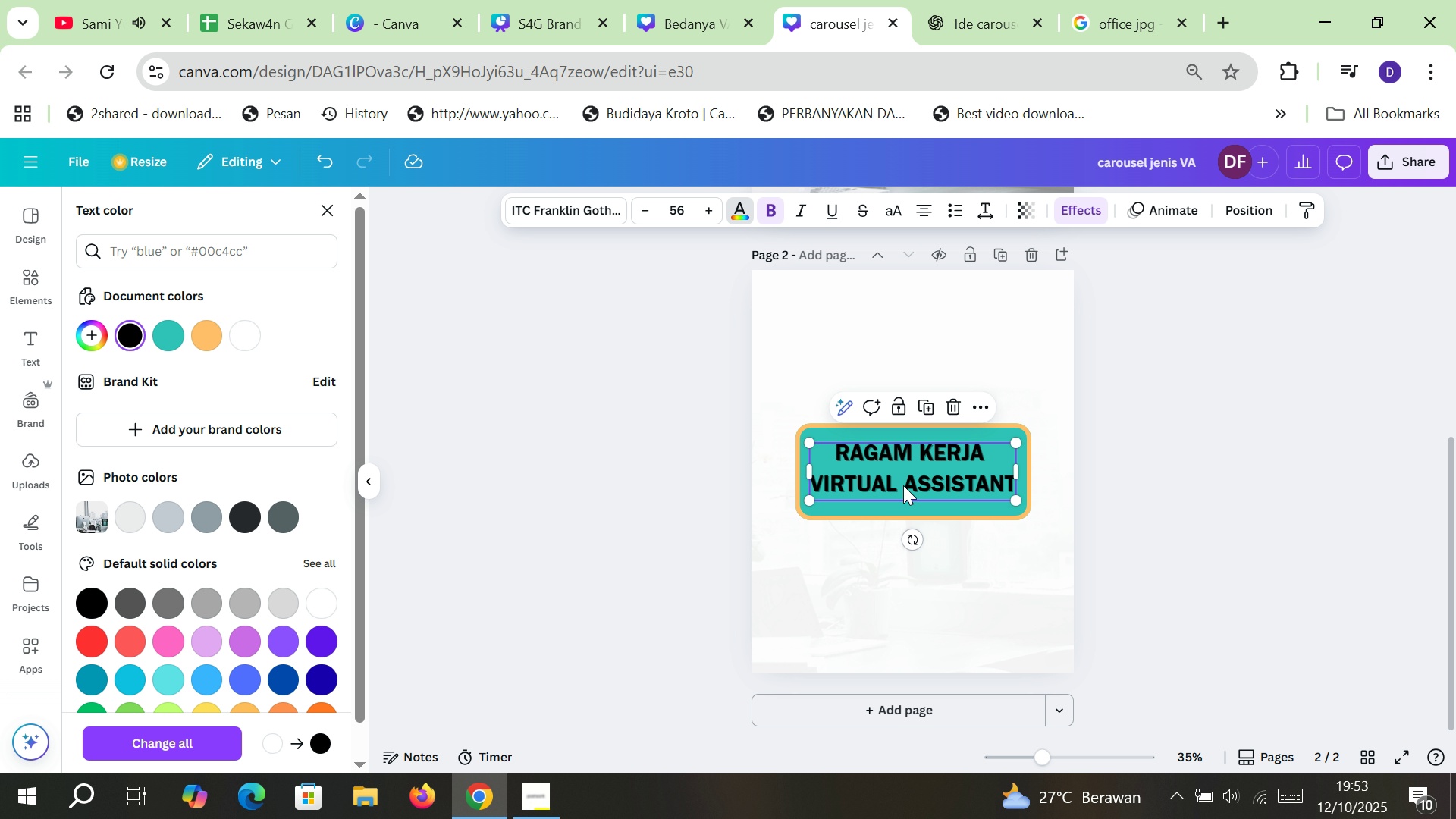 
left_click_drag(start_coordinate=[905, 480], to_coordinate=[880, 344])
 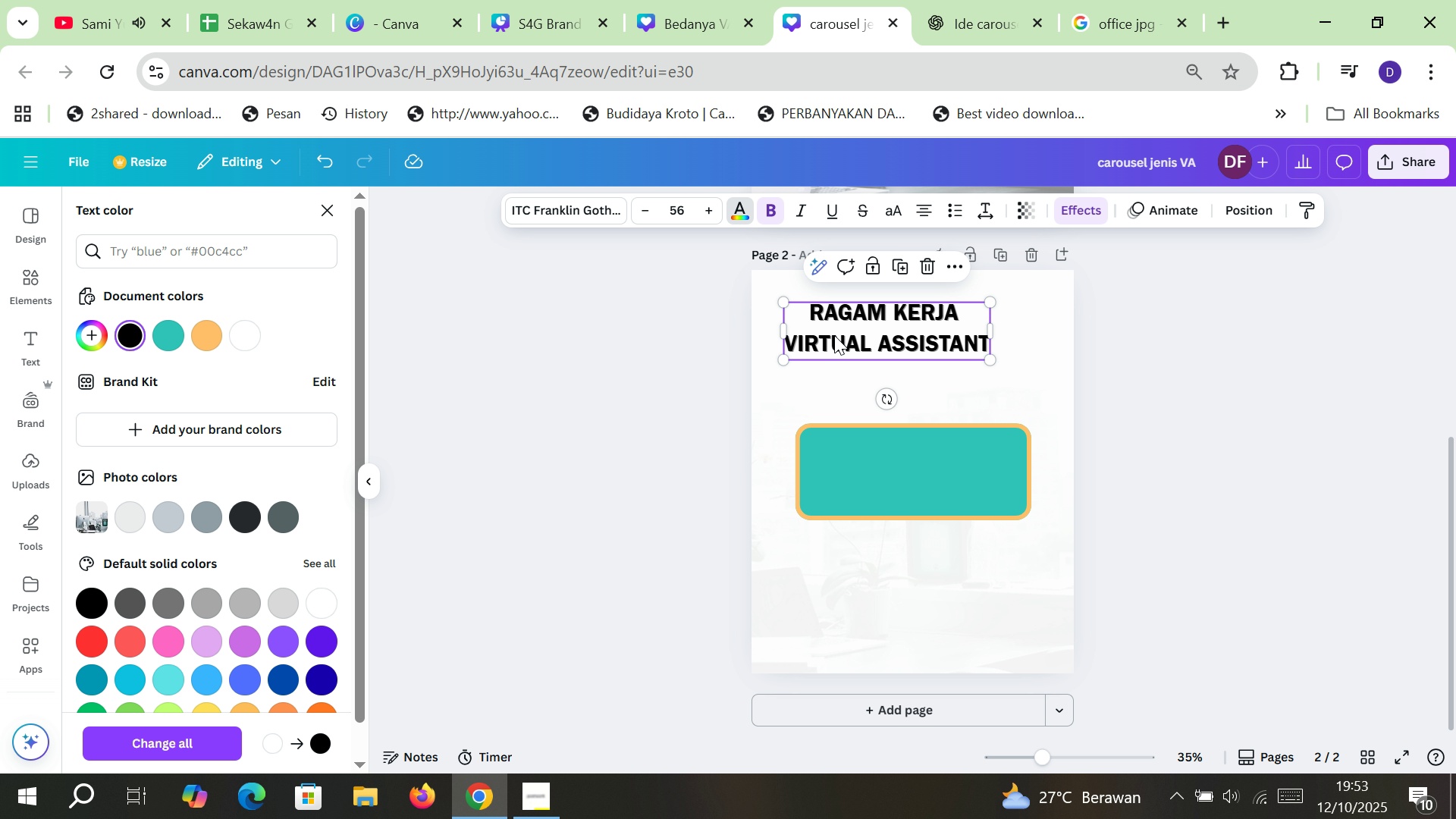 
double_click([834, 335])
 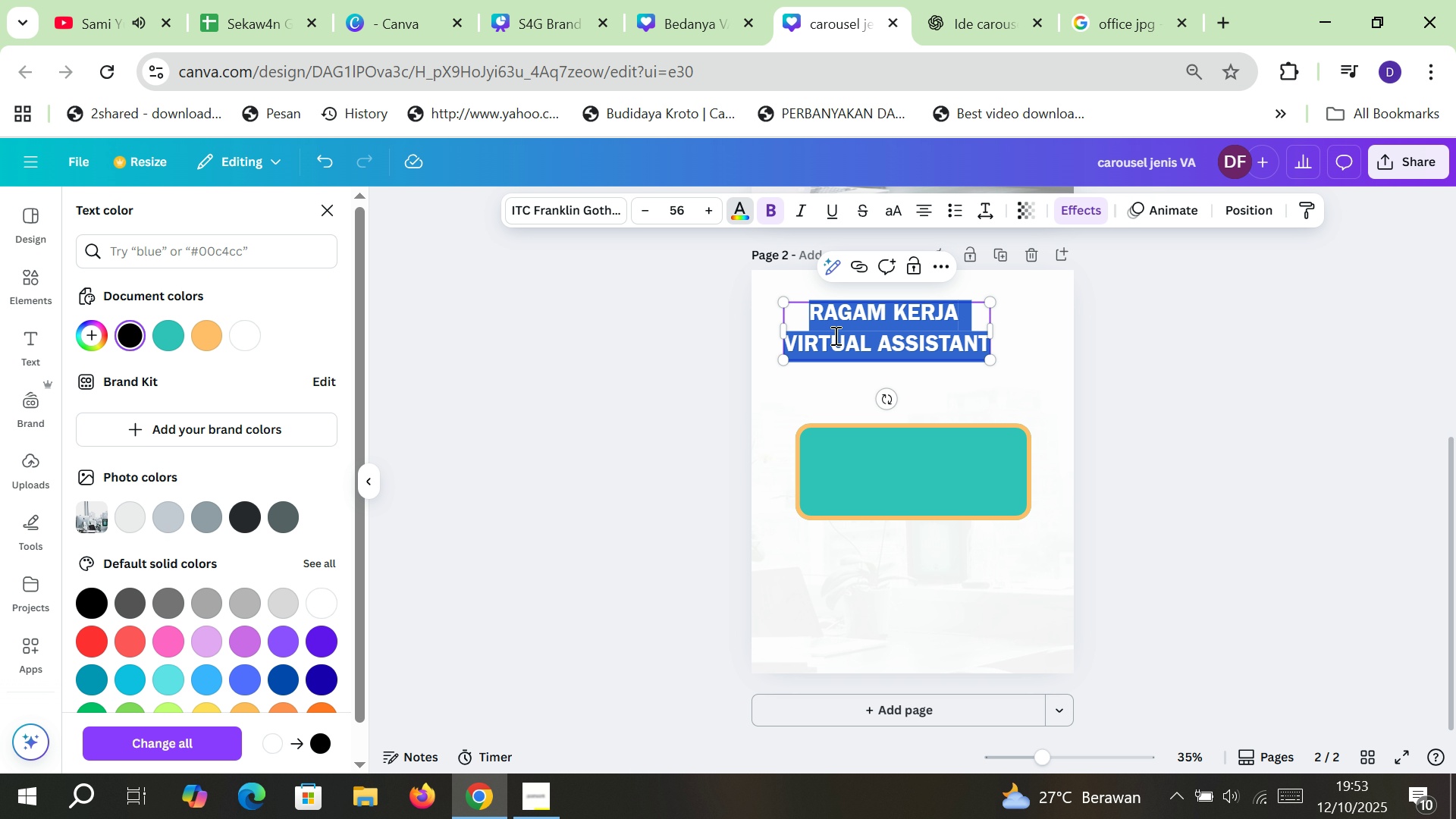 
type(EMAIL MAE)
key(Backspace)
type(RKETER)
 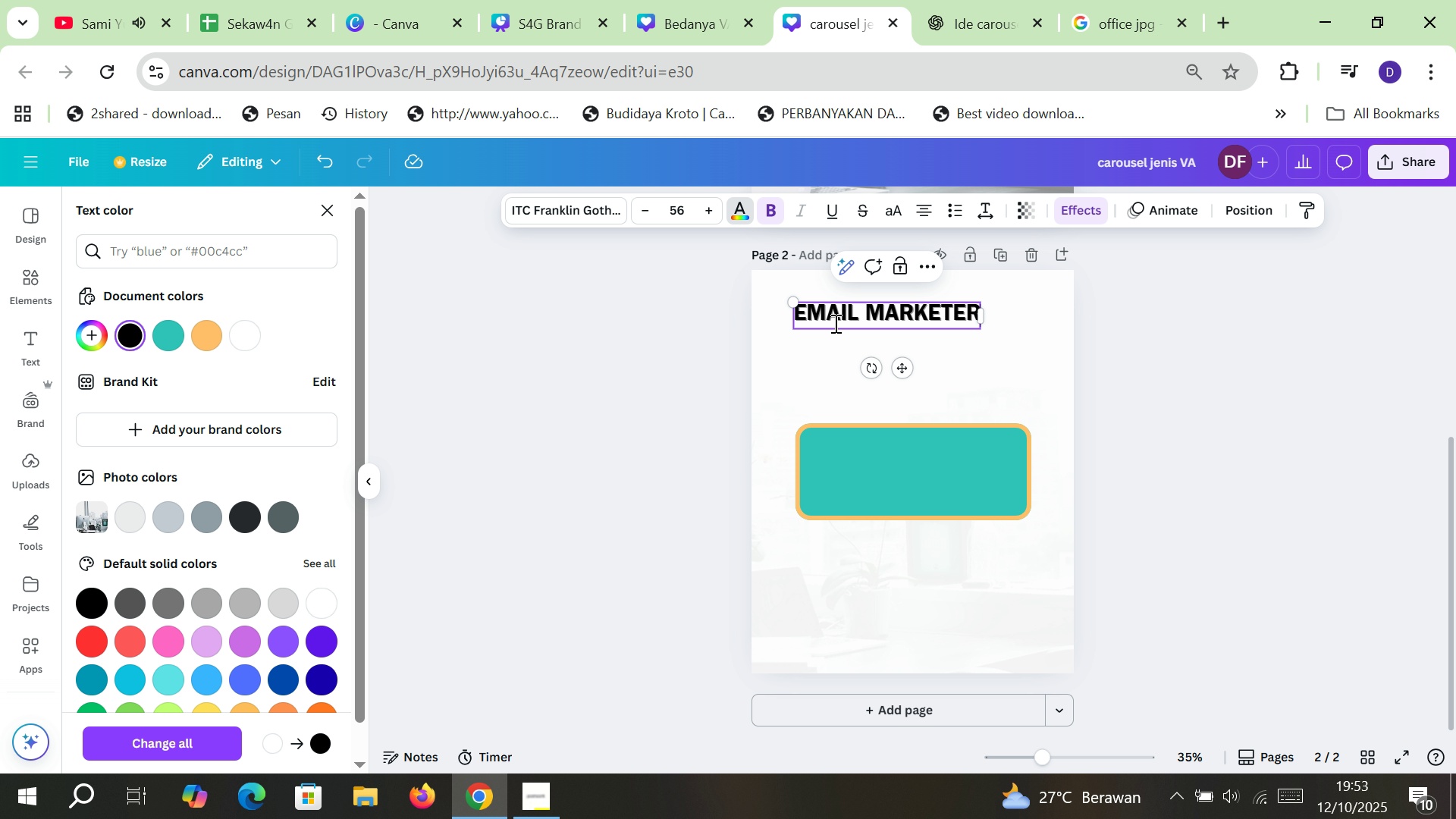 
left_click([835, 323])
 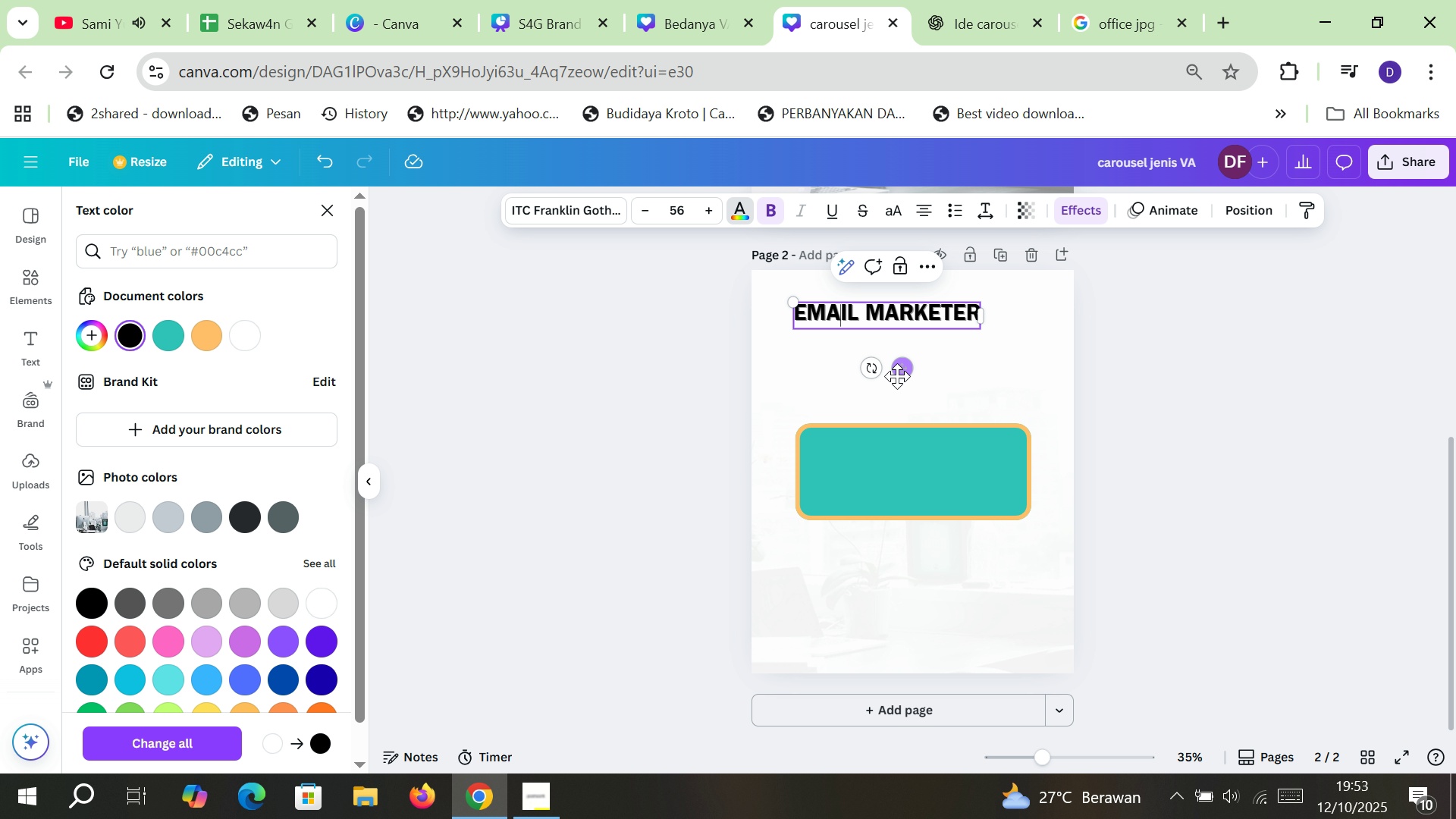 
left_click_drag(start_coordinate=[899, 374], to_coordinate=[898, 410])
 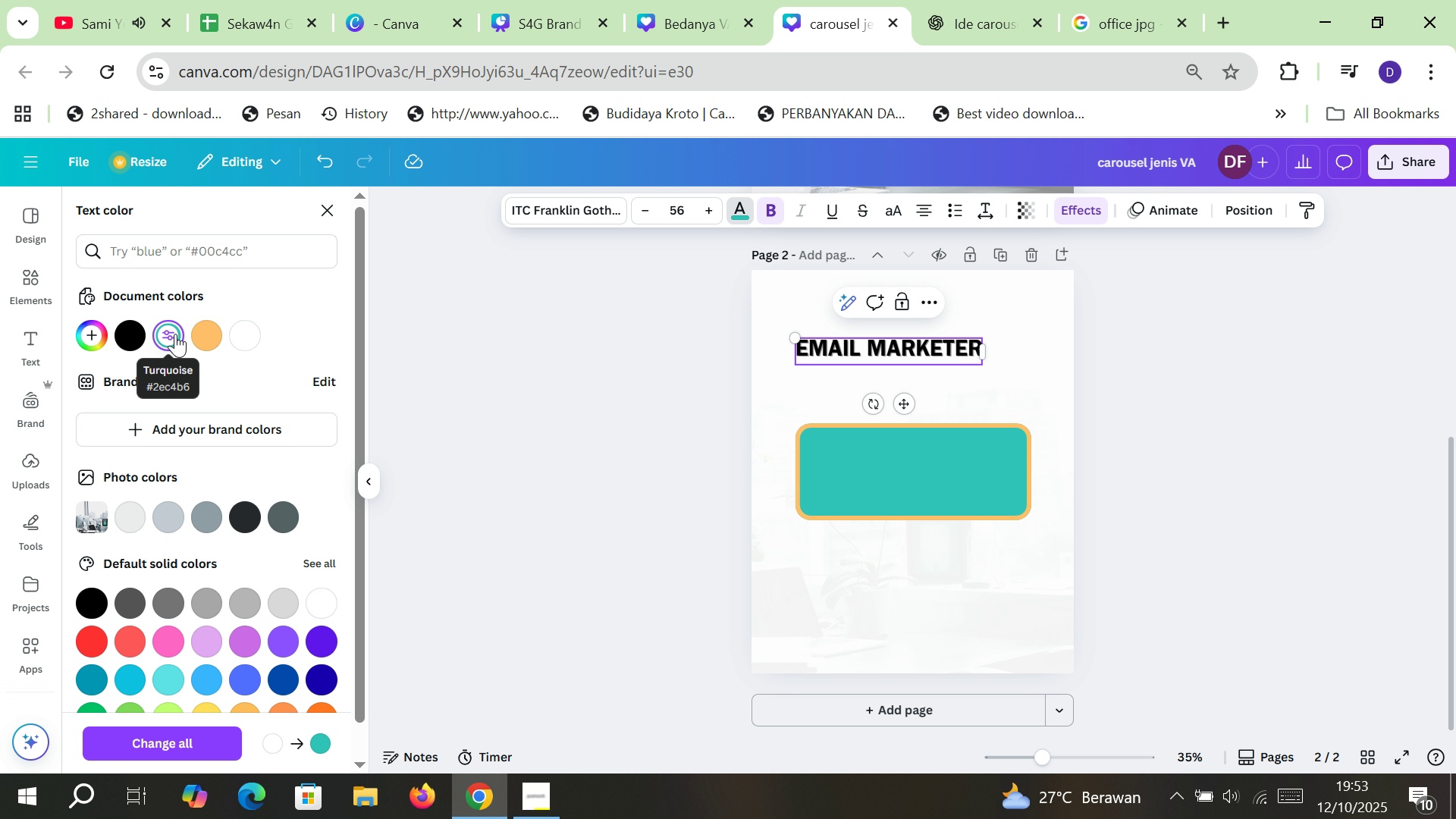 
wait(5.06)
 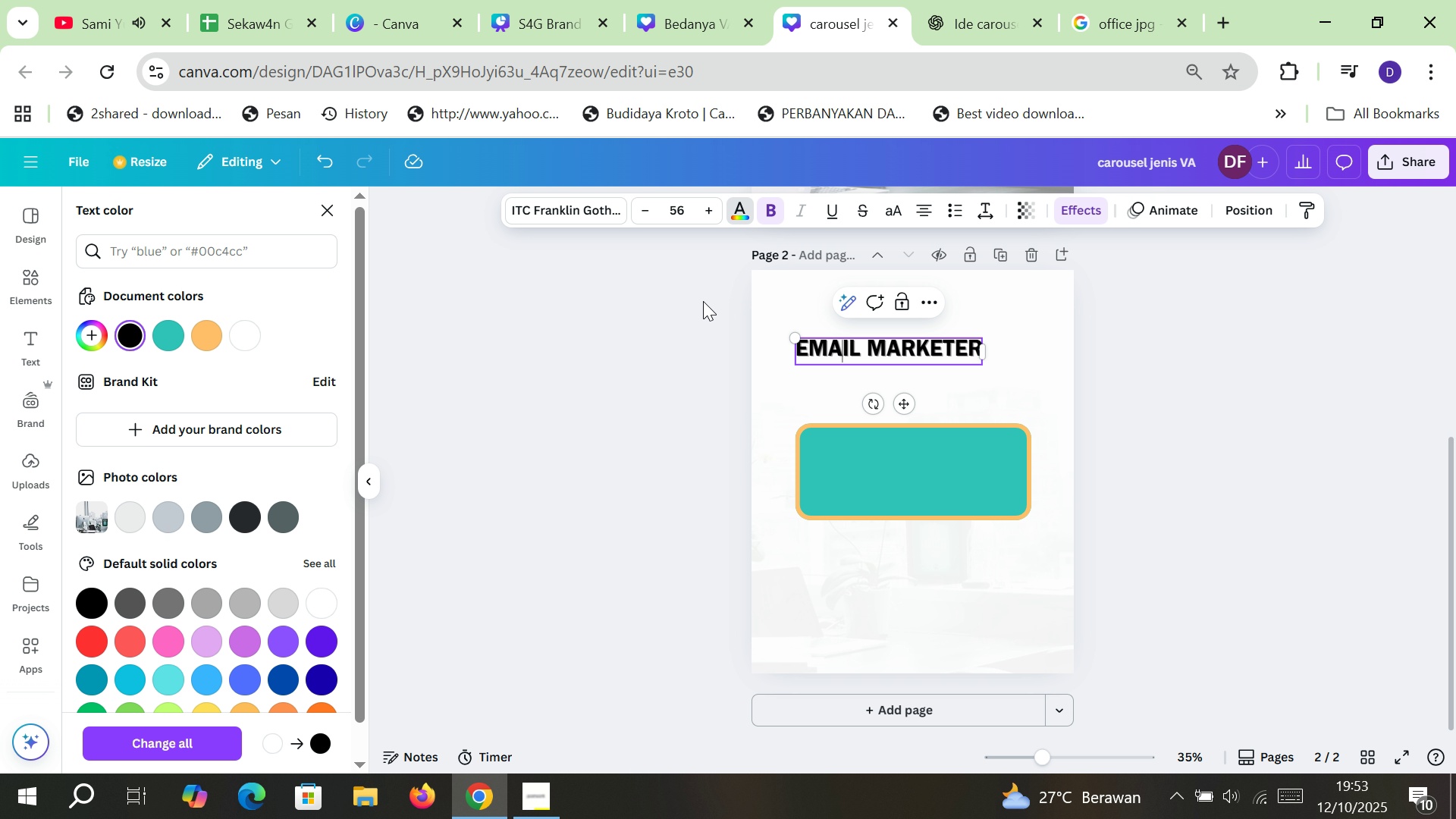 
left_click_drag(start_coordinate=[797, 353], to_coordinate=[978, 349])
 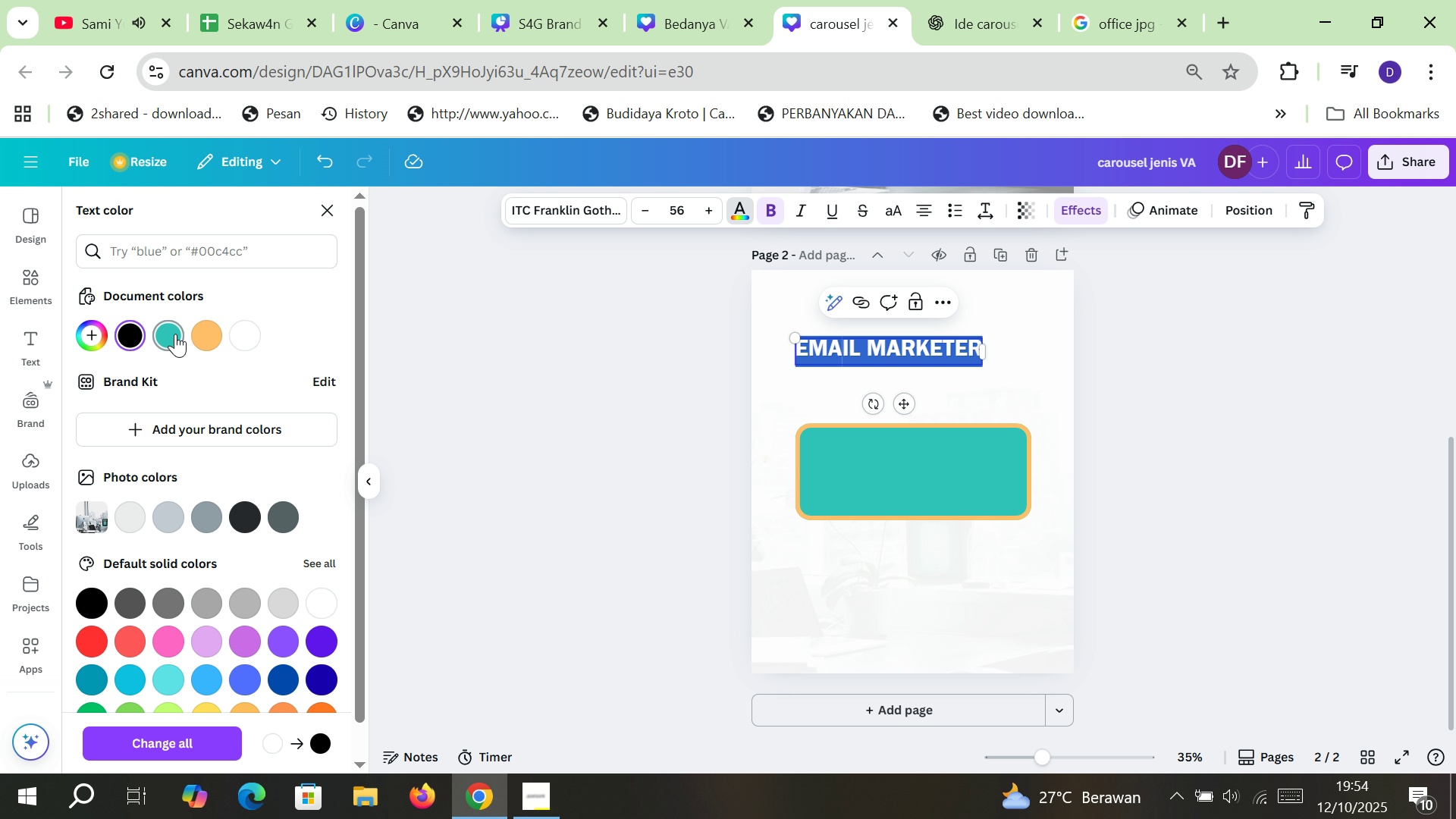 
left_click([175, 334])
 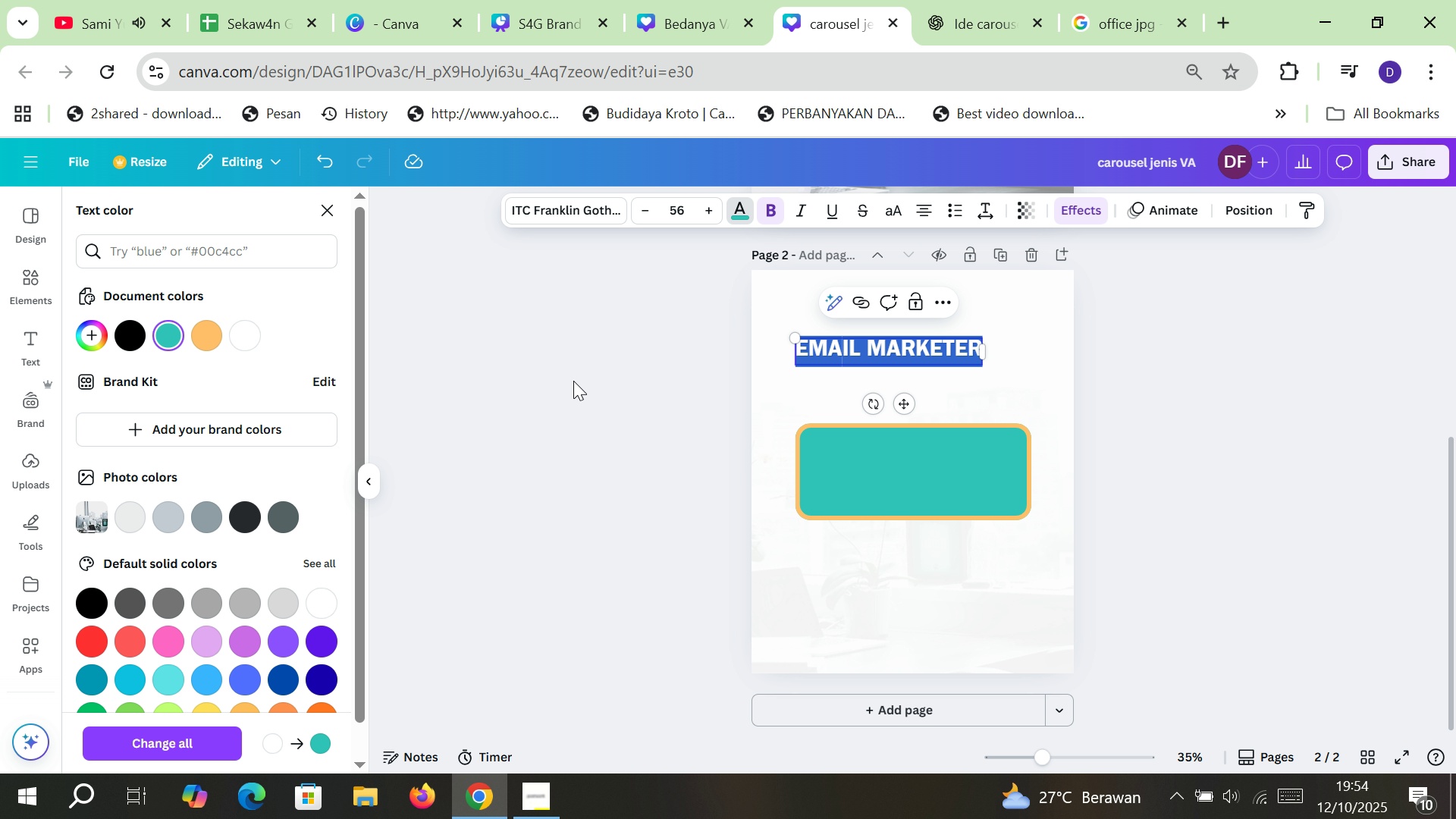 
left_click([573, 381])
 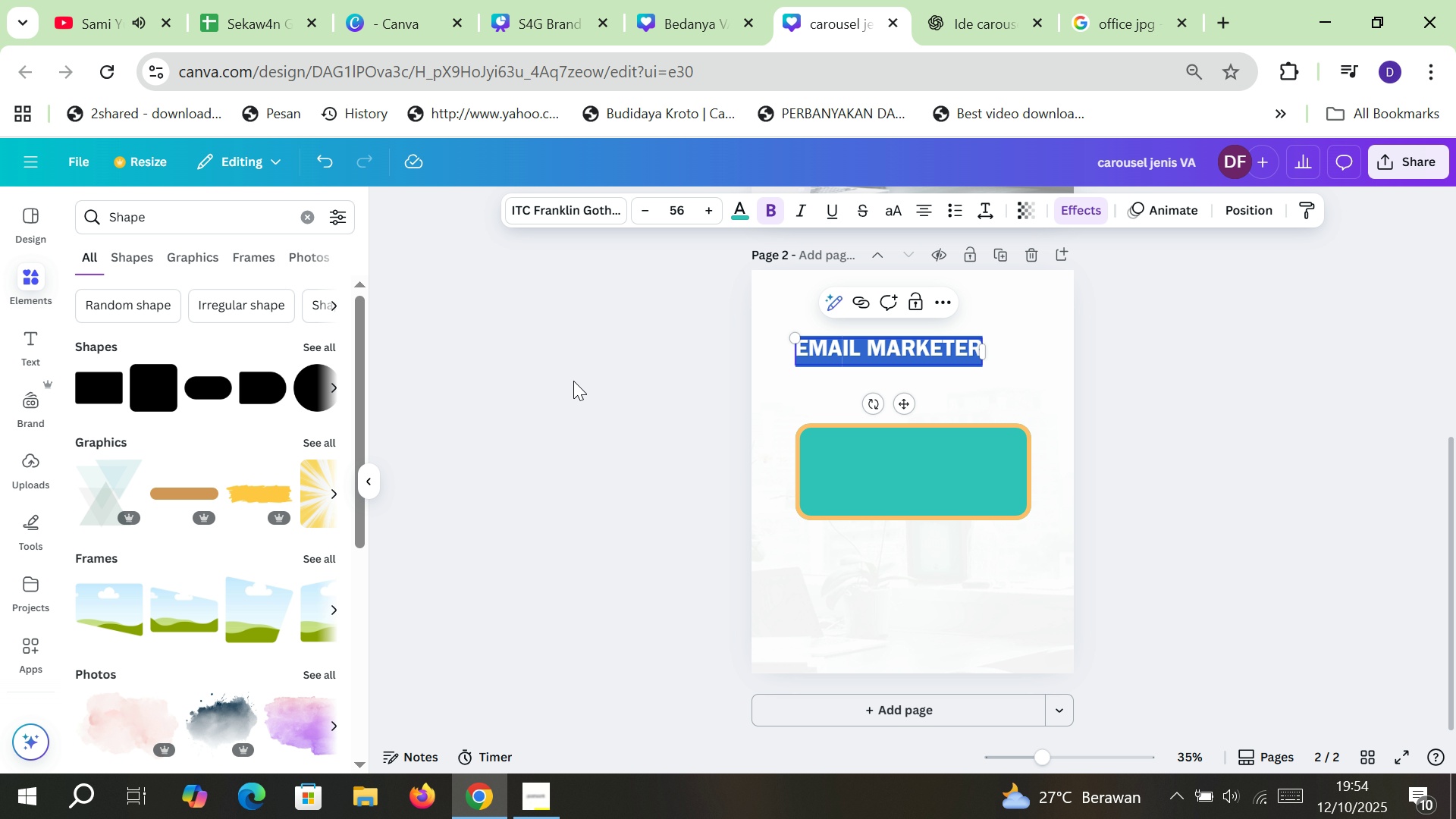 
left_click([573, 381])
 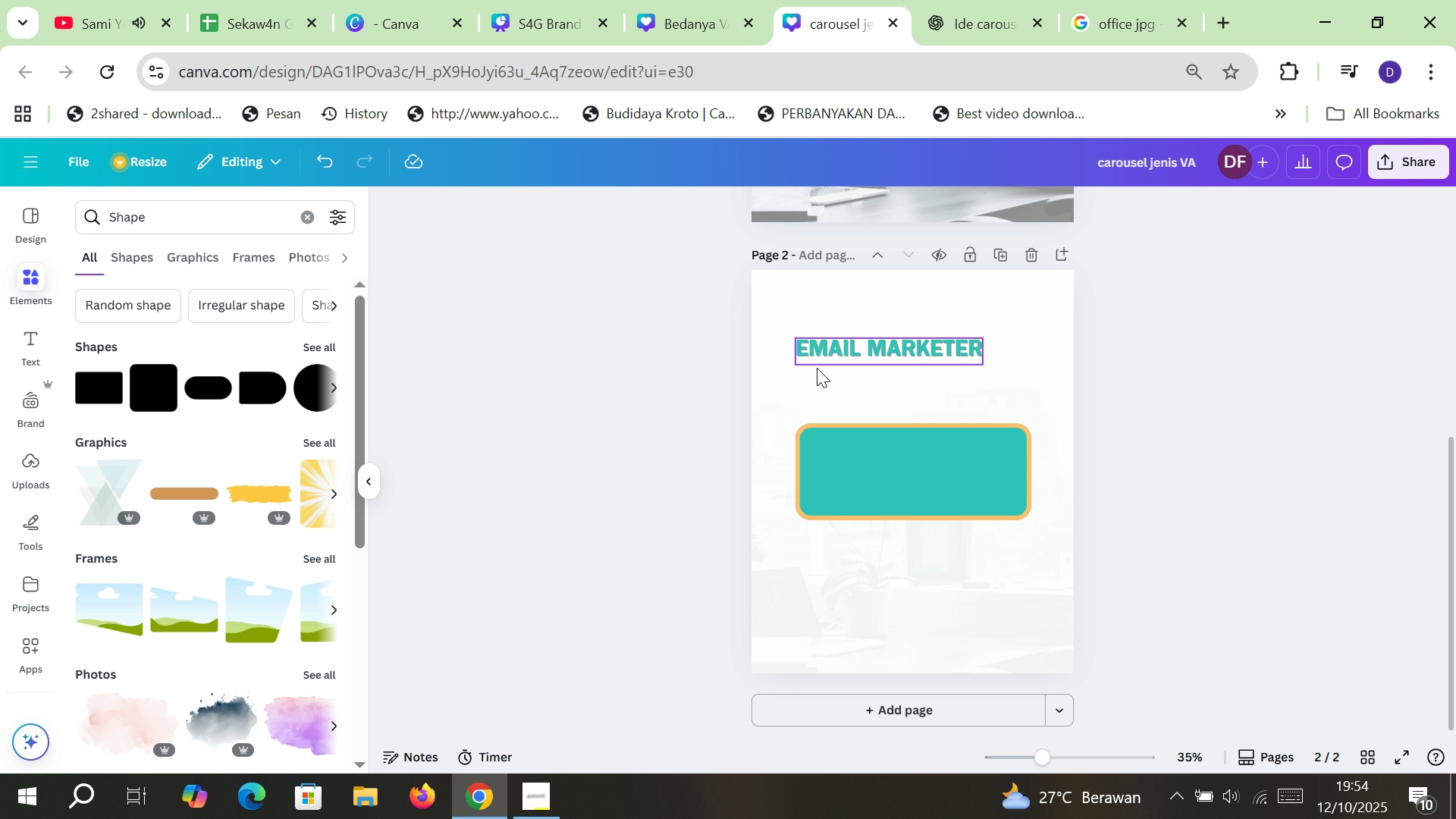 
left_click([845, 456])
 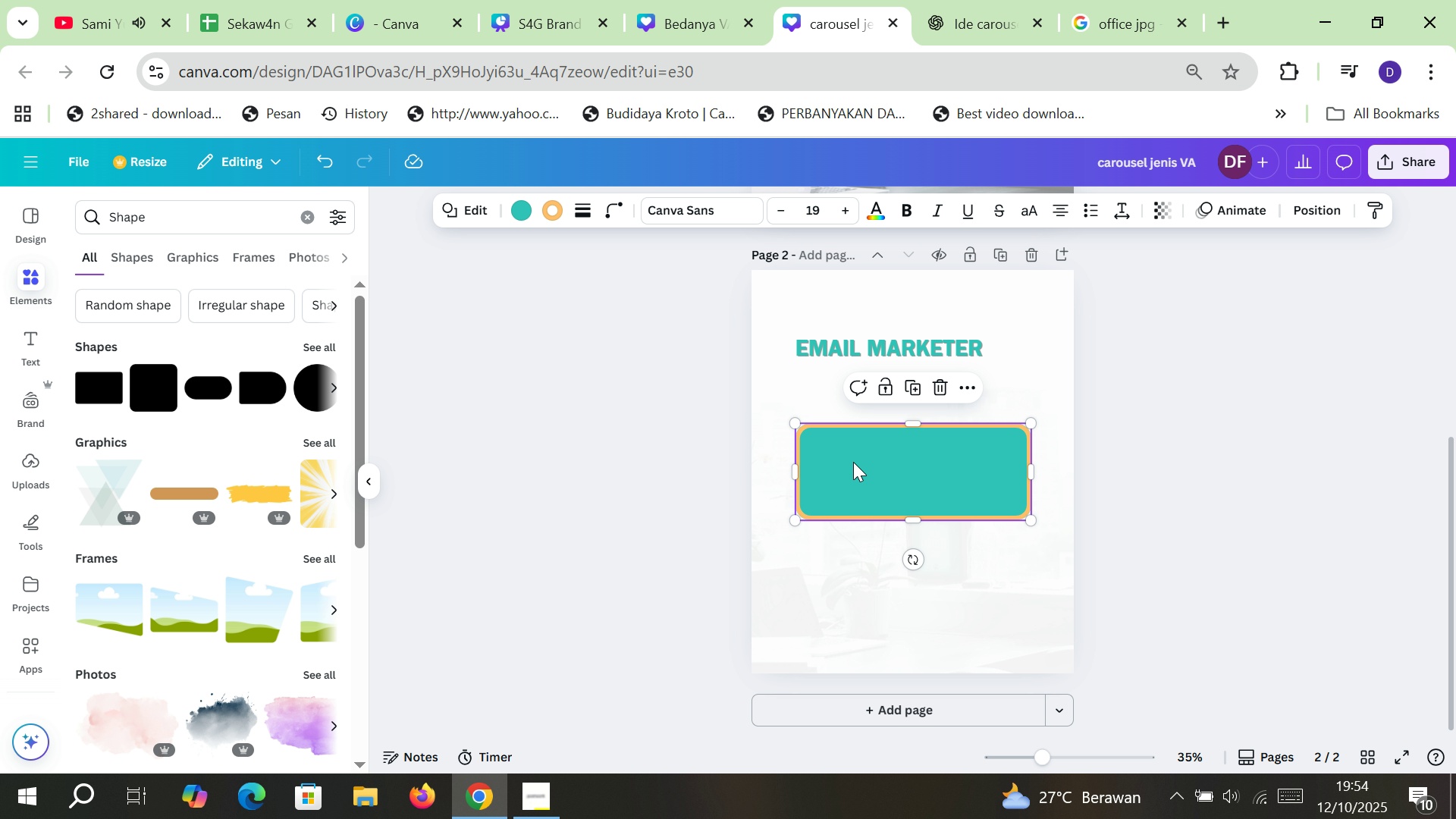 
left_click_drag(start_coordinate=[853, 462], to_coordinate=[841, 412])
 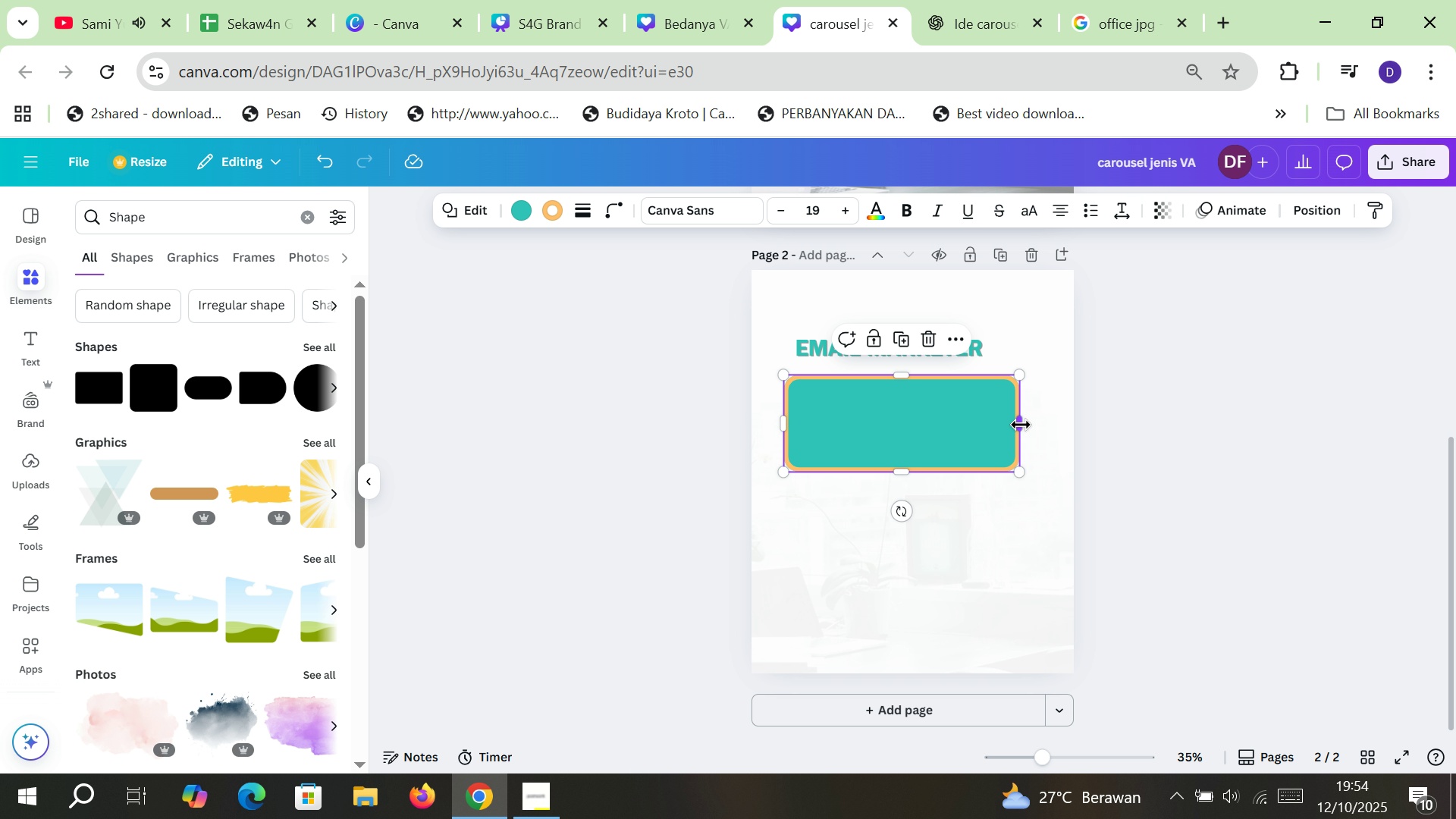 
left_click_drag(start_coordinate=[1021, 424], to_coordinate=[1040, 424])
 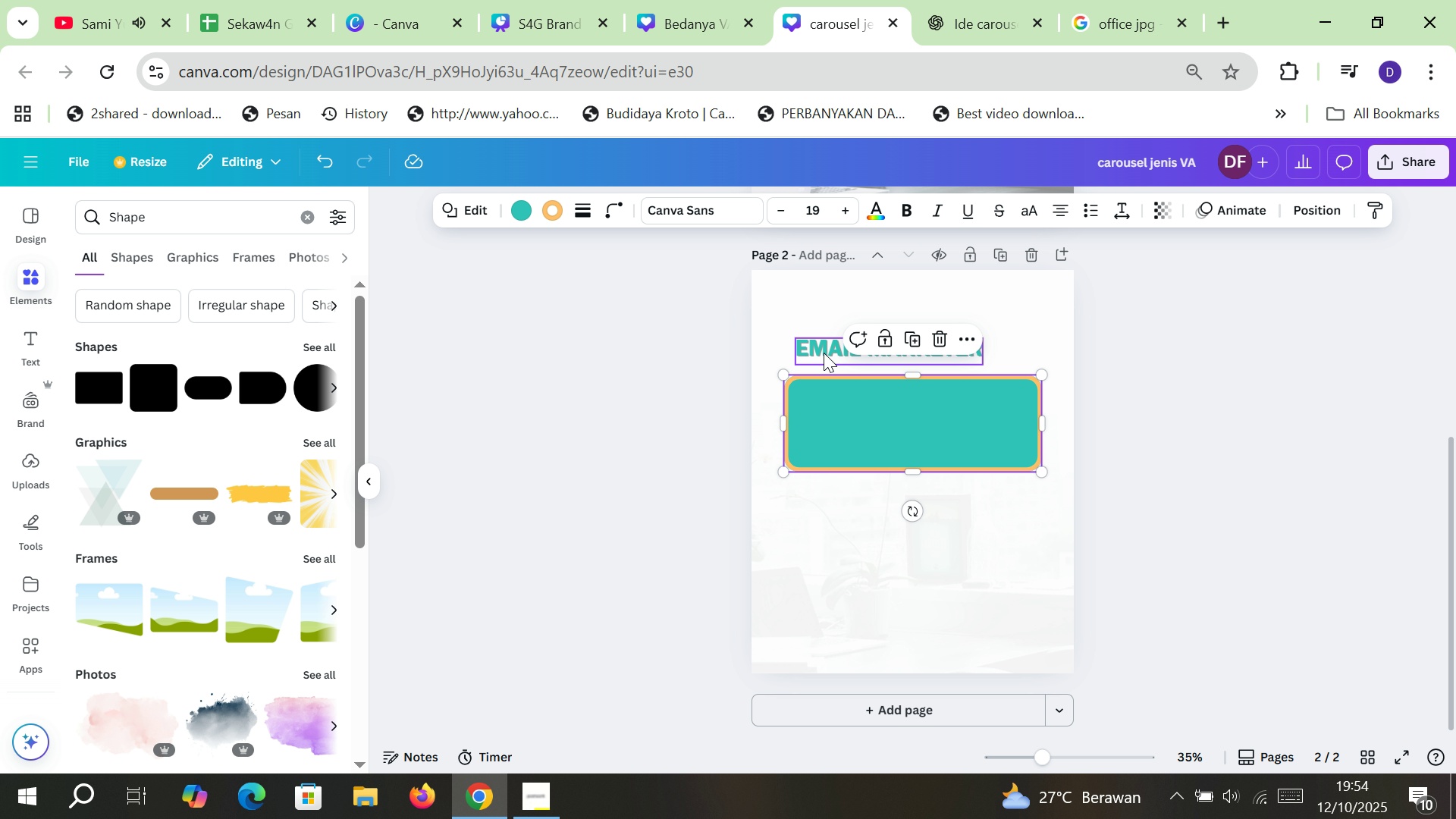 
left_click([824, 353])
 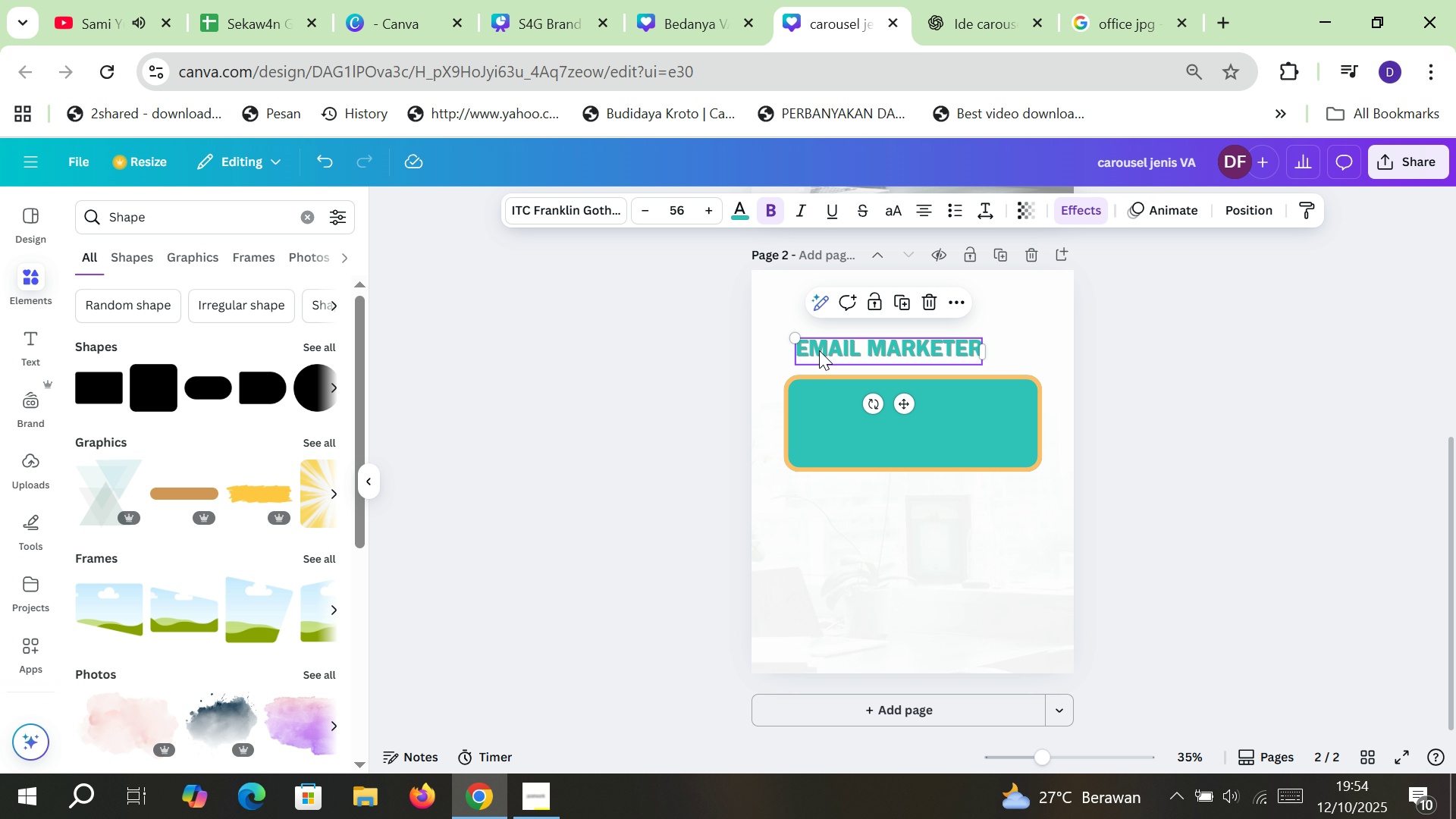 
left_click_drag(start_coordinate=[819, 350], to_coordinate=[848, 352])
 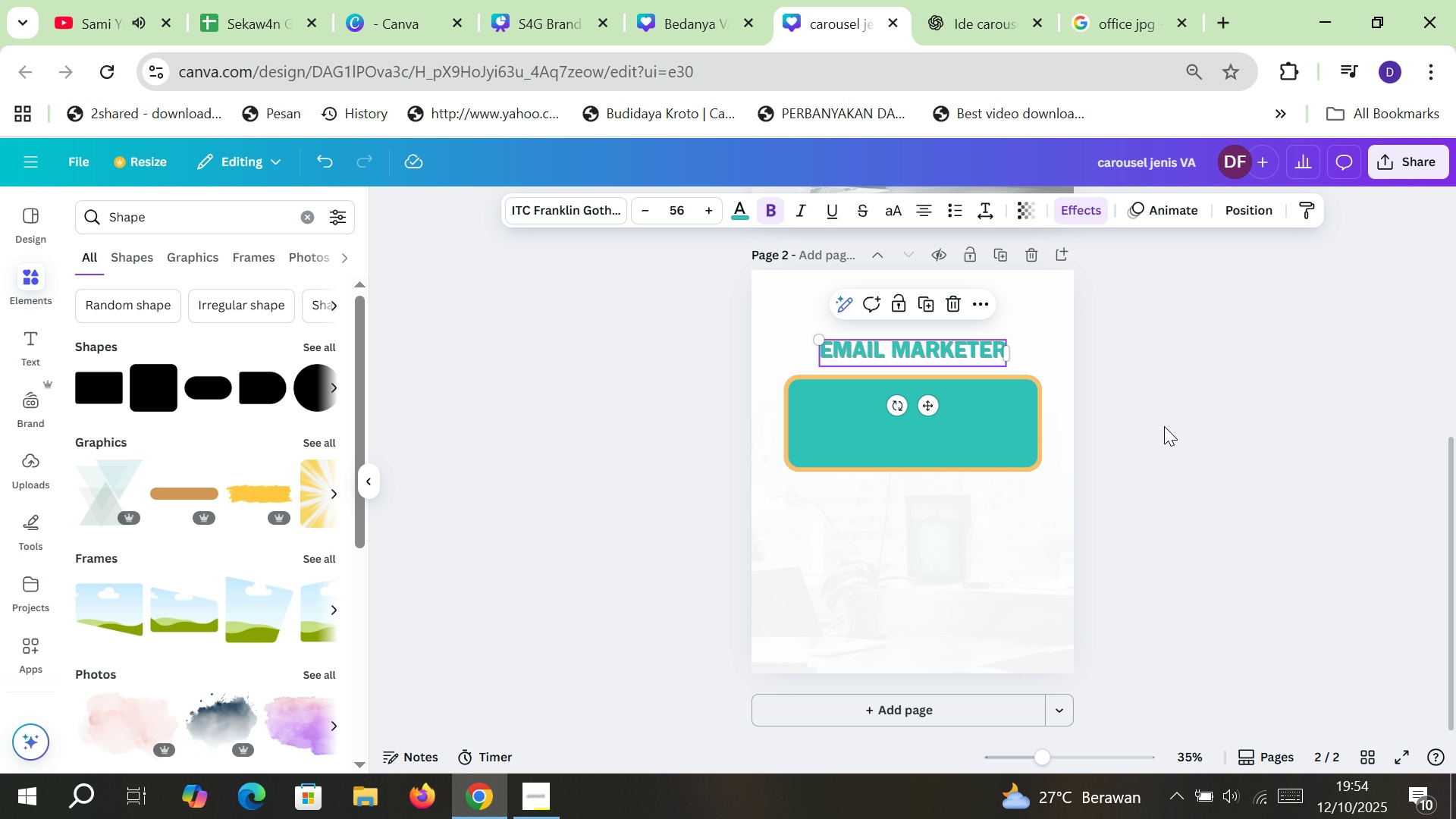 
left_click([1164, 426])
 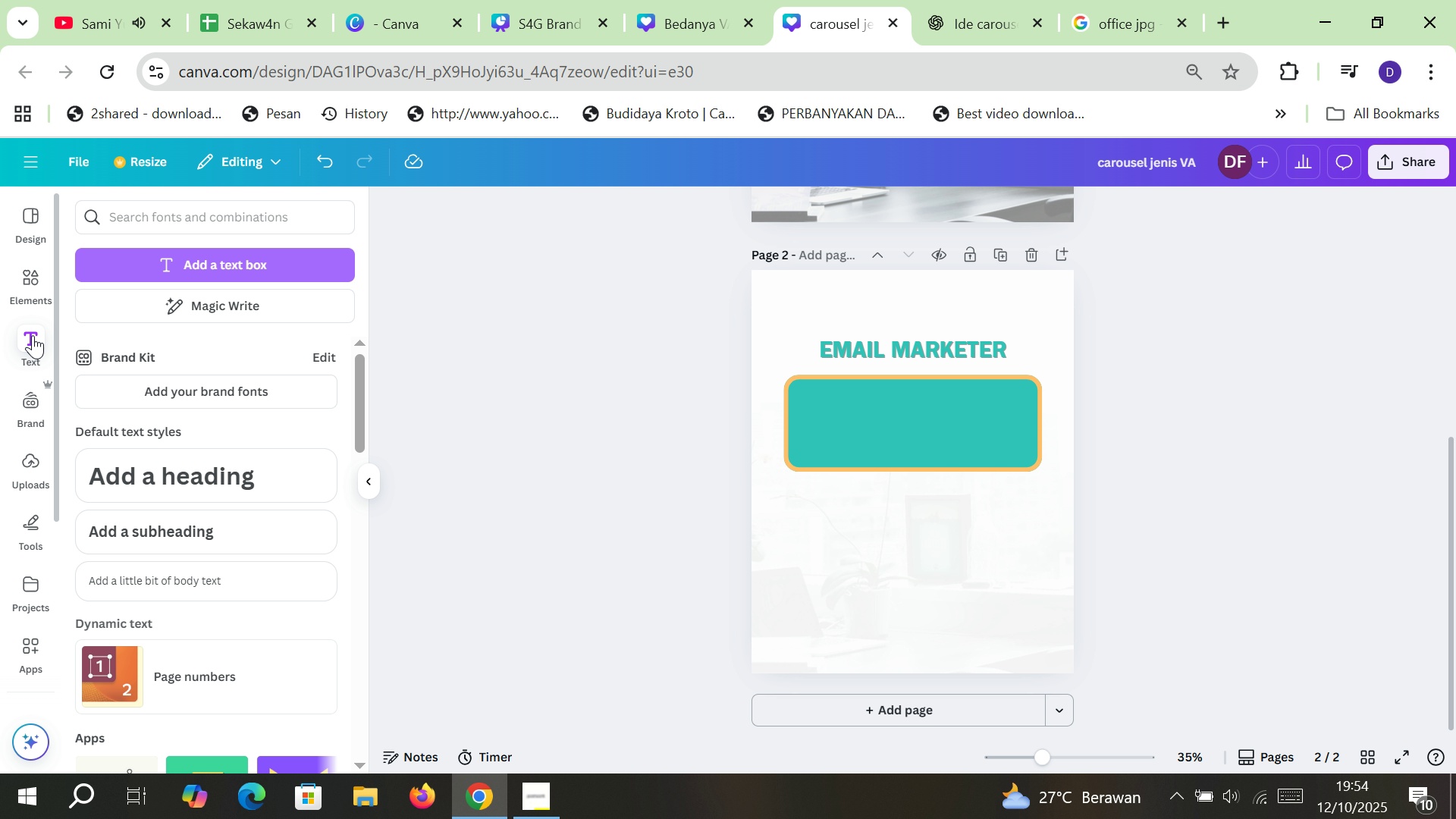 
left_click([215, 253])
 